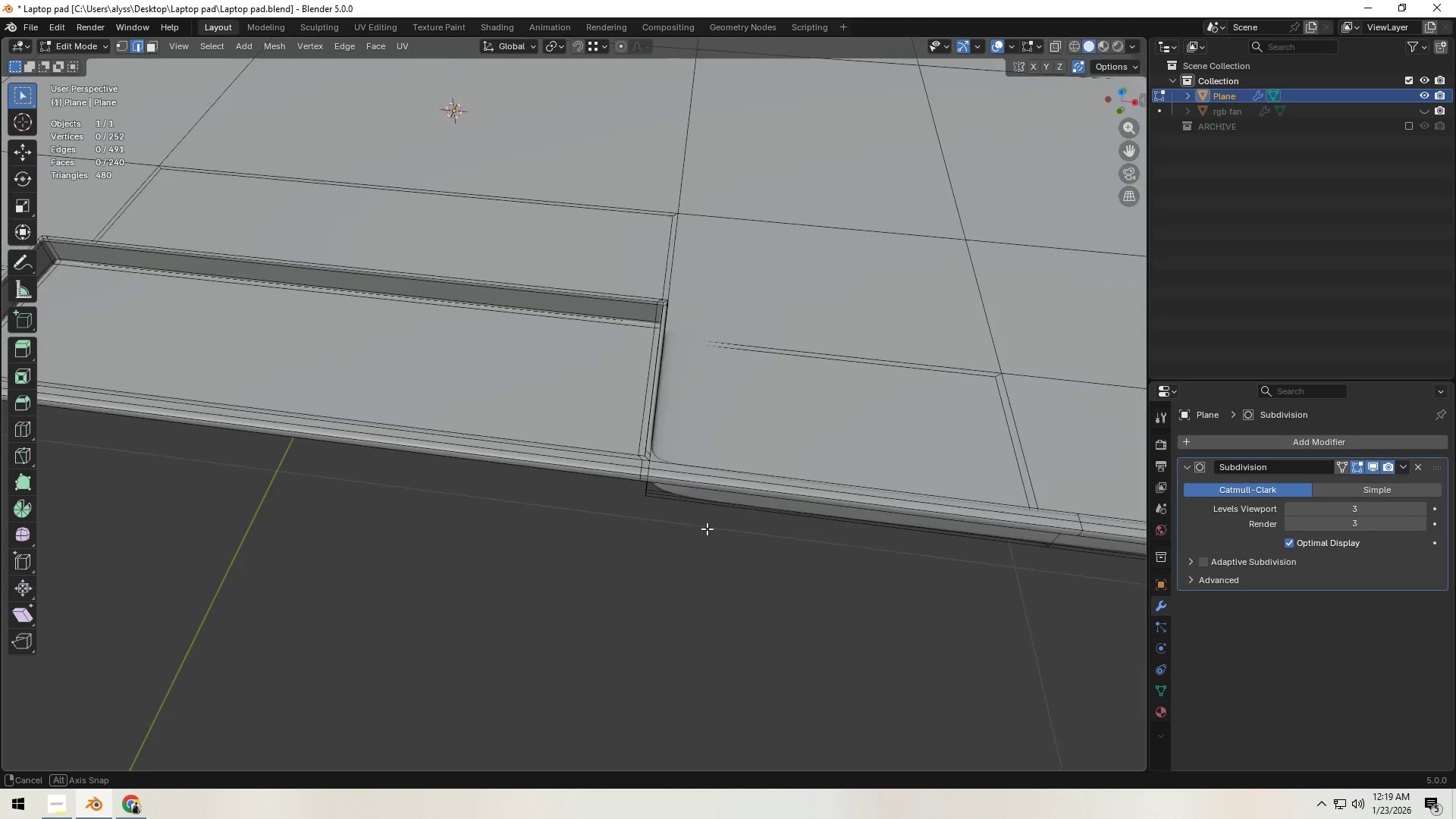 
scroll: coordinate [687, 528], scroll_direction: up, amount: 4.0
 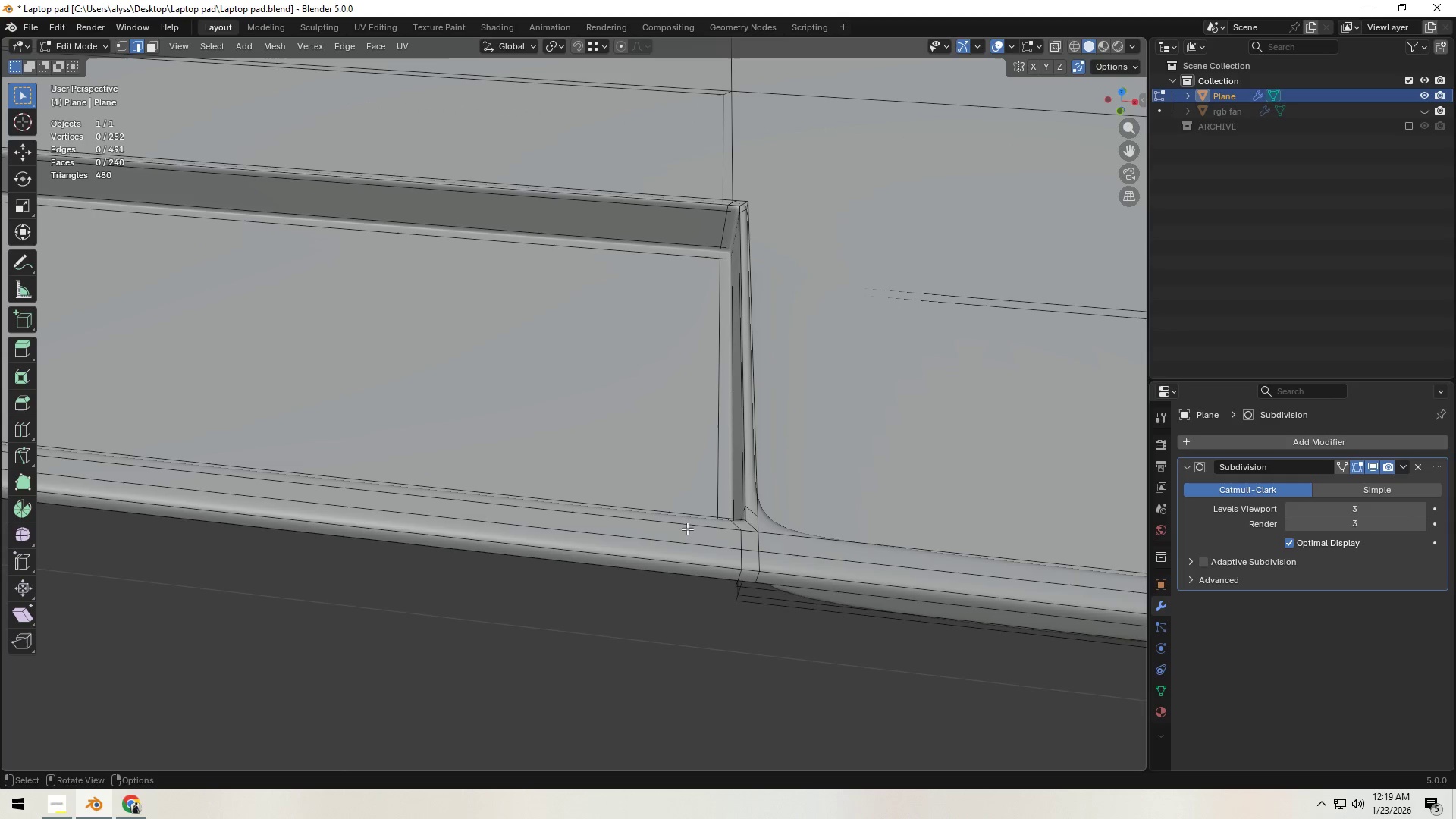 
key(Shift+ShiftLeft)
 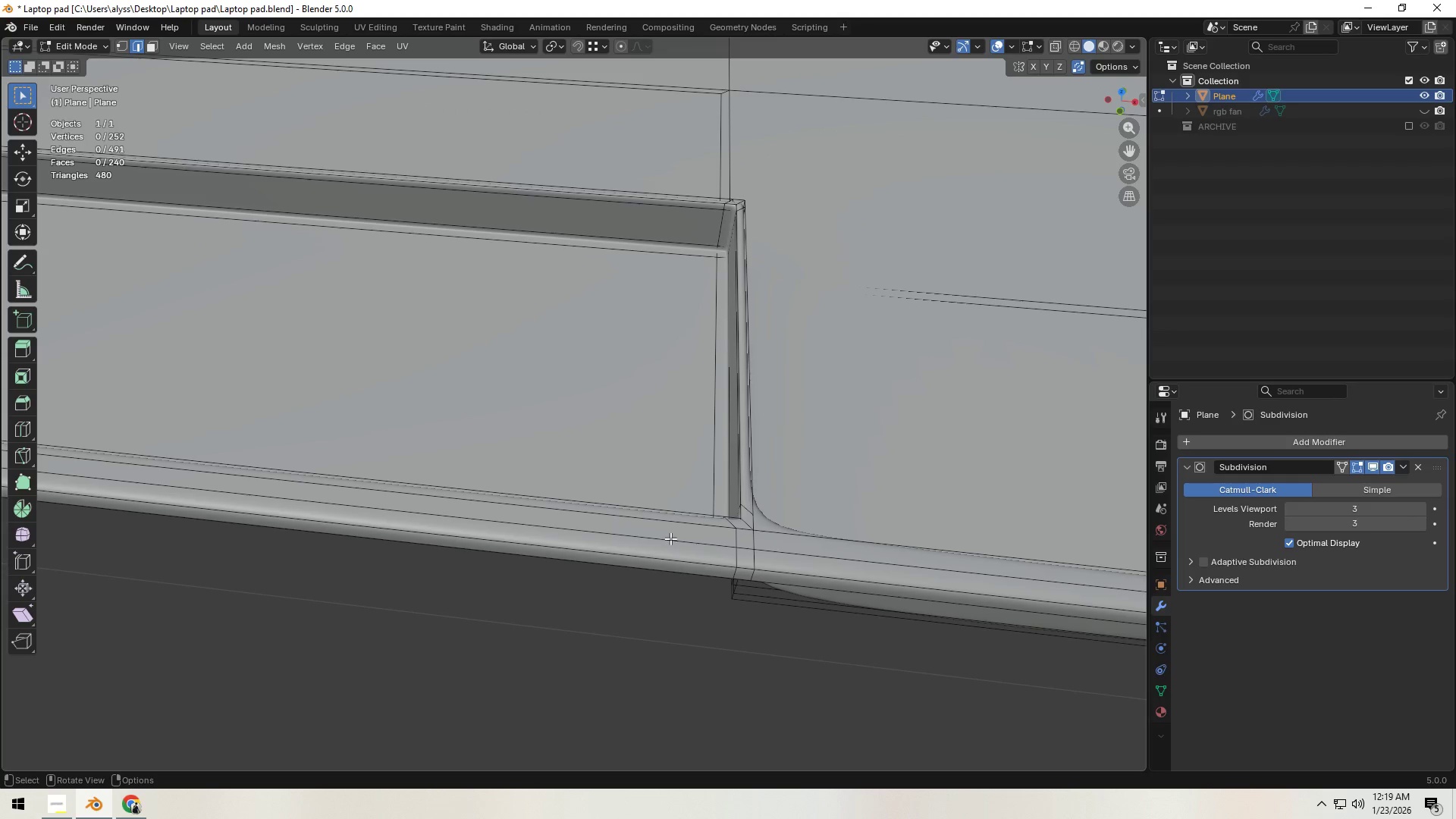 
left_click([670, 538])
 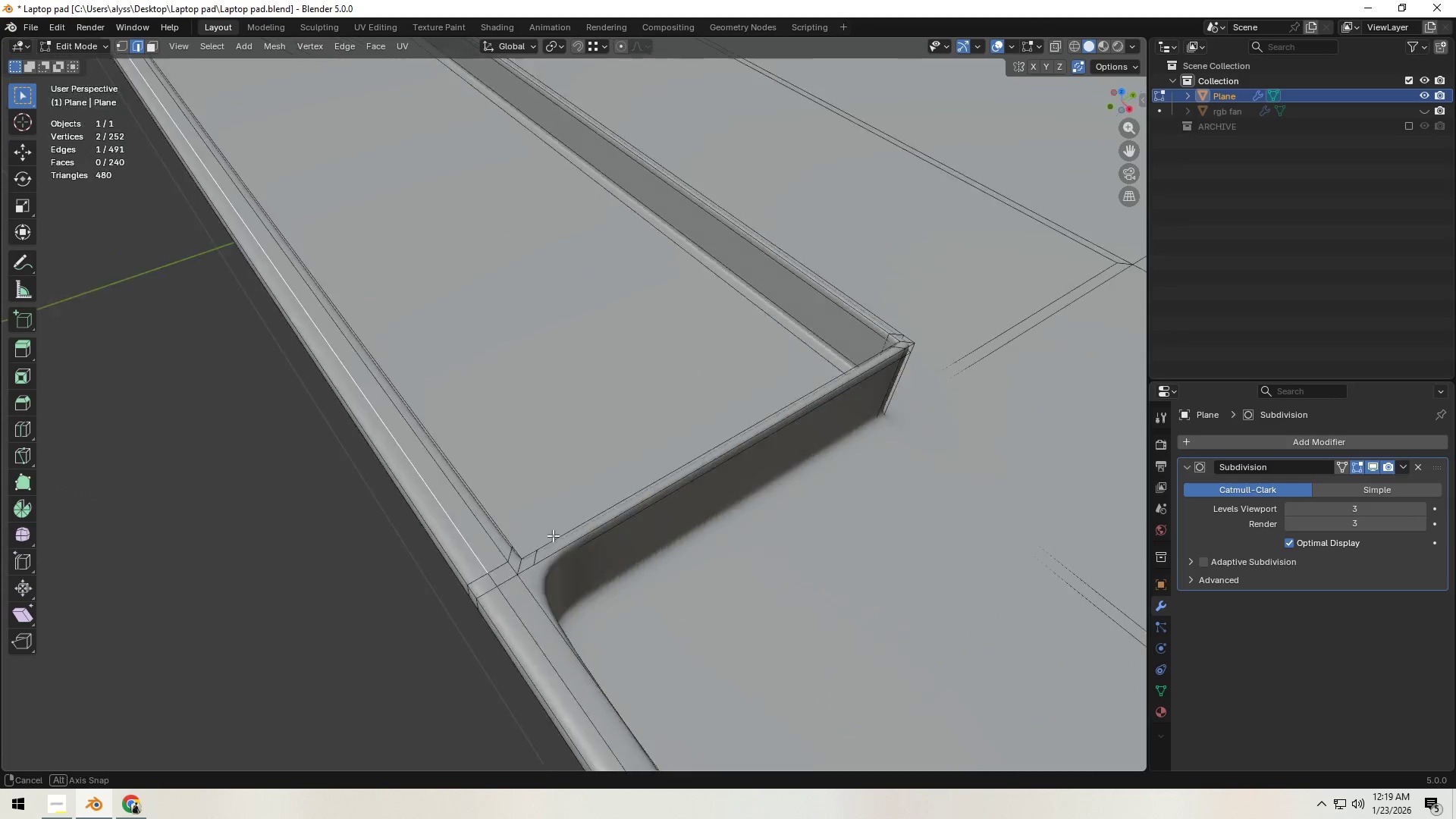 
hold_key(key=ShiftLeft, duration=0.47)
 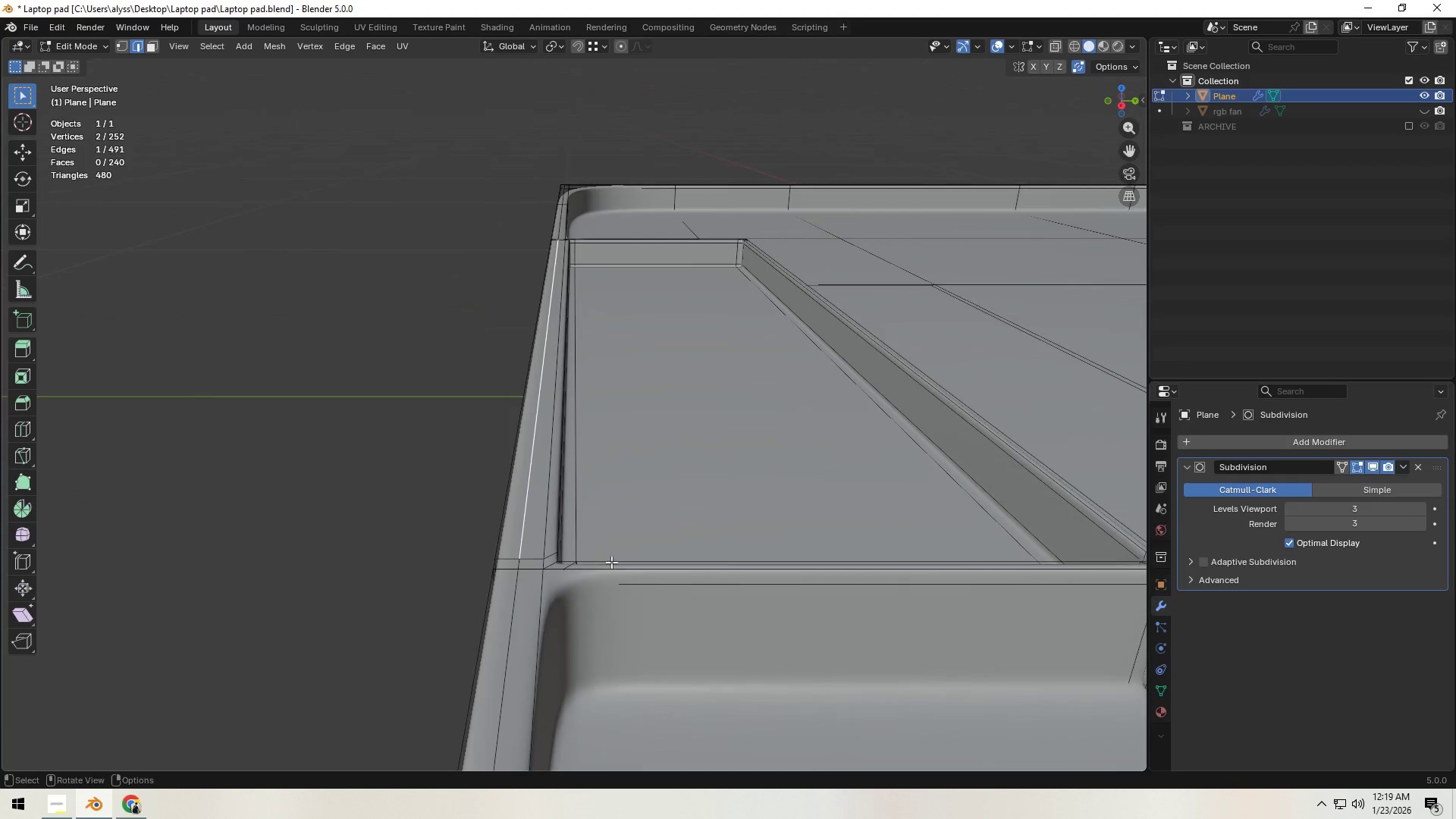 
key(Shift+ShiftLeft)
 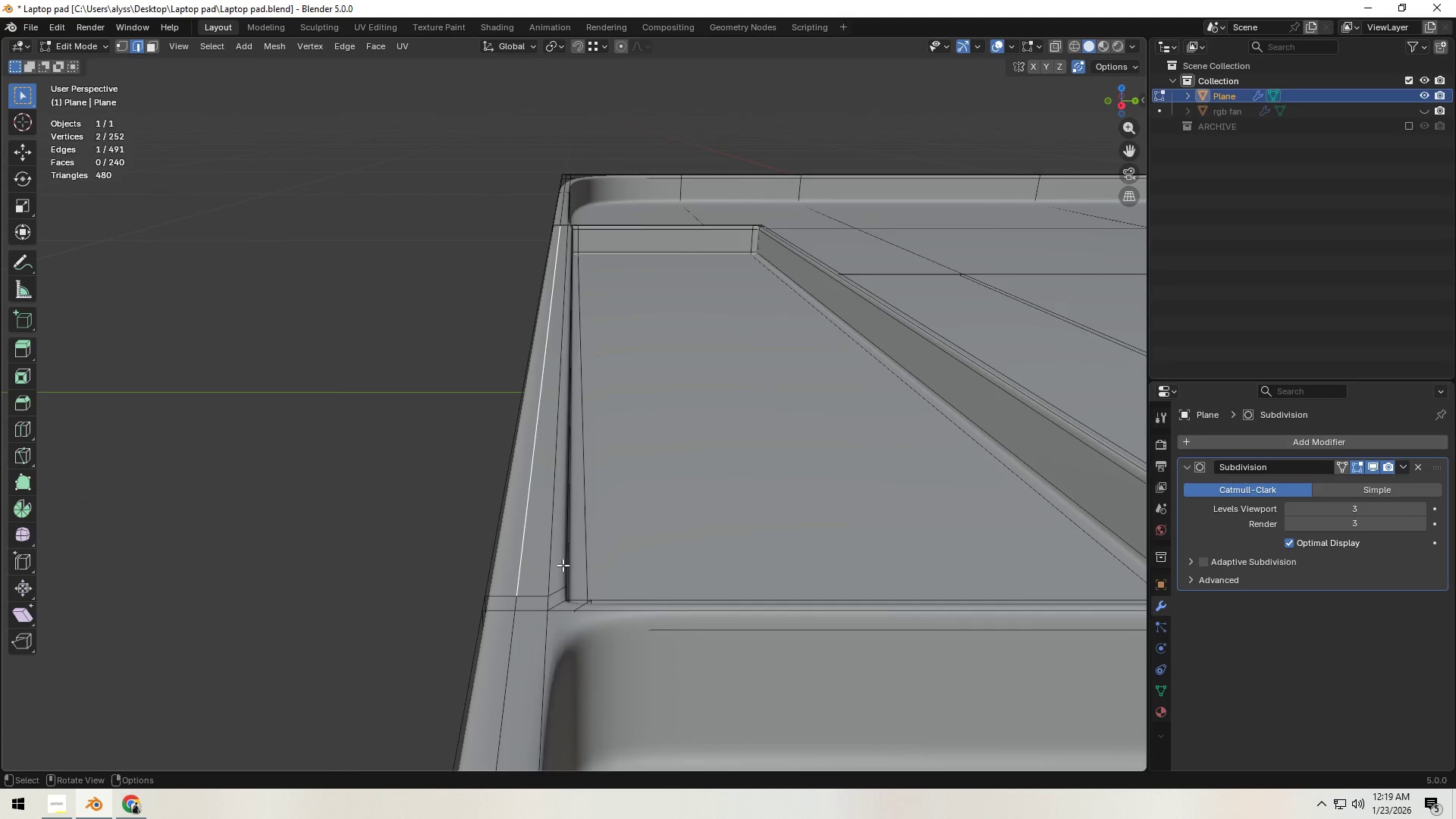 
scroll: coordinate [597, 562], scroll_direction: up, amount: 1.0
 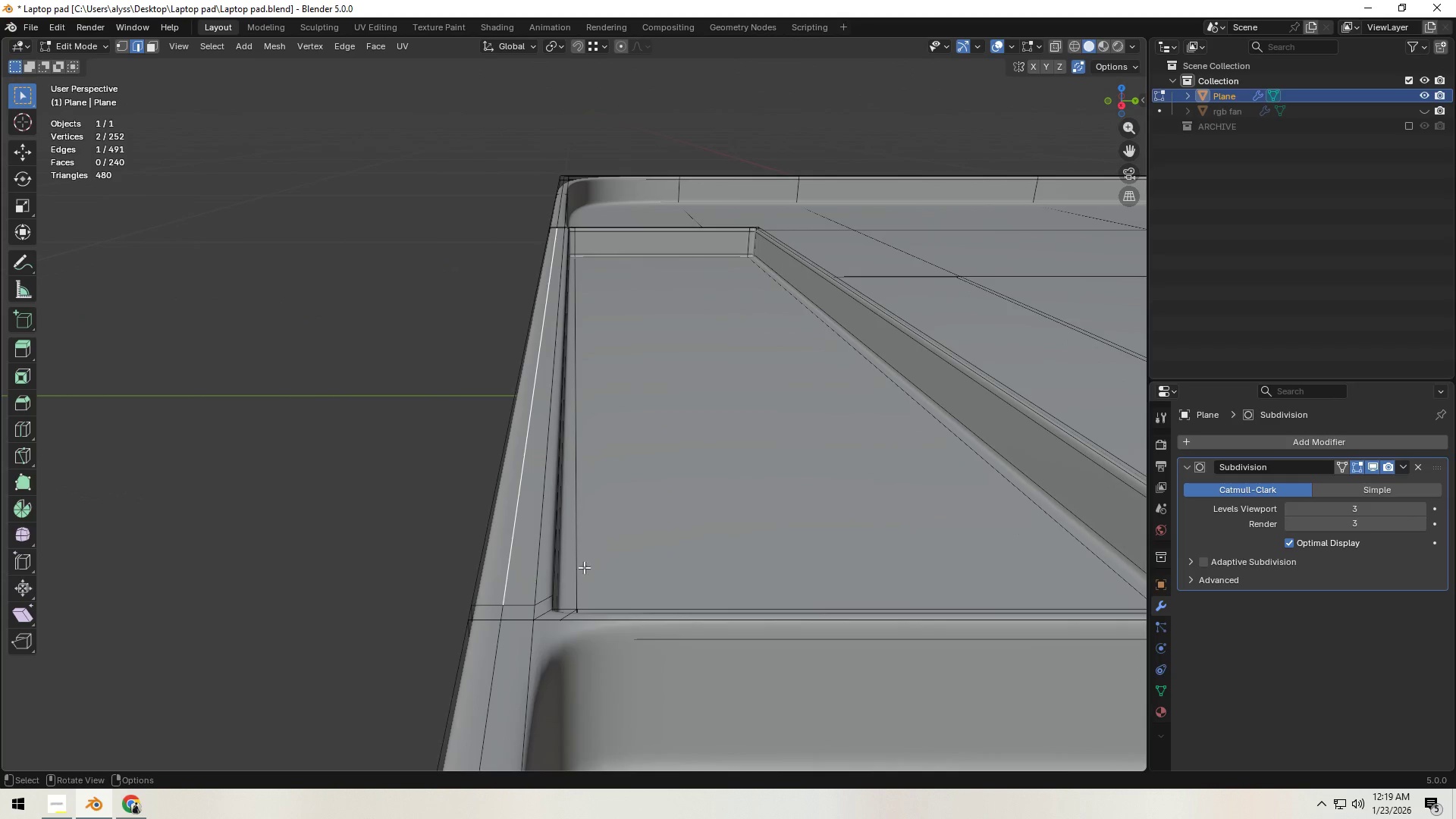 
hold_key(key=ShiftLeft, duration=0.34)
 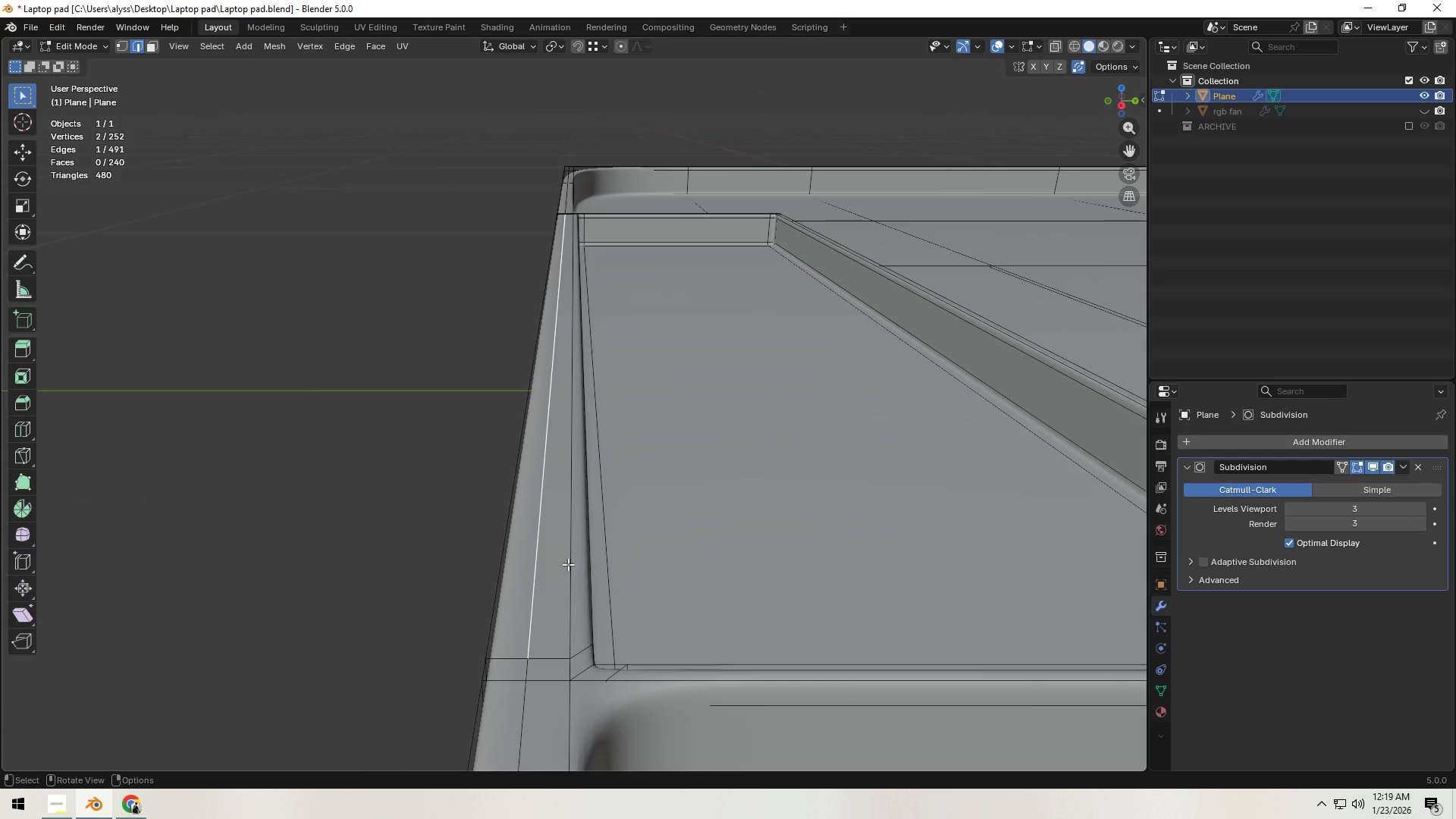 
scroll: coordinate [563, 565], scroll_direction: up, amount: 1.0
 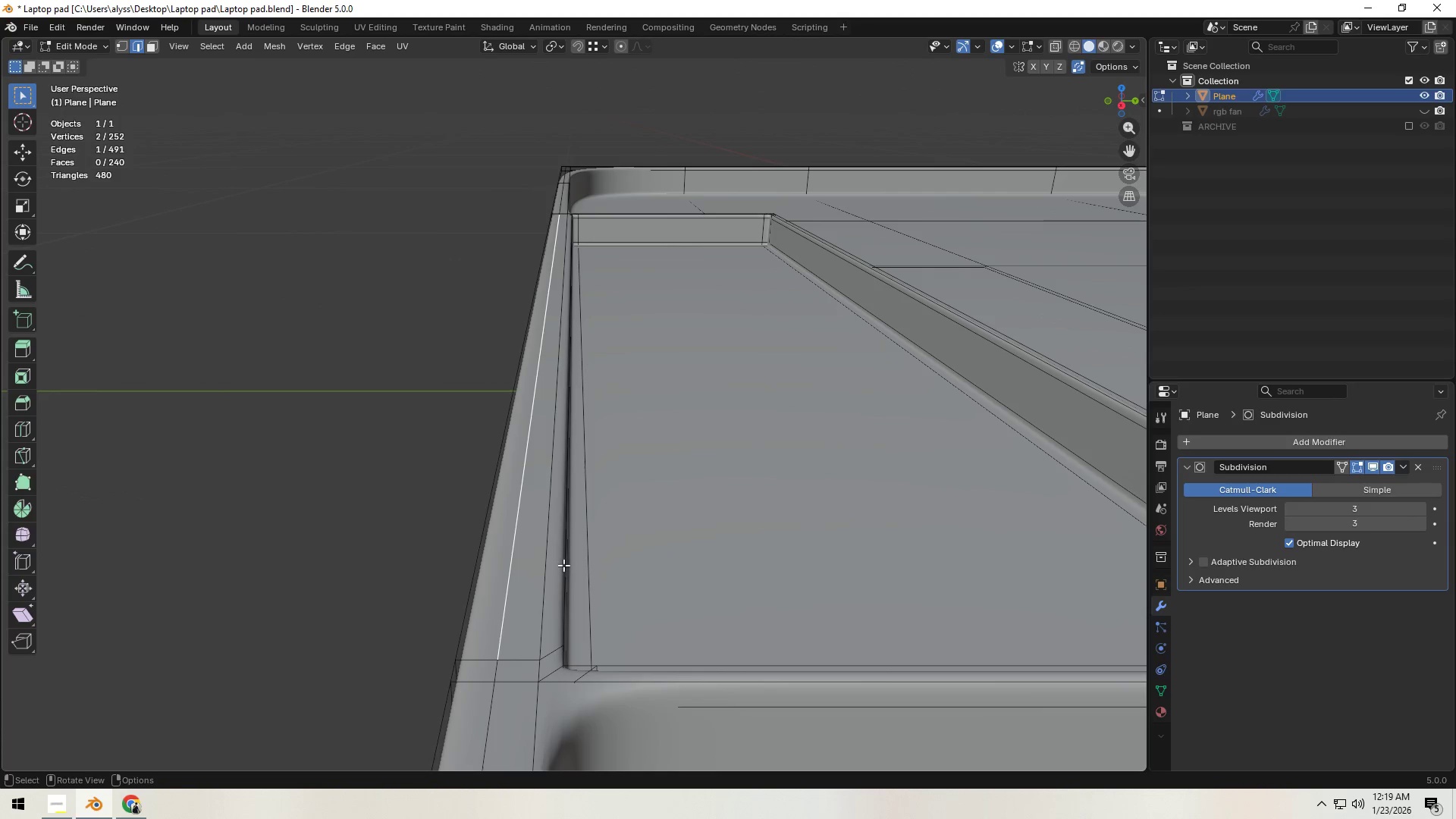 
type(gy)
 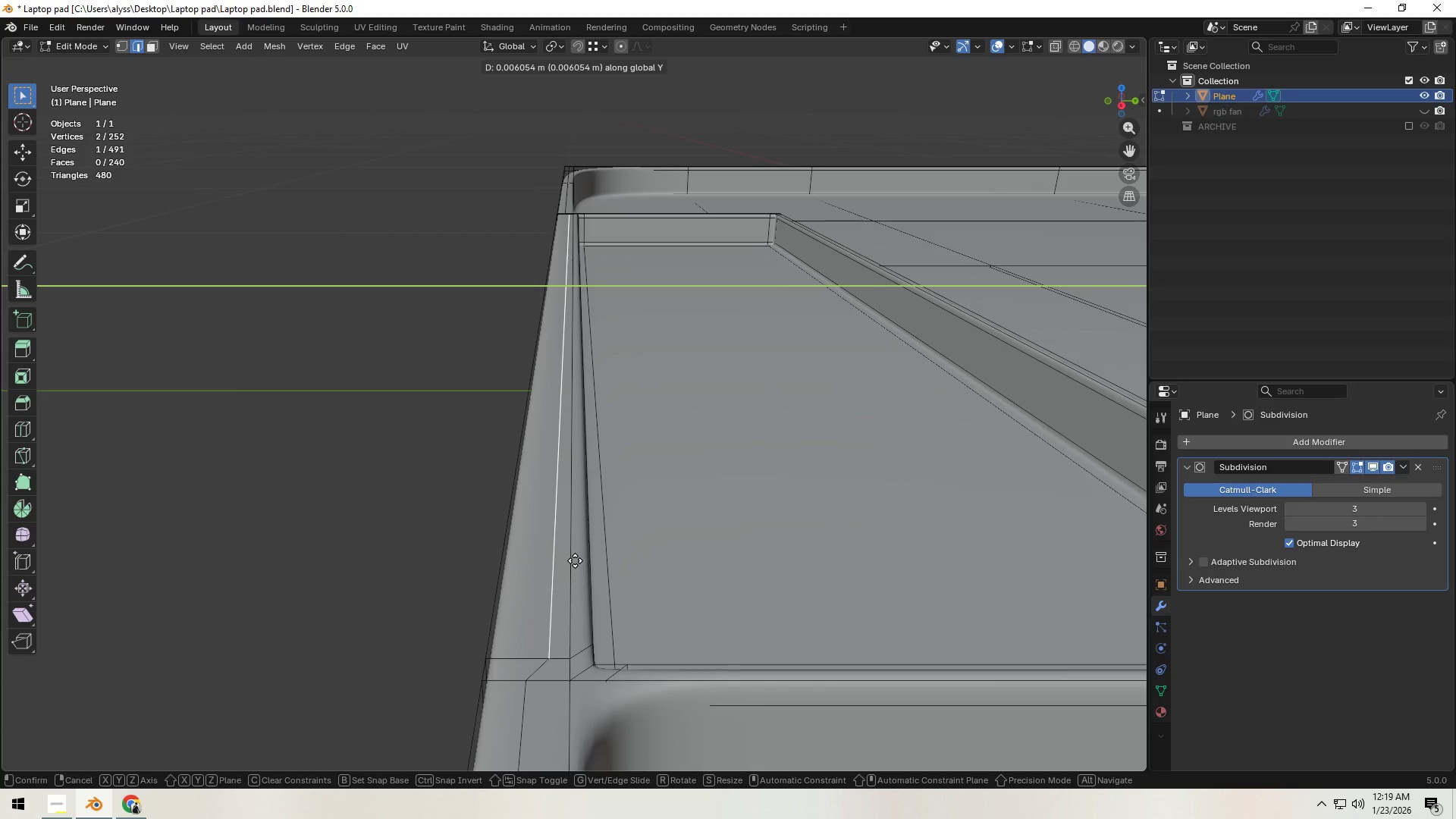 
left_click([575, 560])
 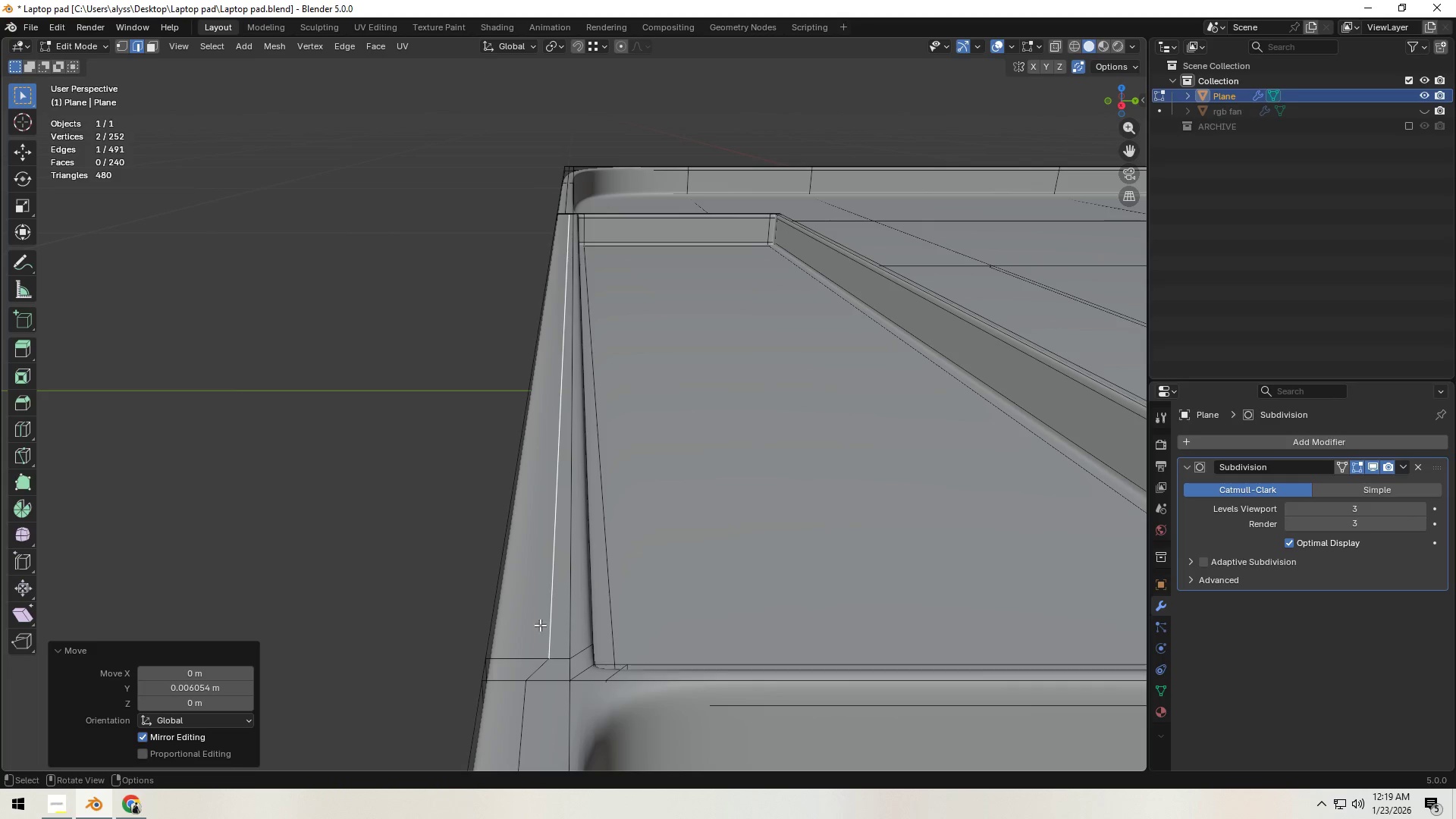 
left_click([516, 650])
 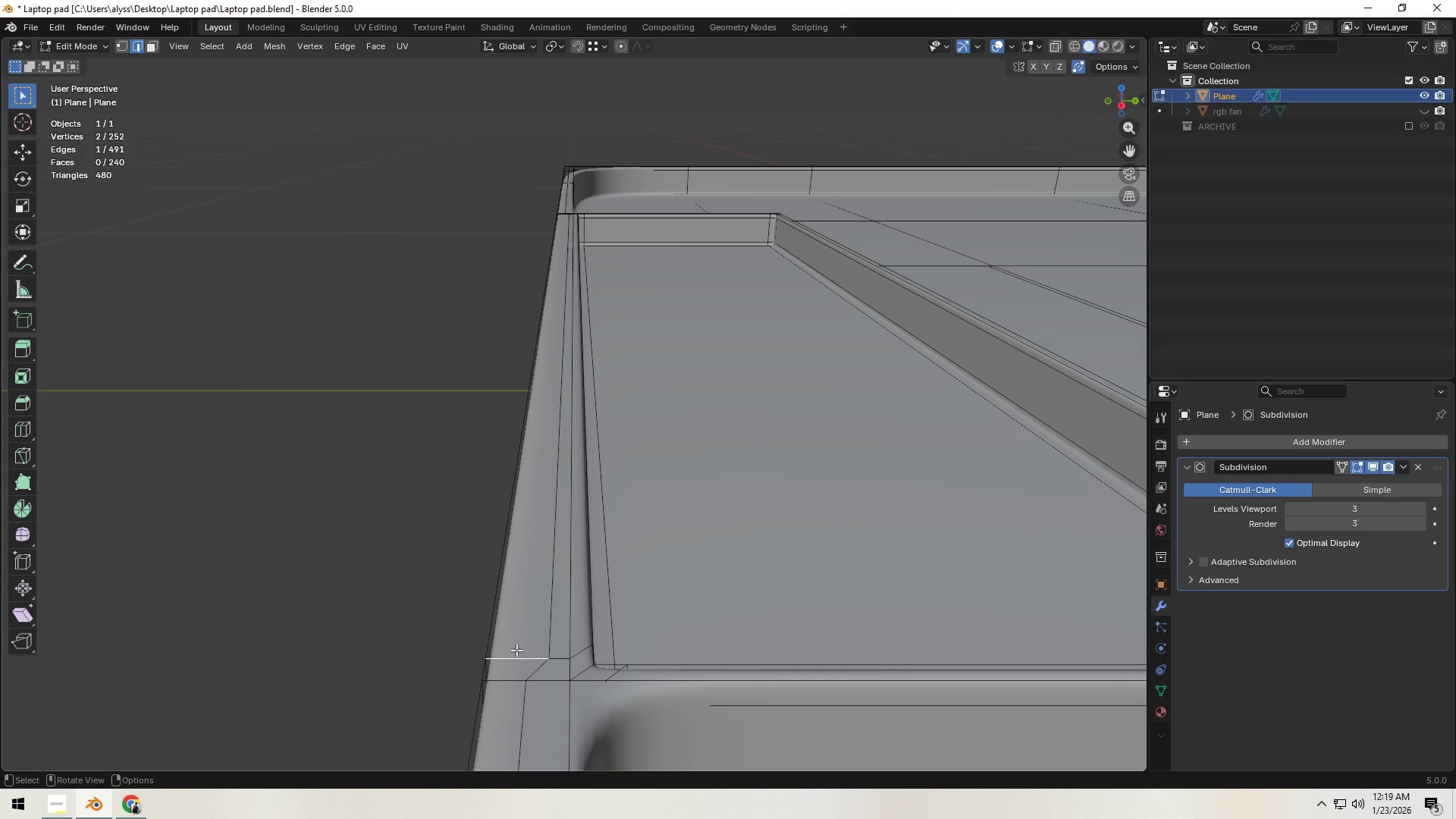 
key(2)
 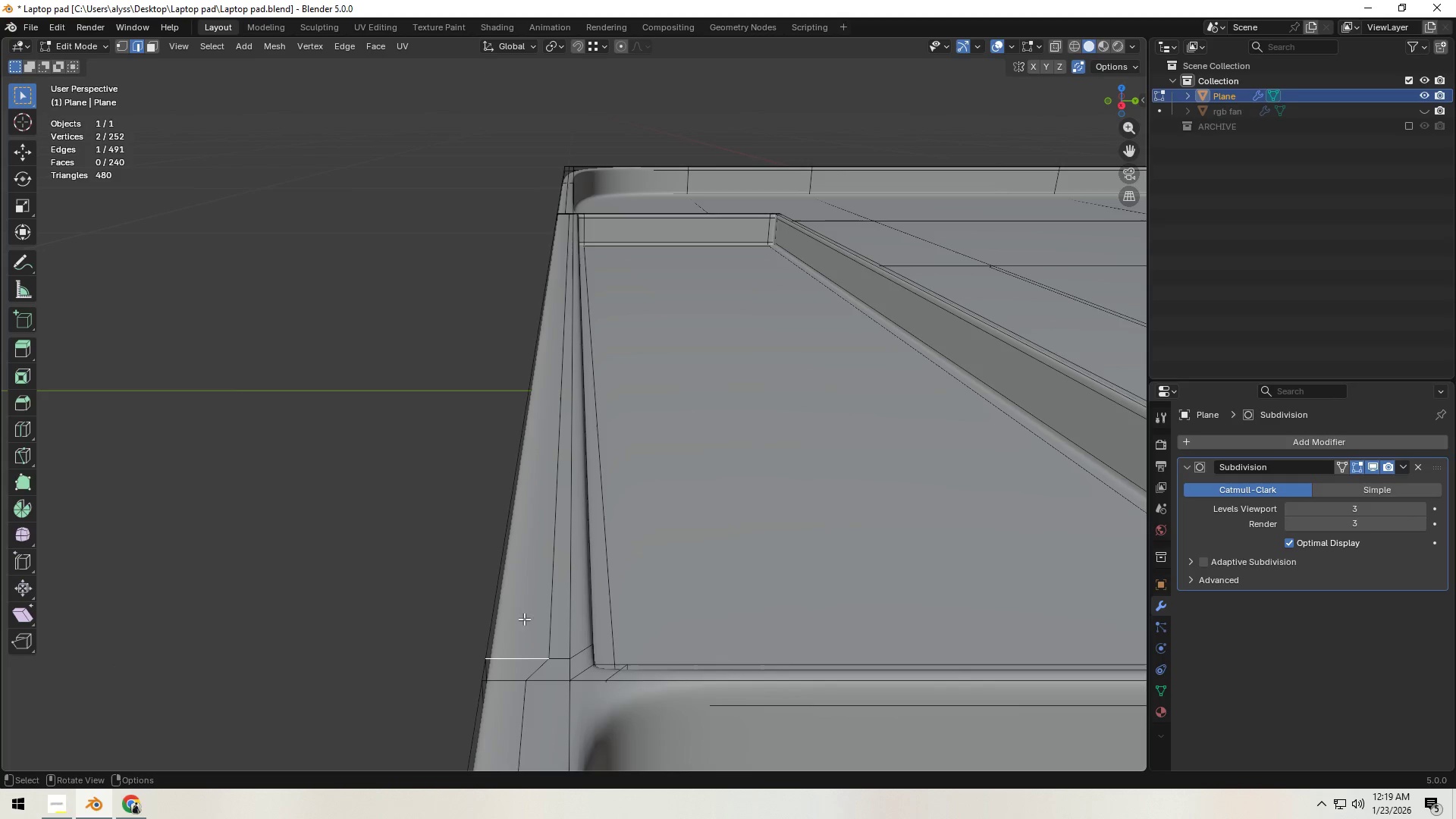 
scroll: coordinate [525, 606], scroll_direction: down, amount: 2.0
 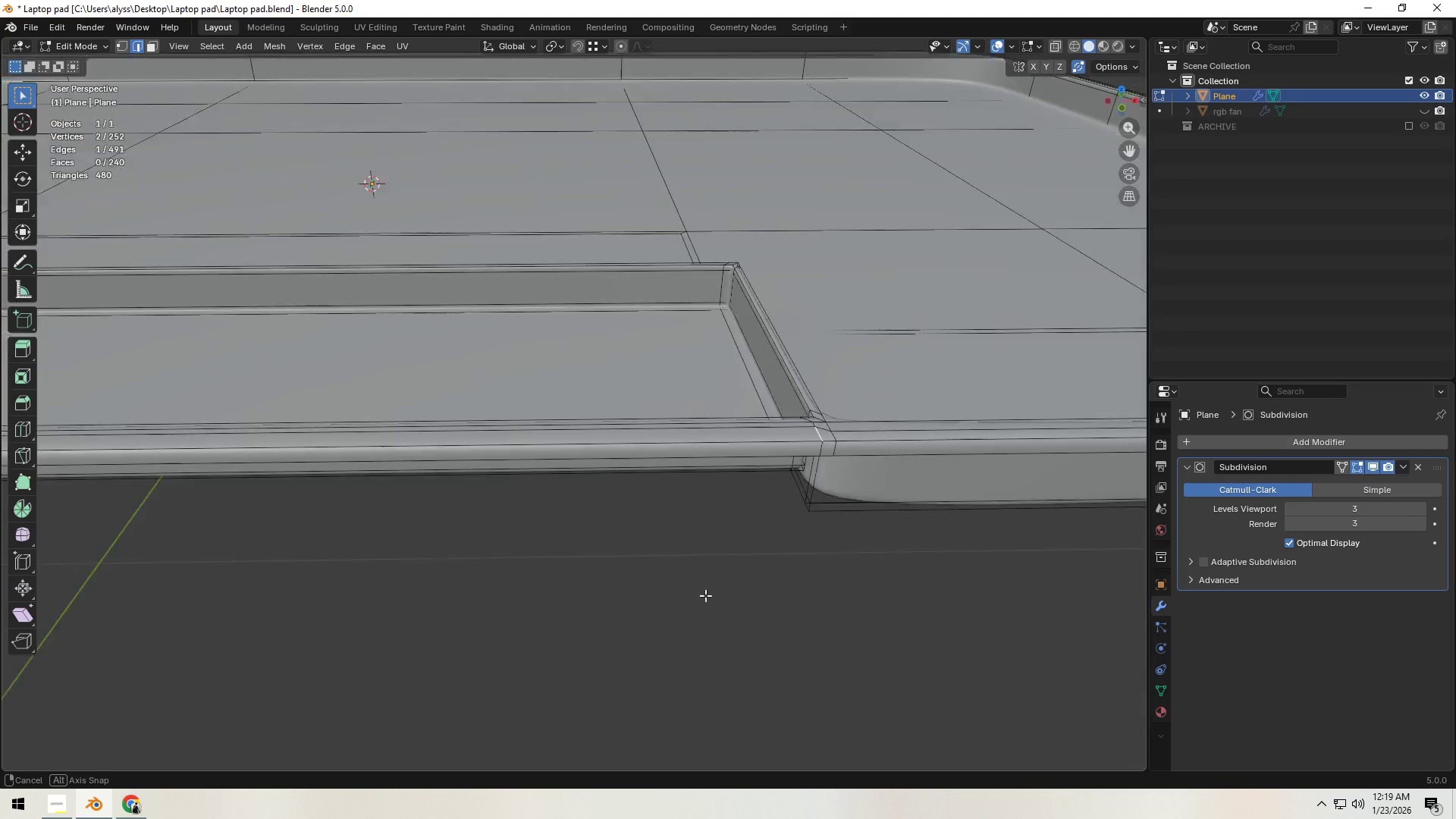 
hold_key(key=ShiftLeft, duration=0.78)
 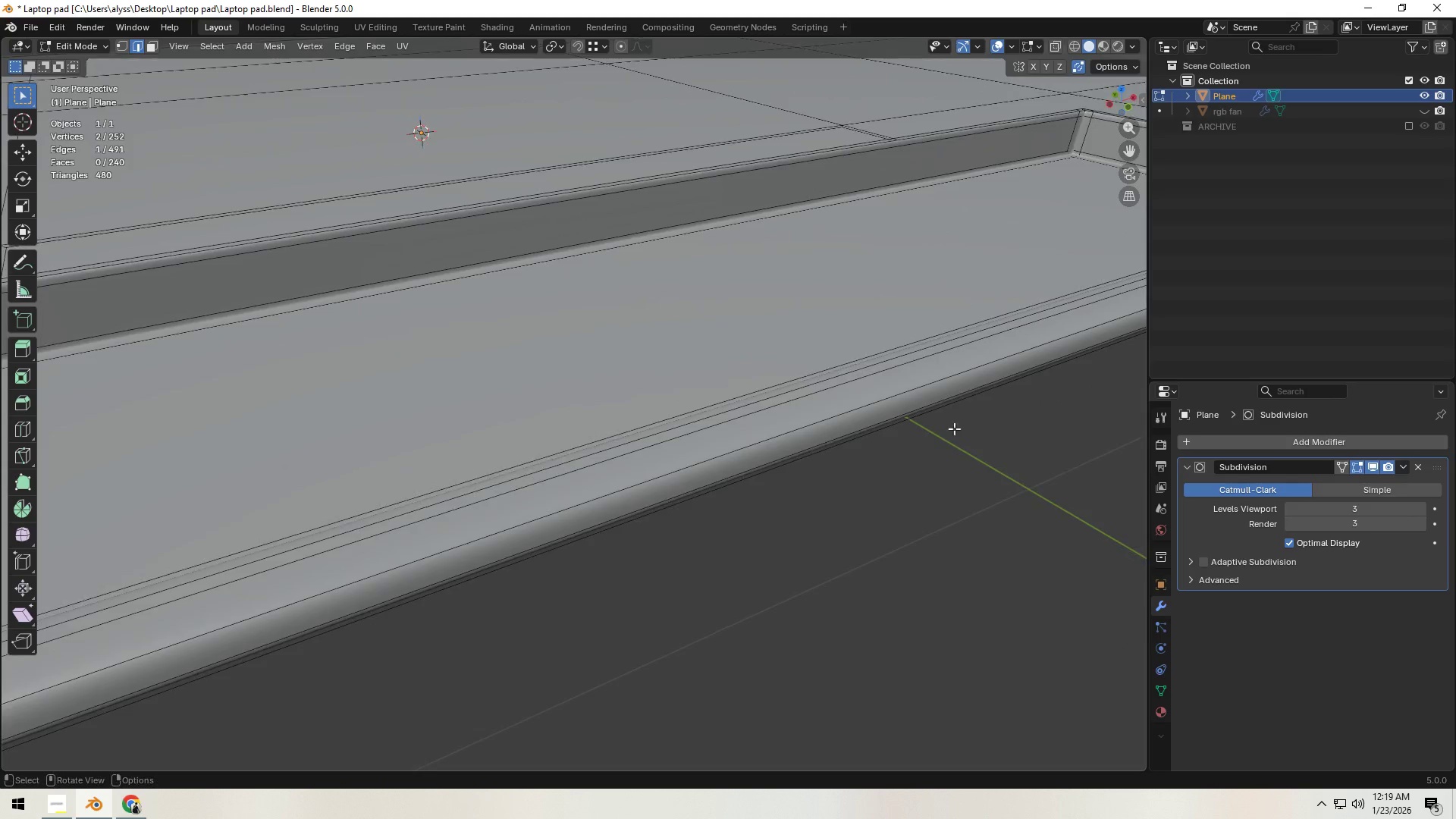 
hold_key(key=ShiftLeft, duration=0.34)
 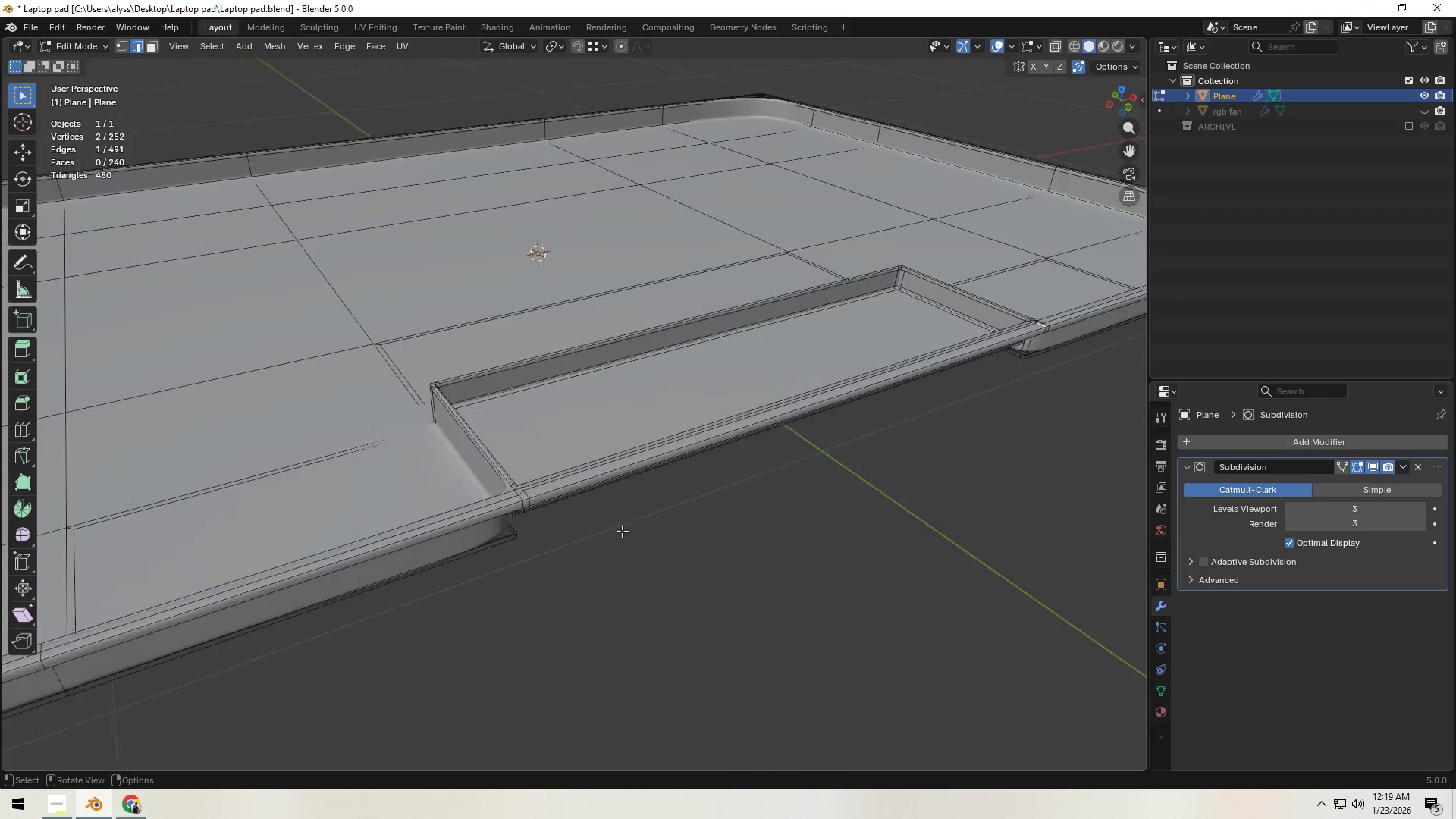 
scroll: coordinate [896, 450], scroll_direction: down, amount: 5.0
 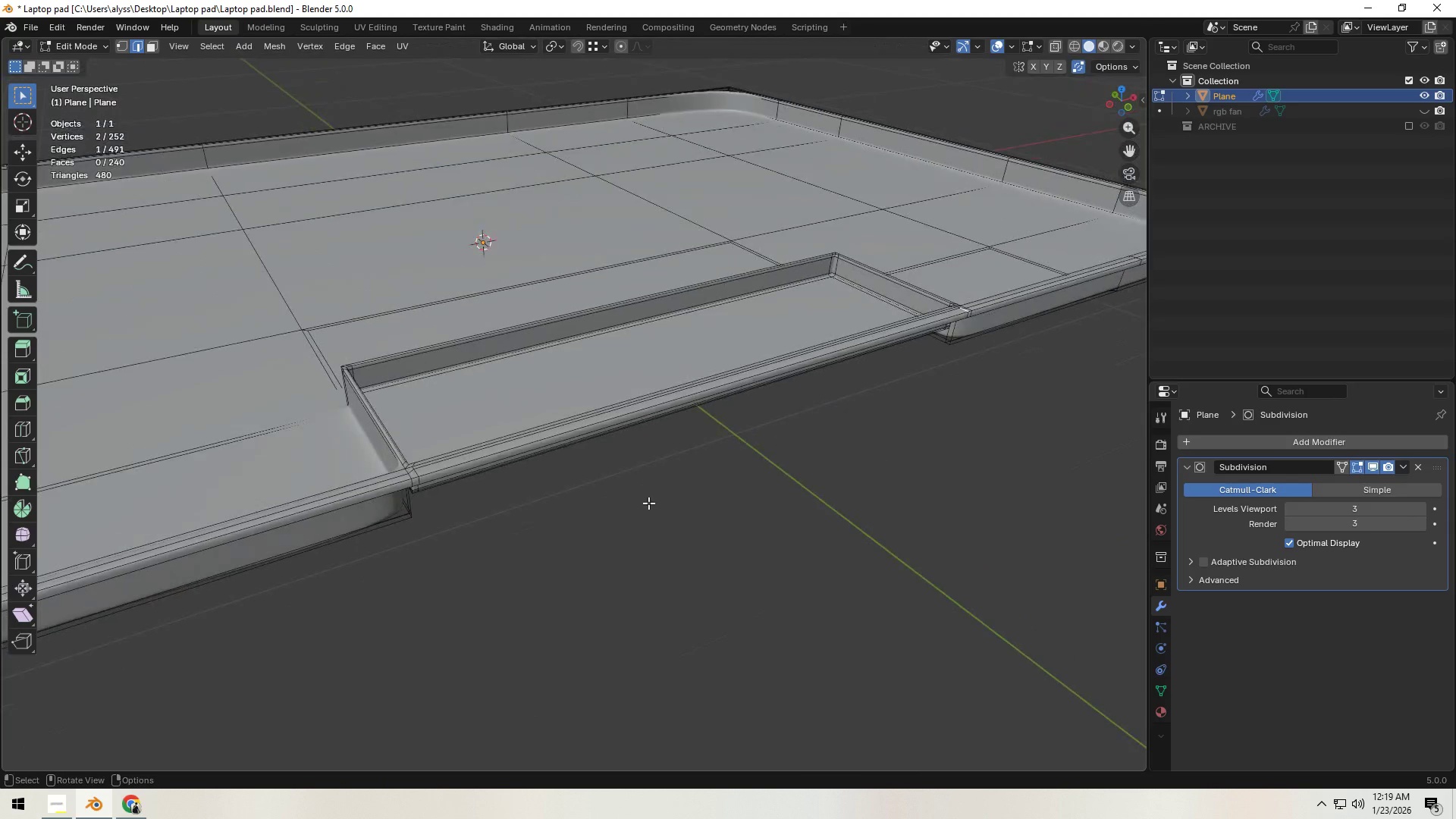 
hold_key(key=ShiftLeft, duration=0.89)
 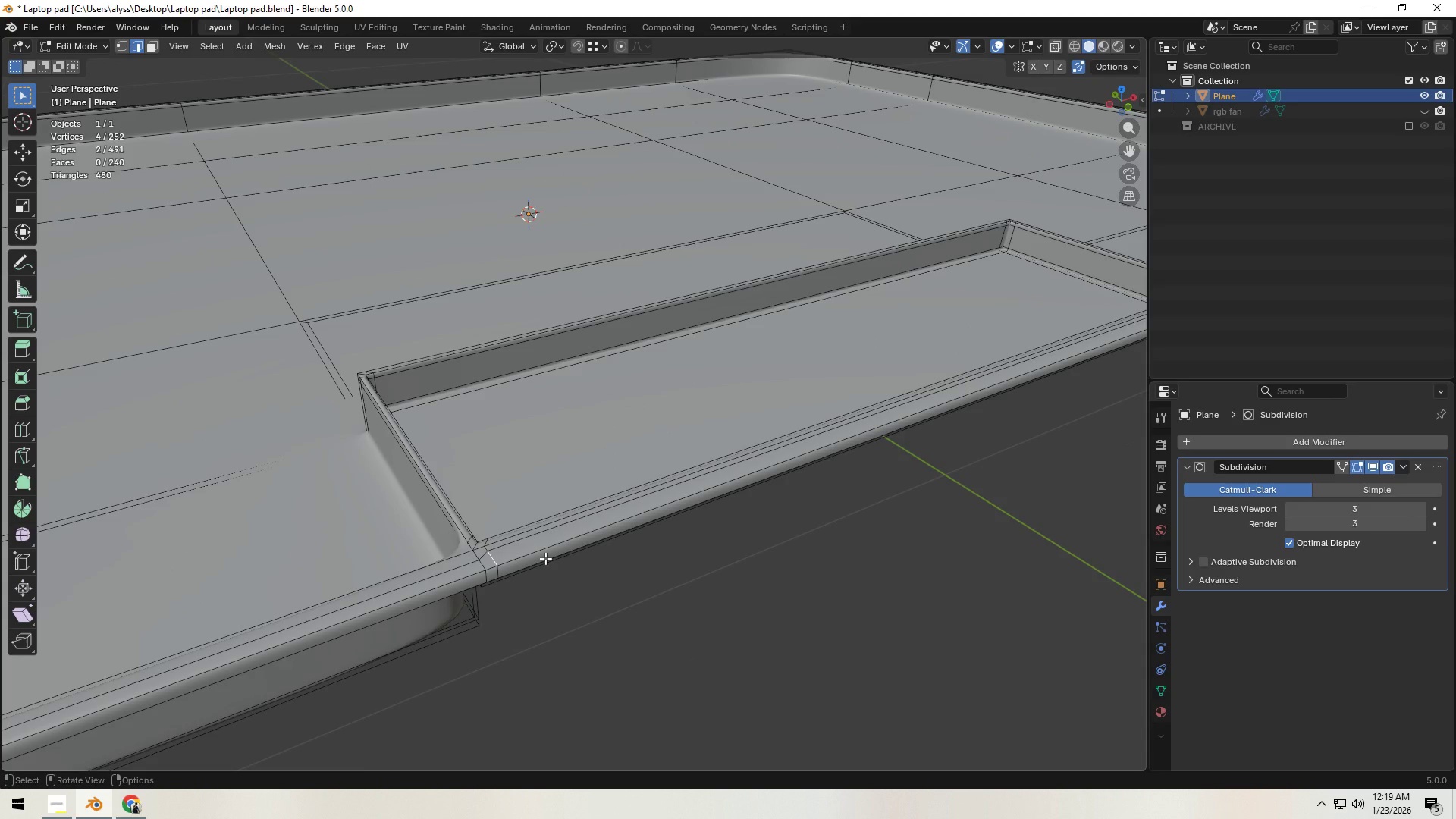 
scroll: coordinate [613, 535], scroll_direction: up, amount: 2.0
 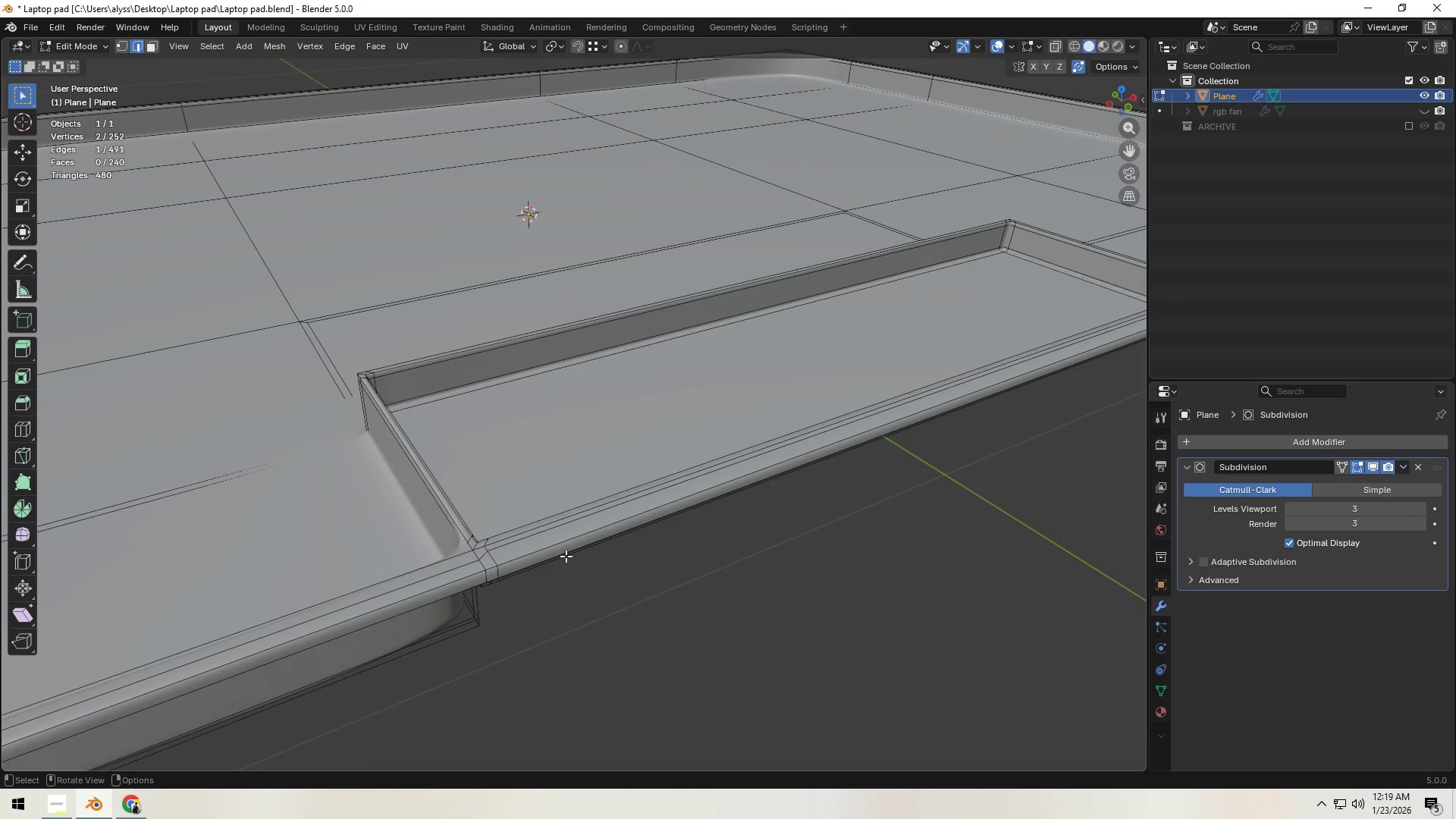 
left_click([487, 558])
 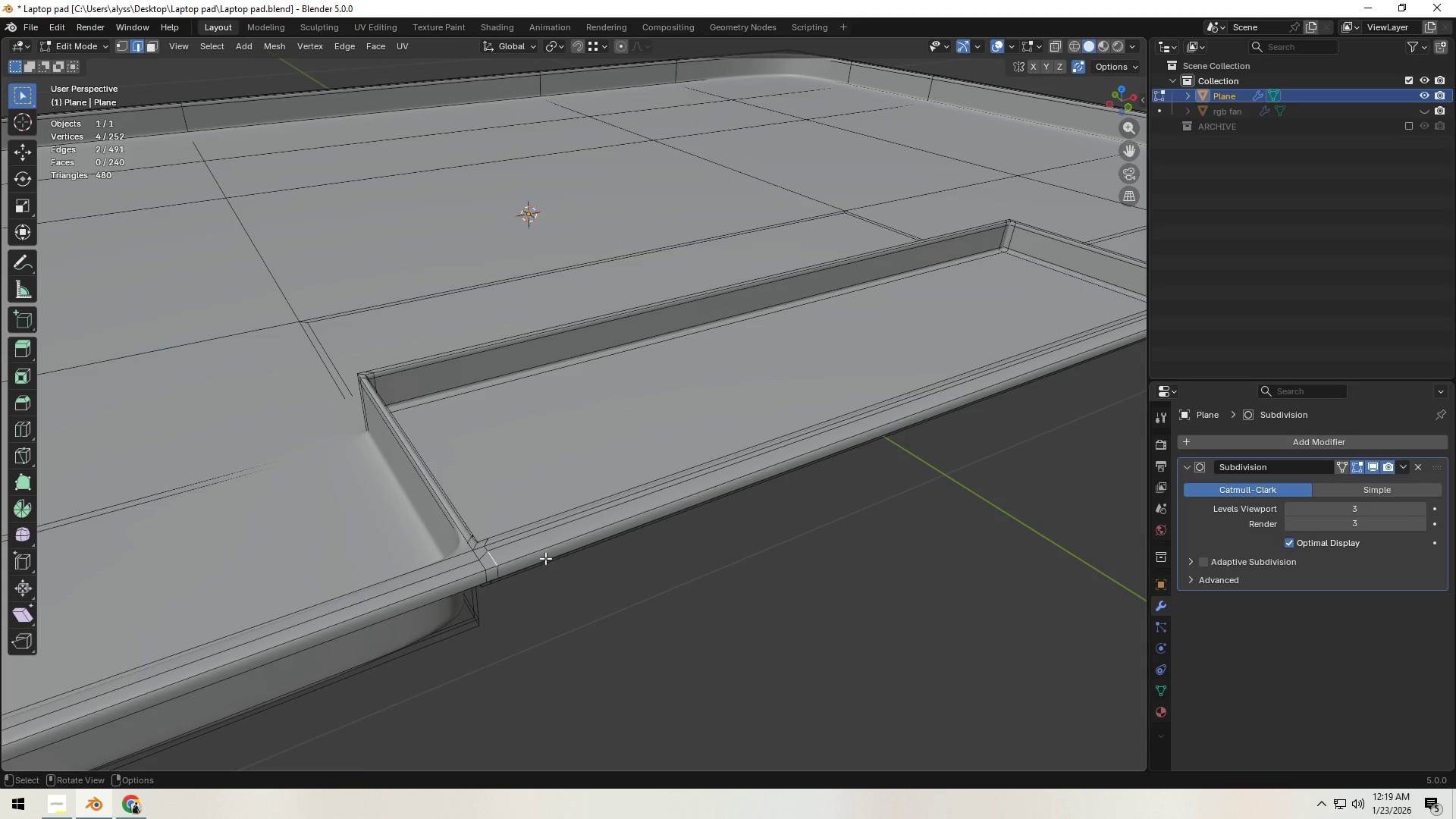 
key(X)
 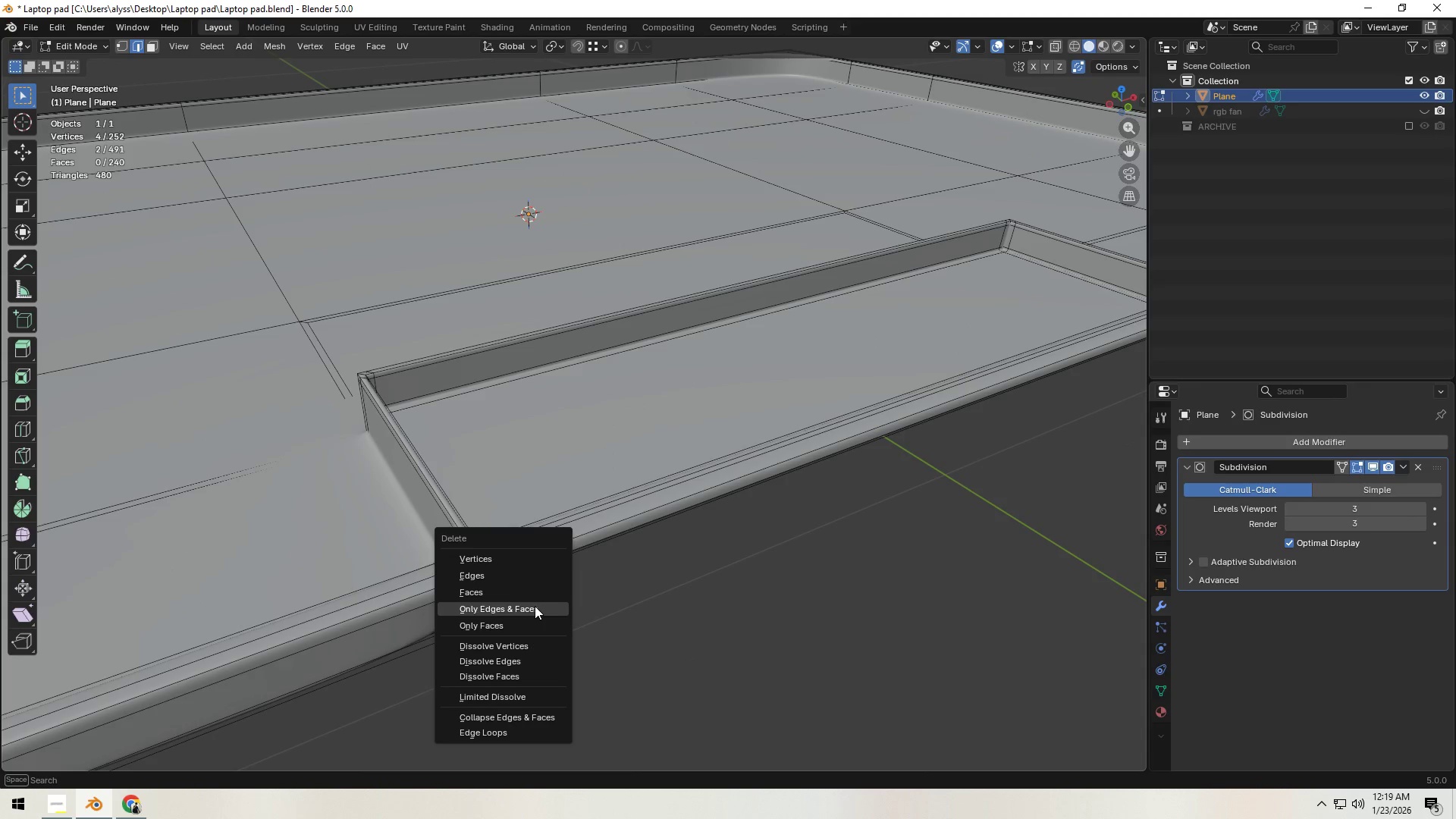 
left_click([535, 606])
 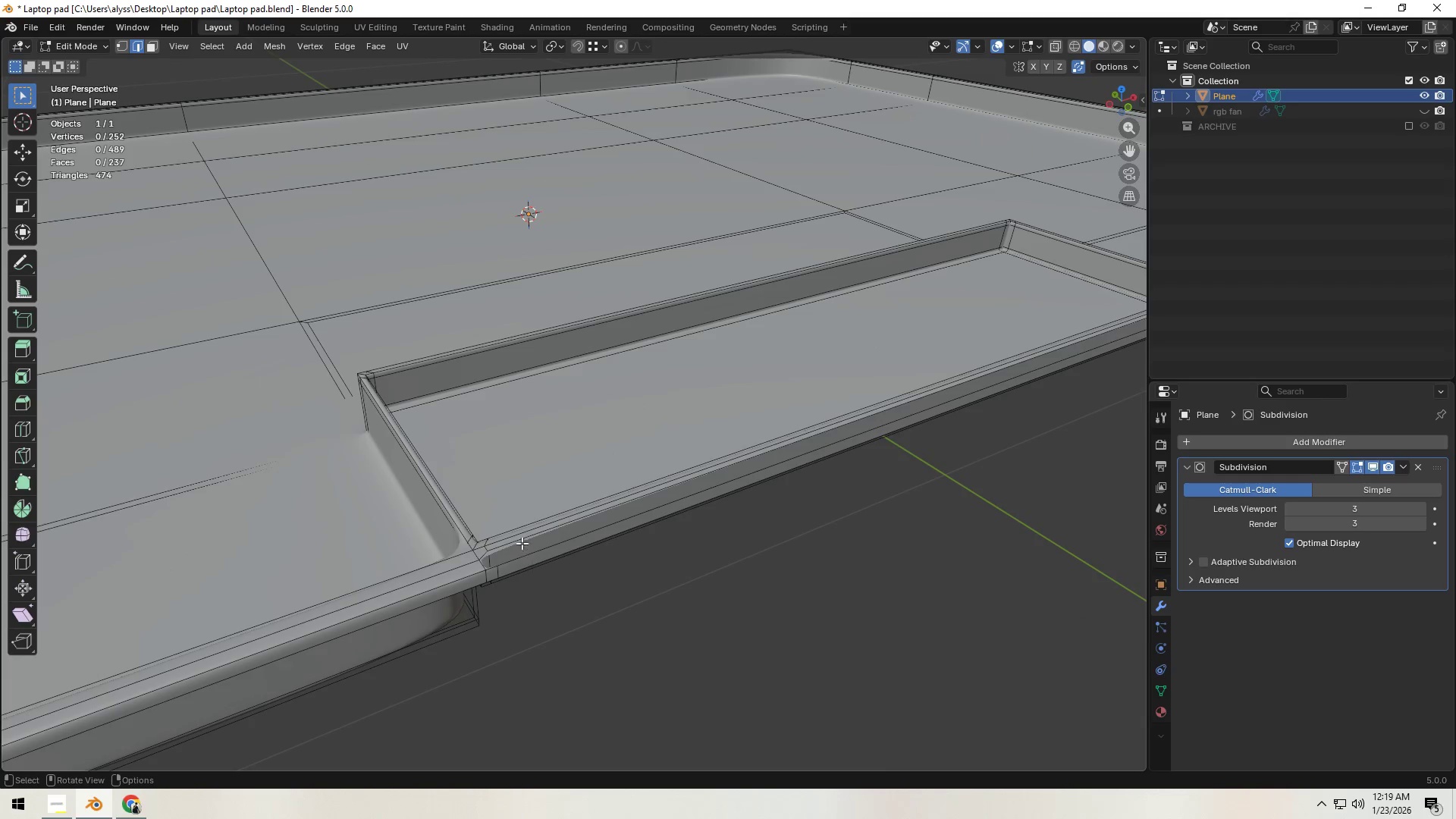 
left_click([522, 539])
 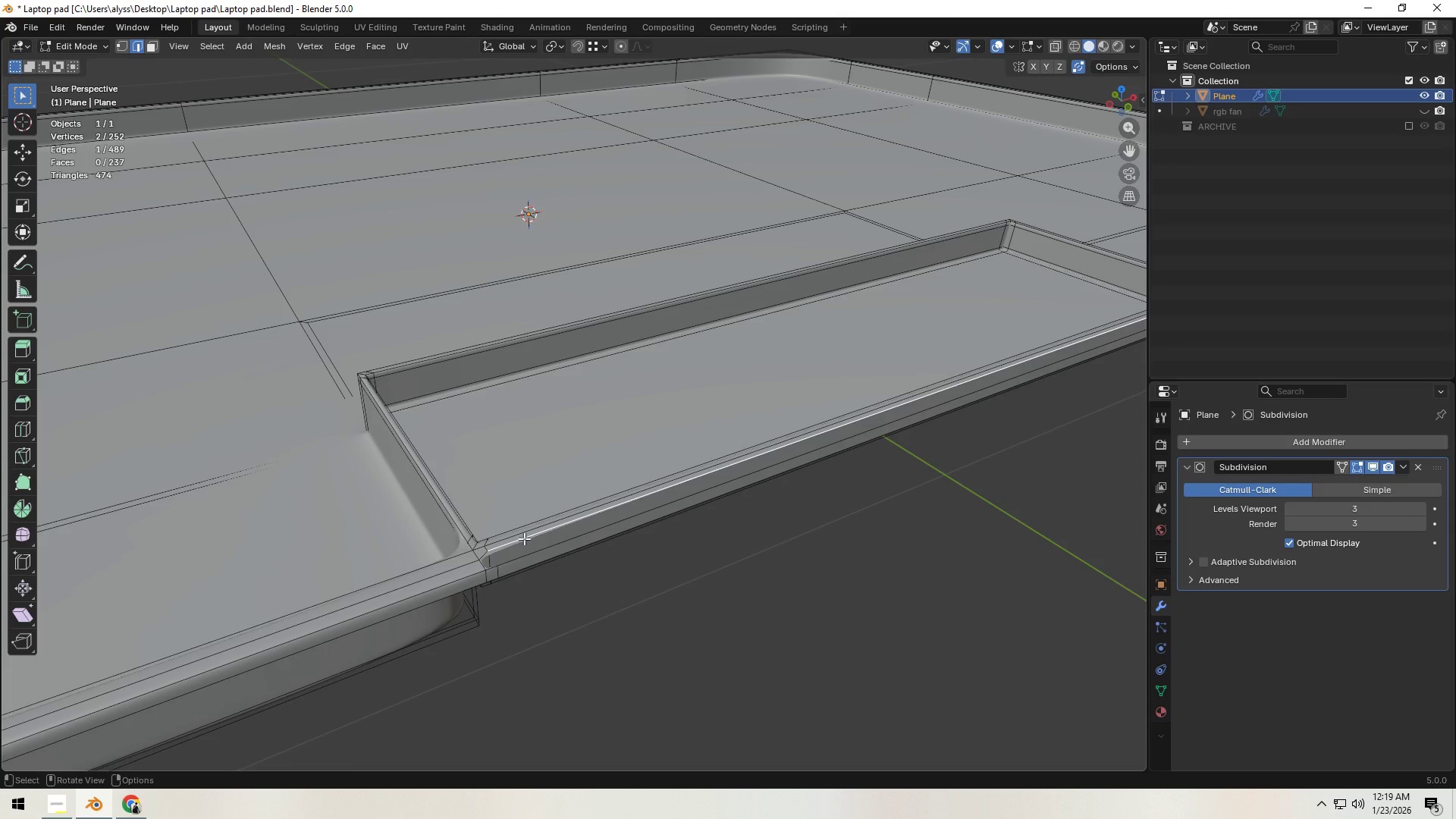 
type(ff)
 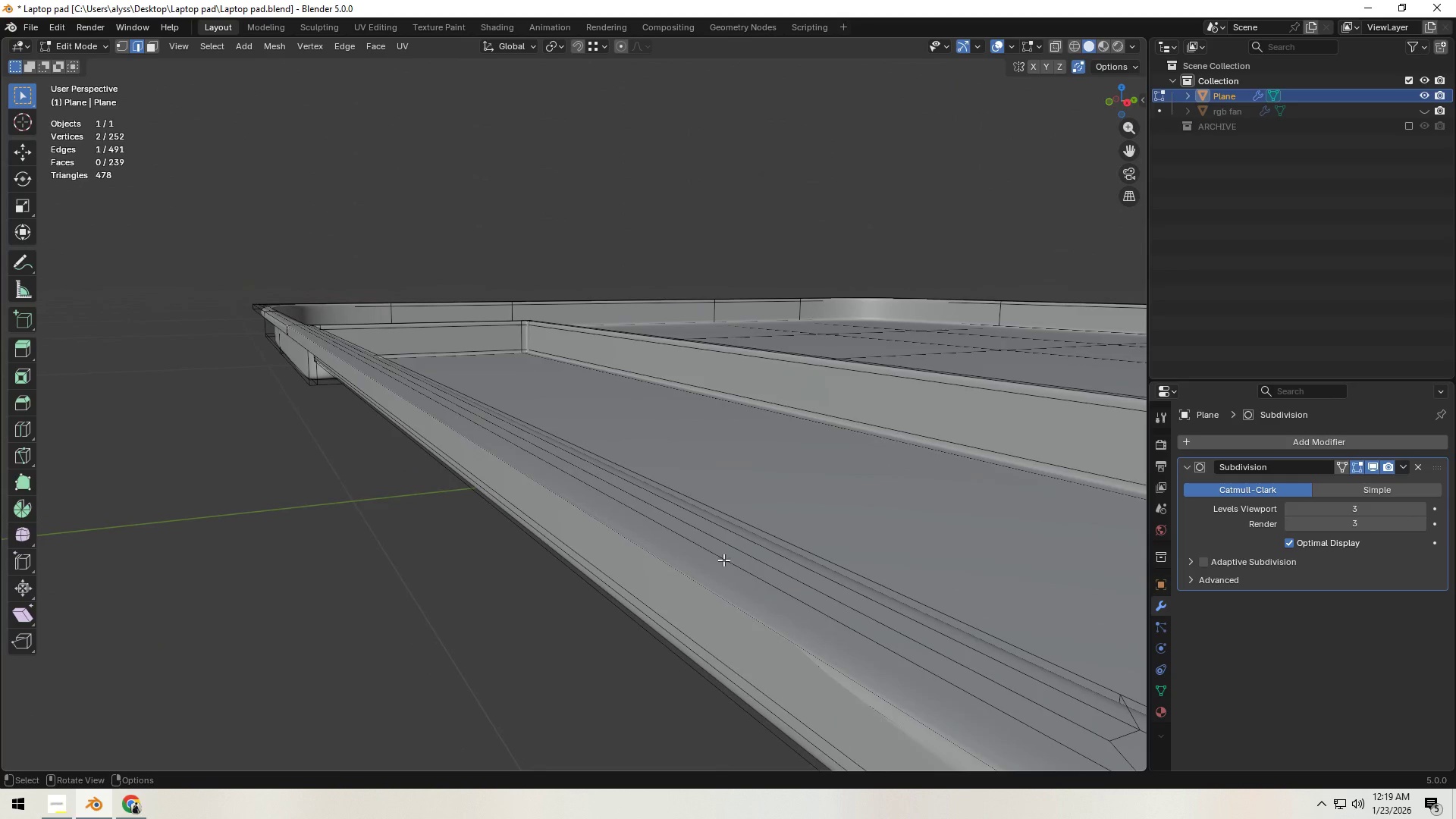 
key(Control+Z)
 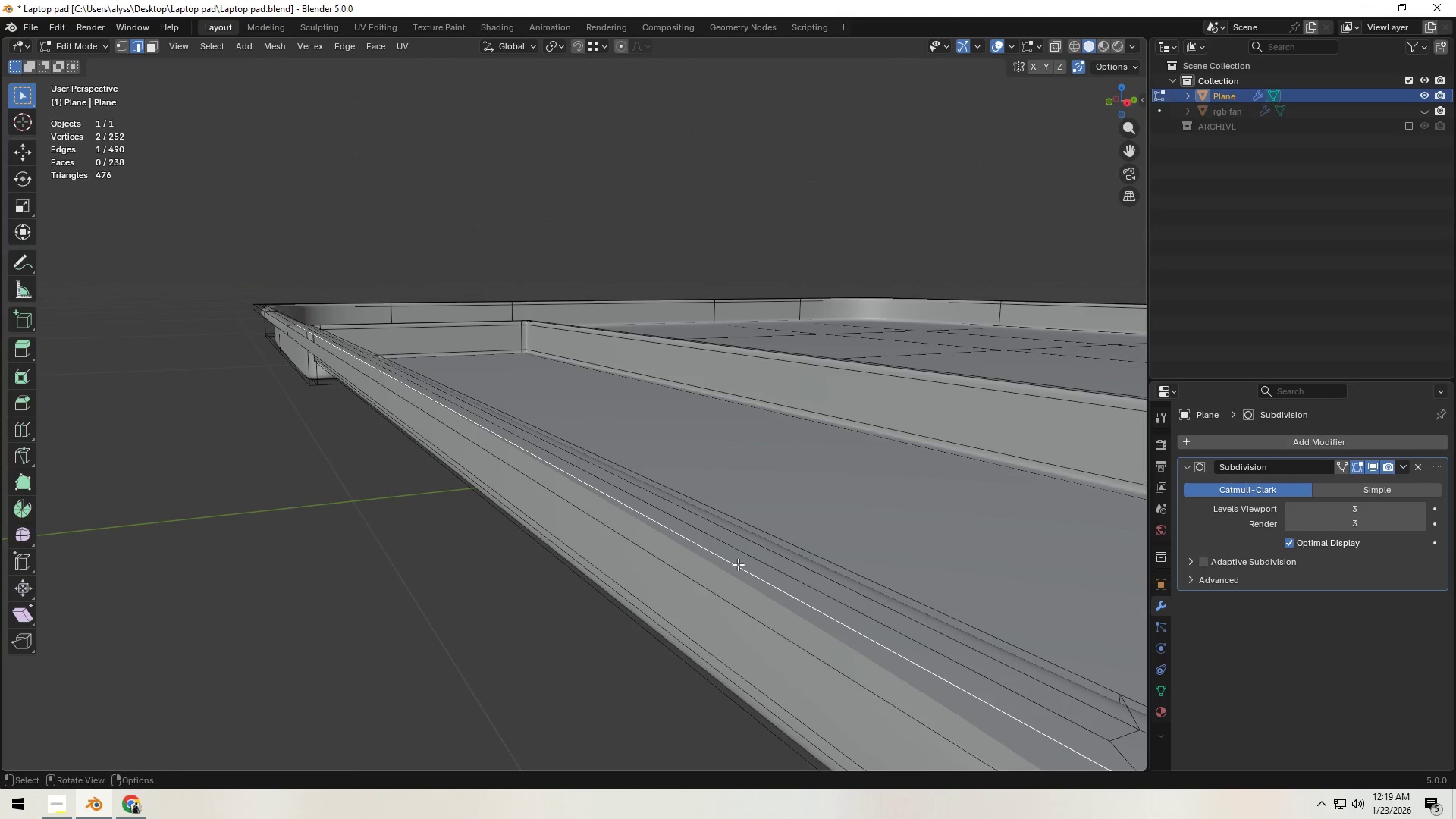 
scroll: coordinate [738, 564], scroll_direction: down, amount: 1.0
 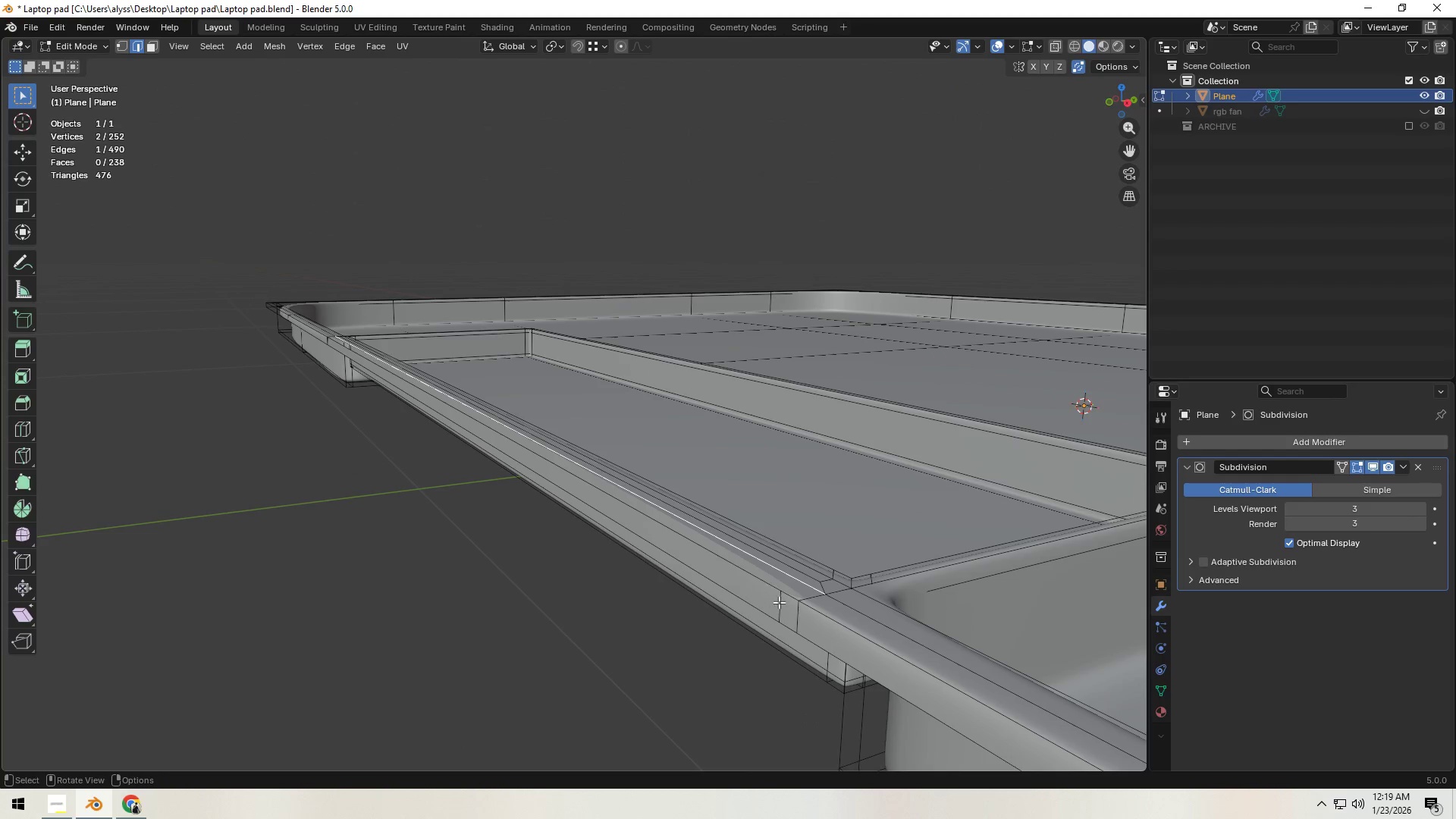 
left_click([780, 603])
 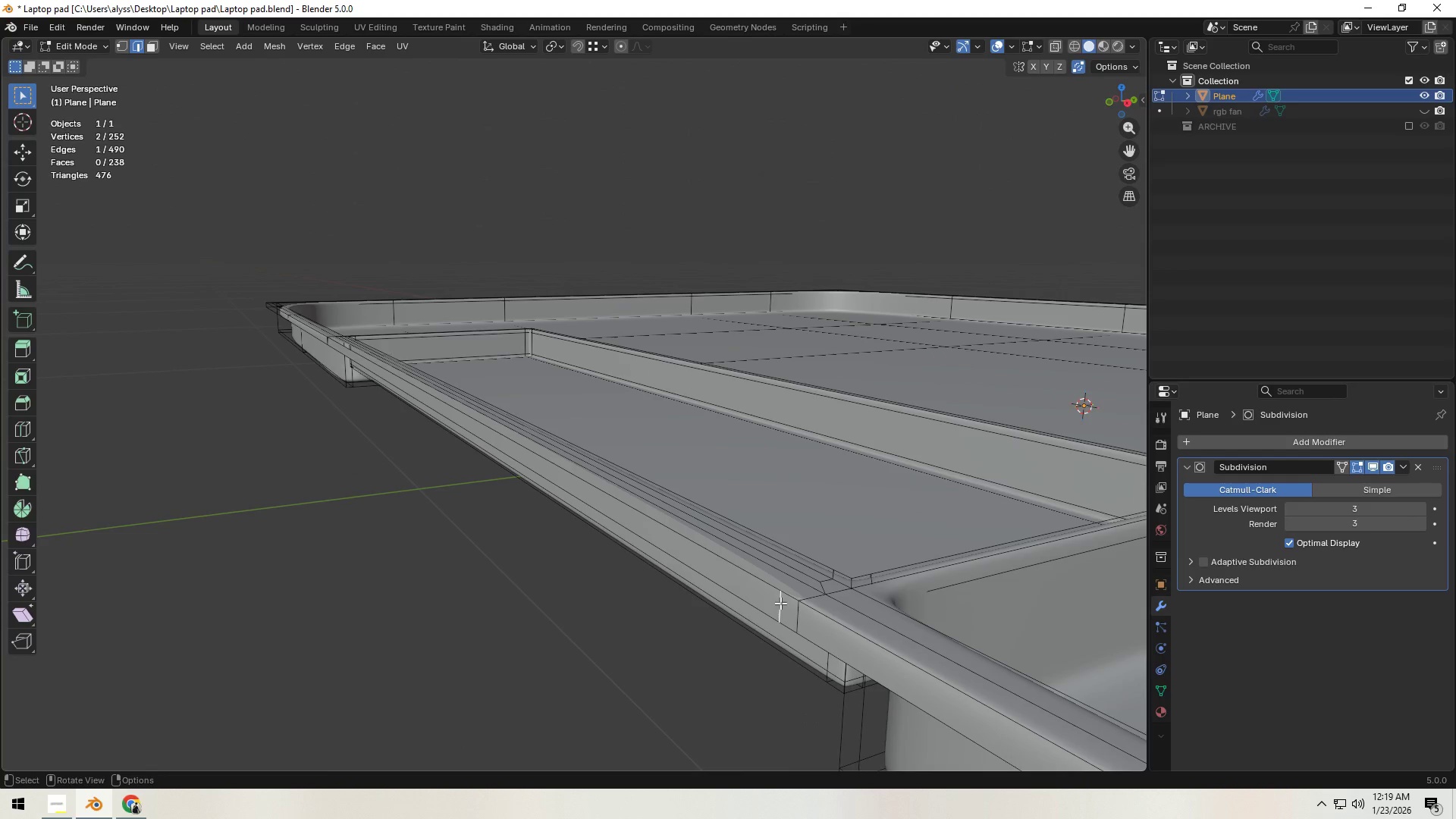 
key(Control+X)
 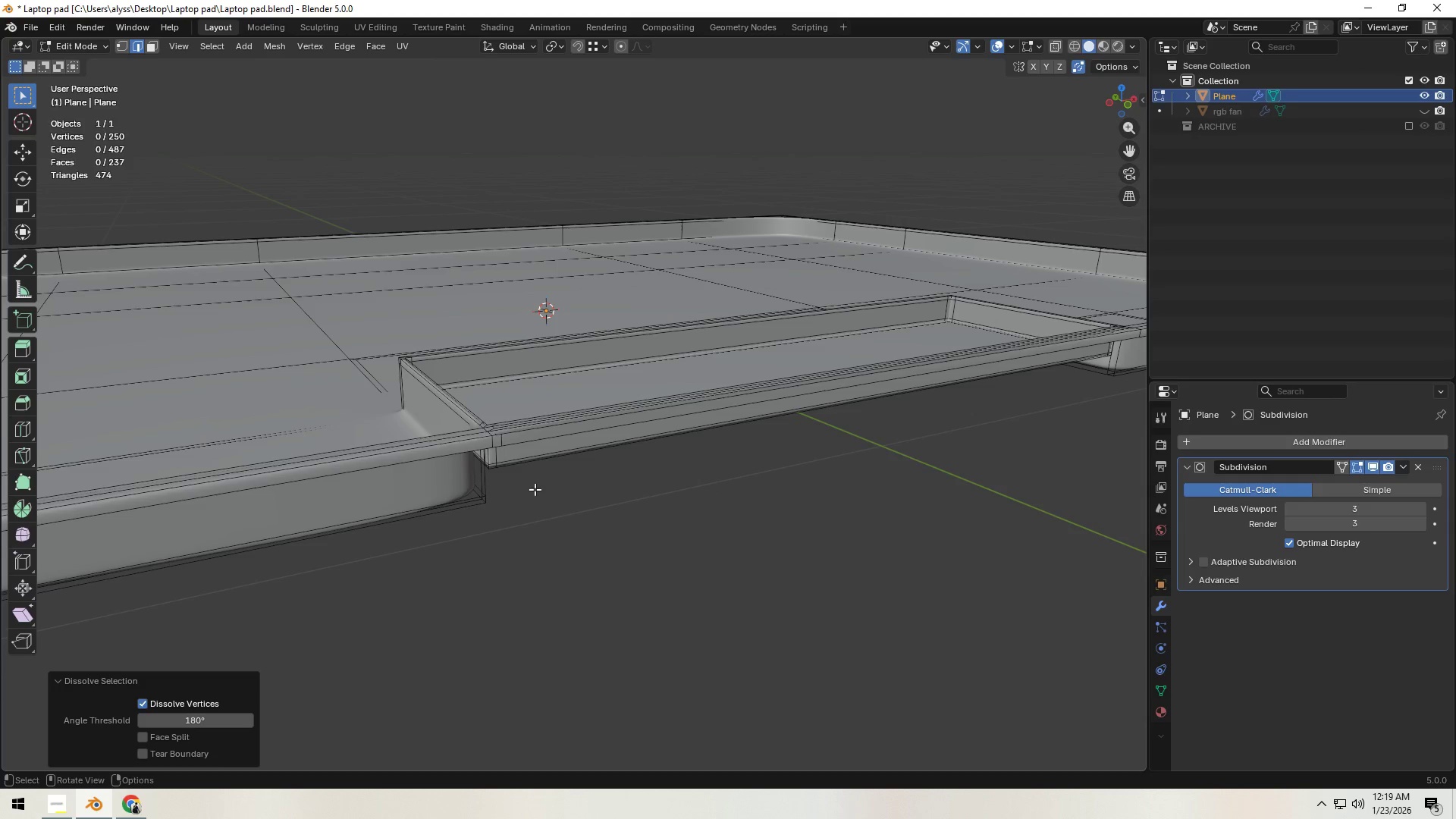 
left_click([505, 444])
 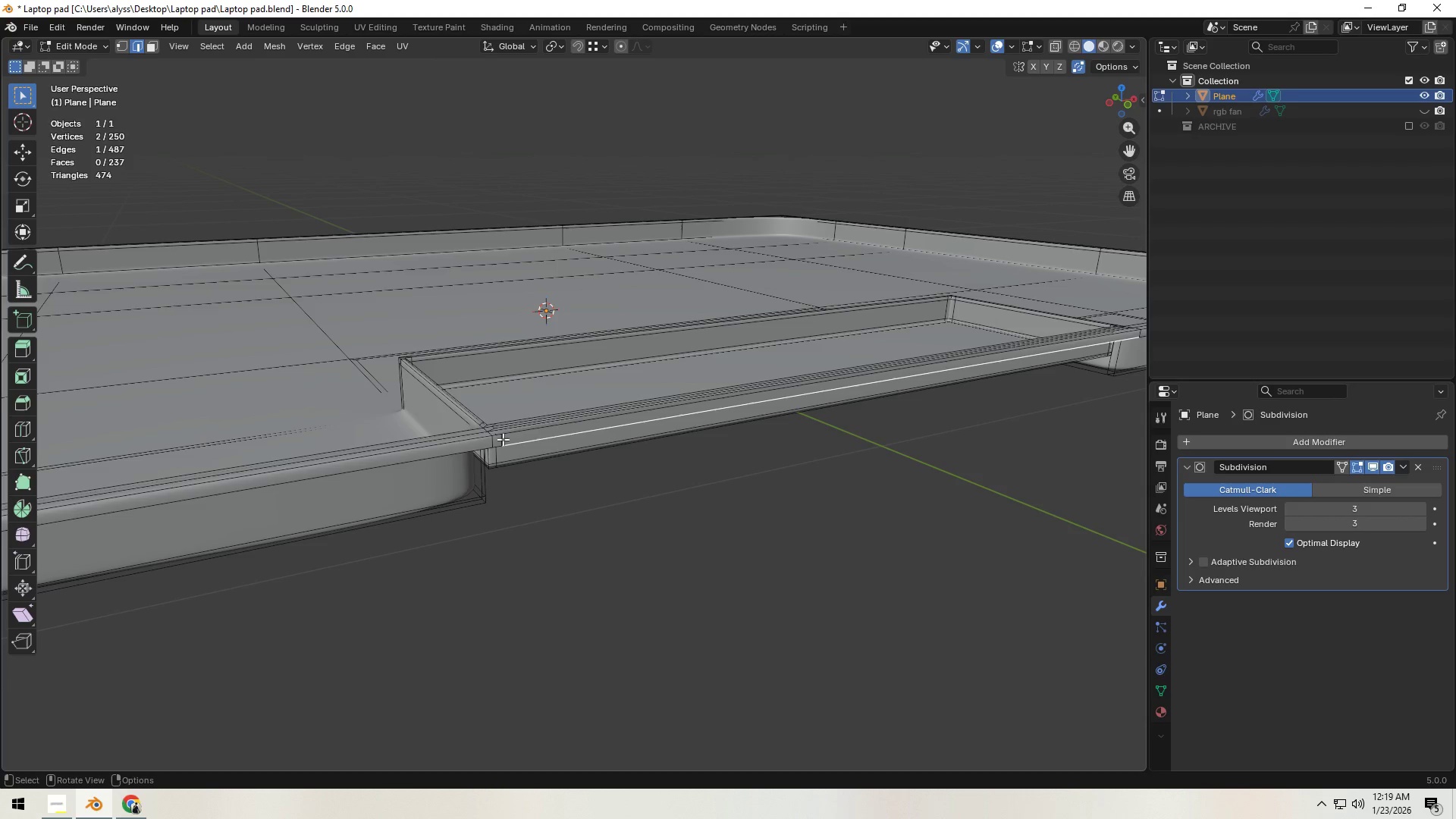 
left_click([503, 438])
 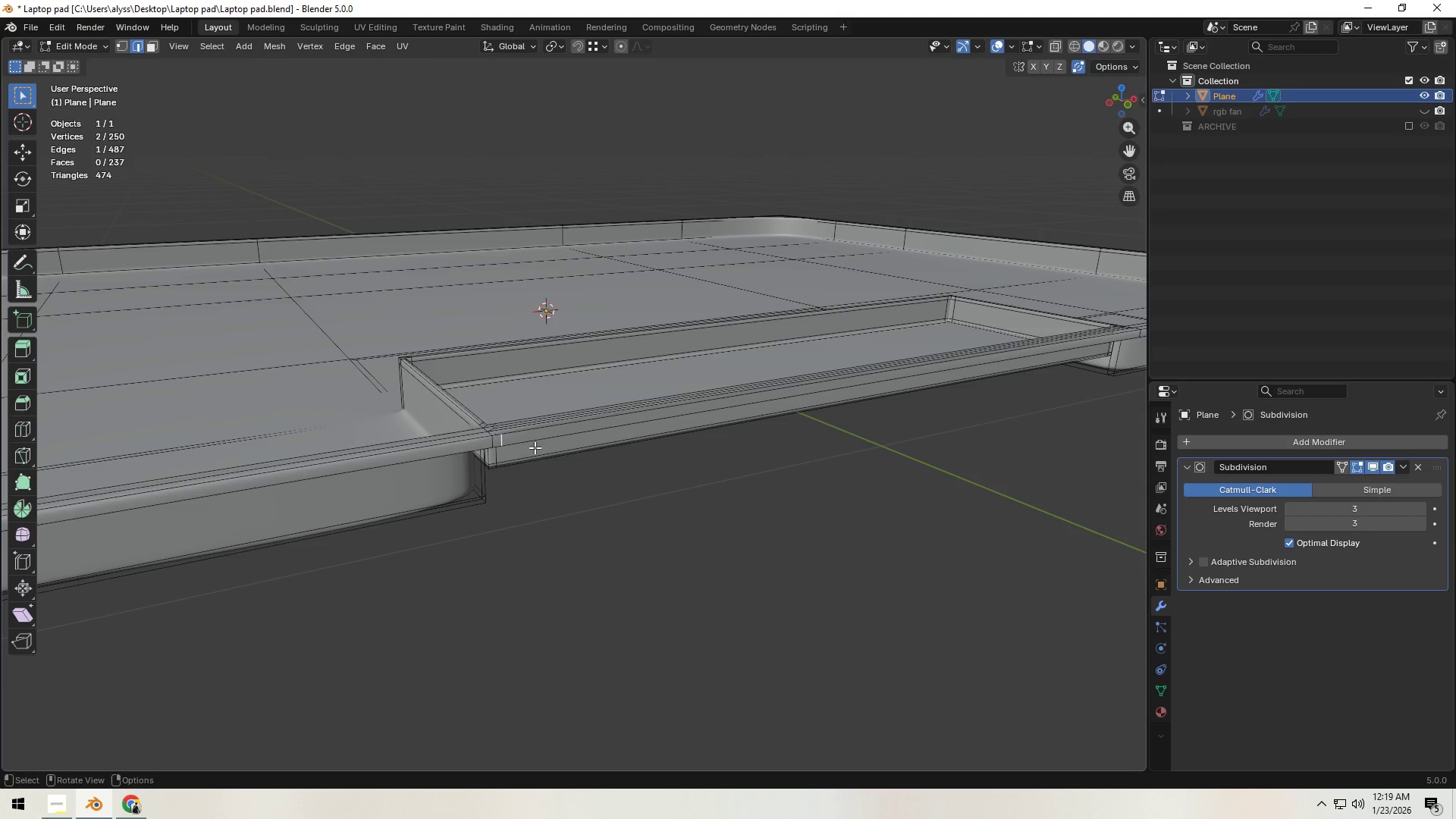 
key(Control+ControlLeft)
 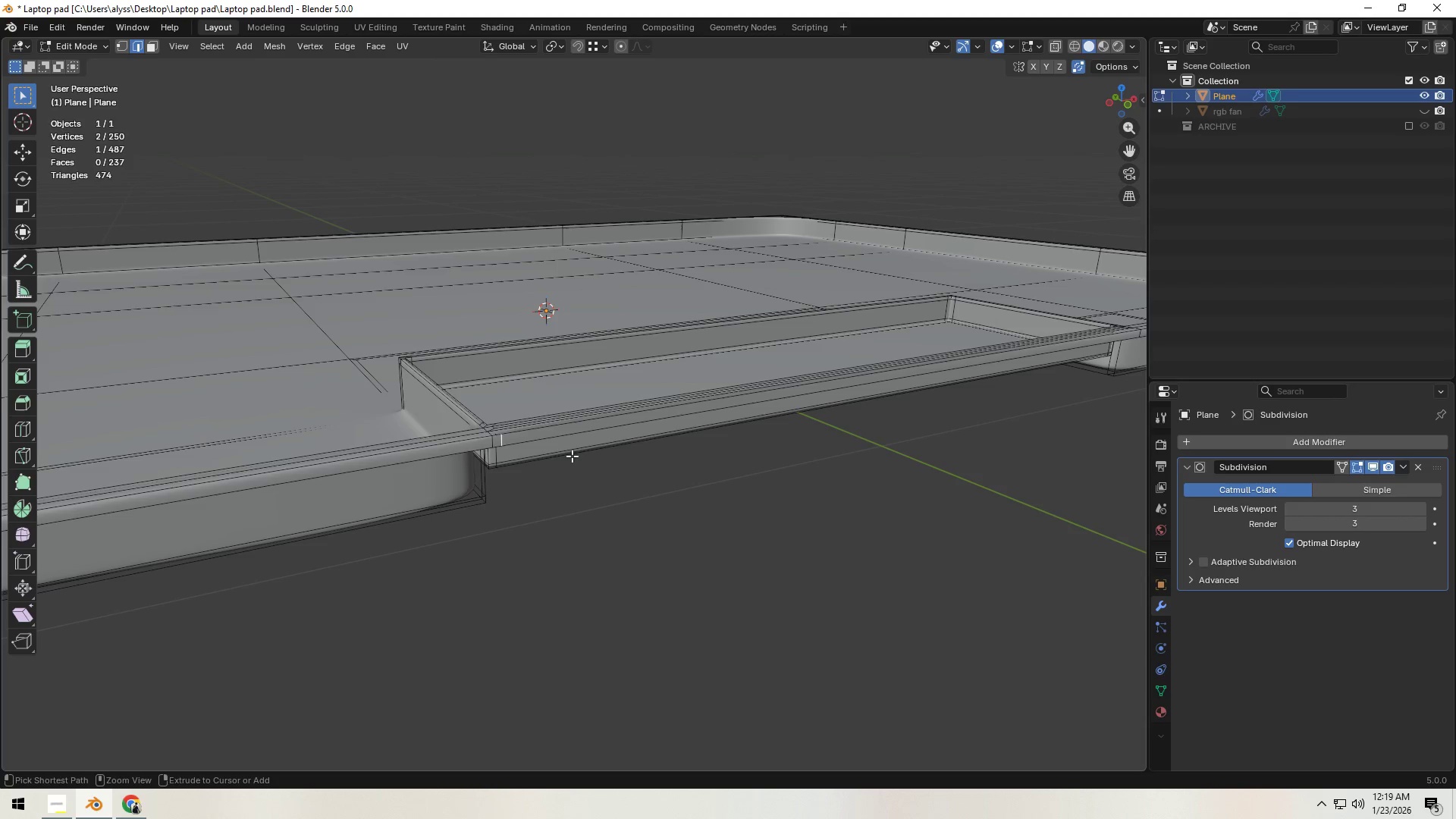 
key(Control+X)
 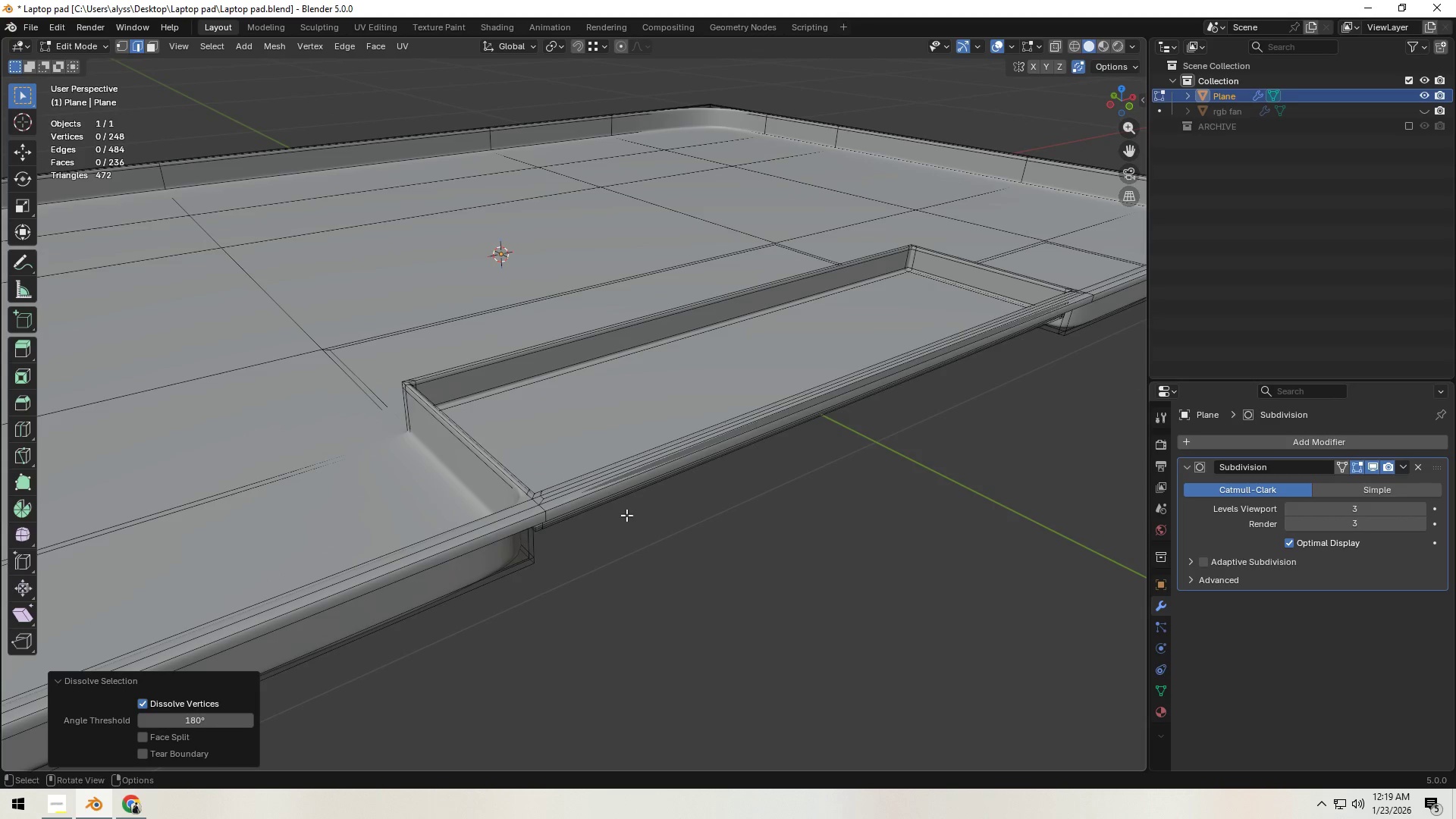 
scroll: coordinate [627, 522], scroll_direction: up, amount: 1.0
 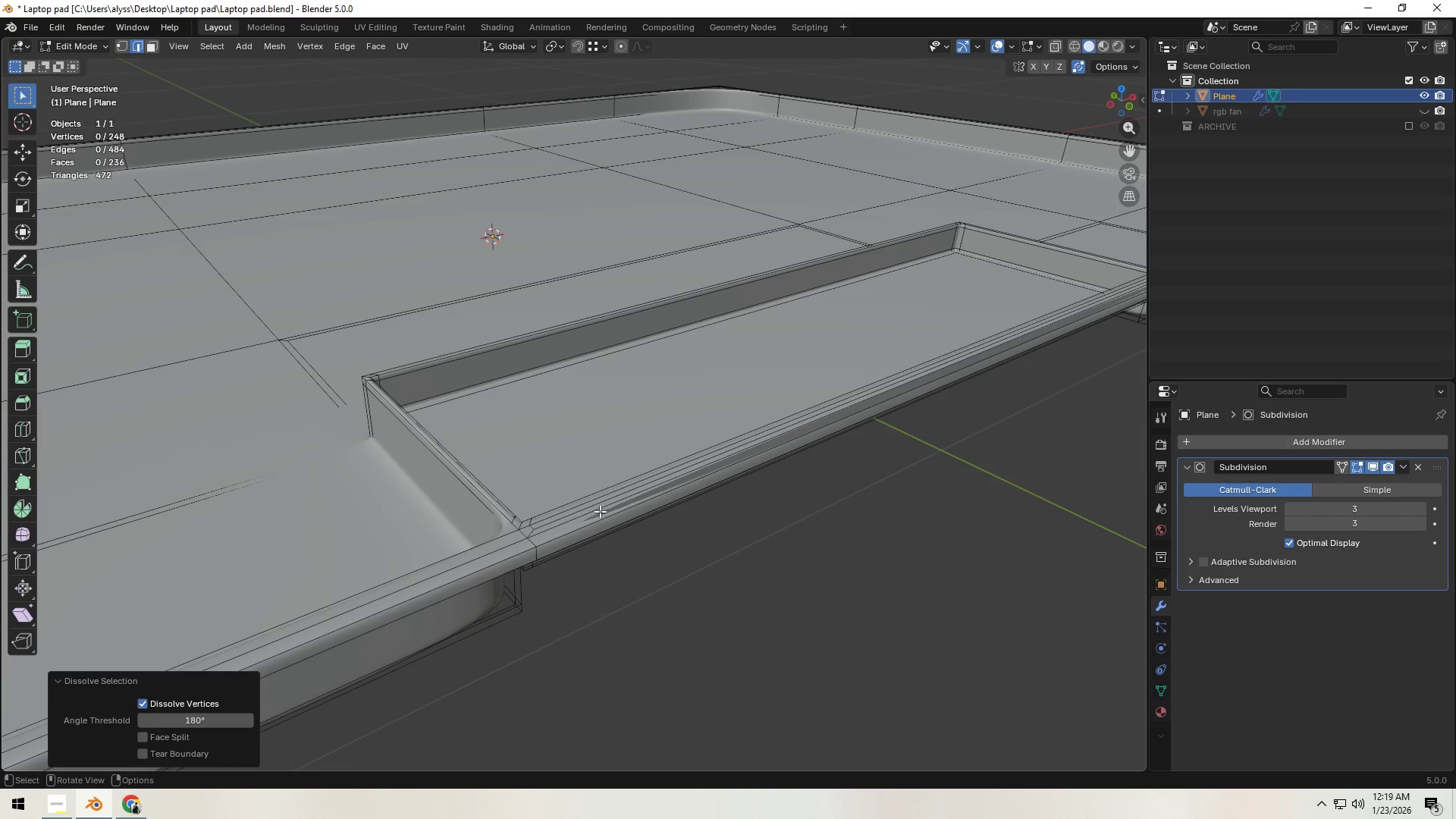 
left_click([598, 507])
 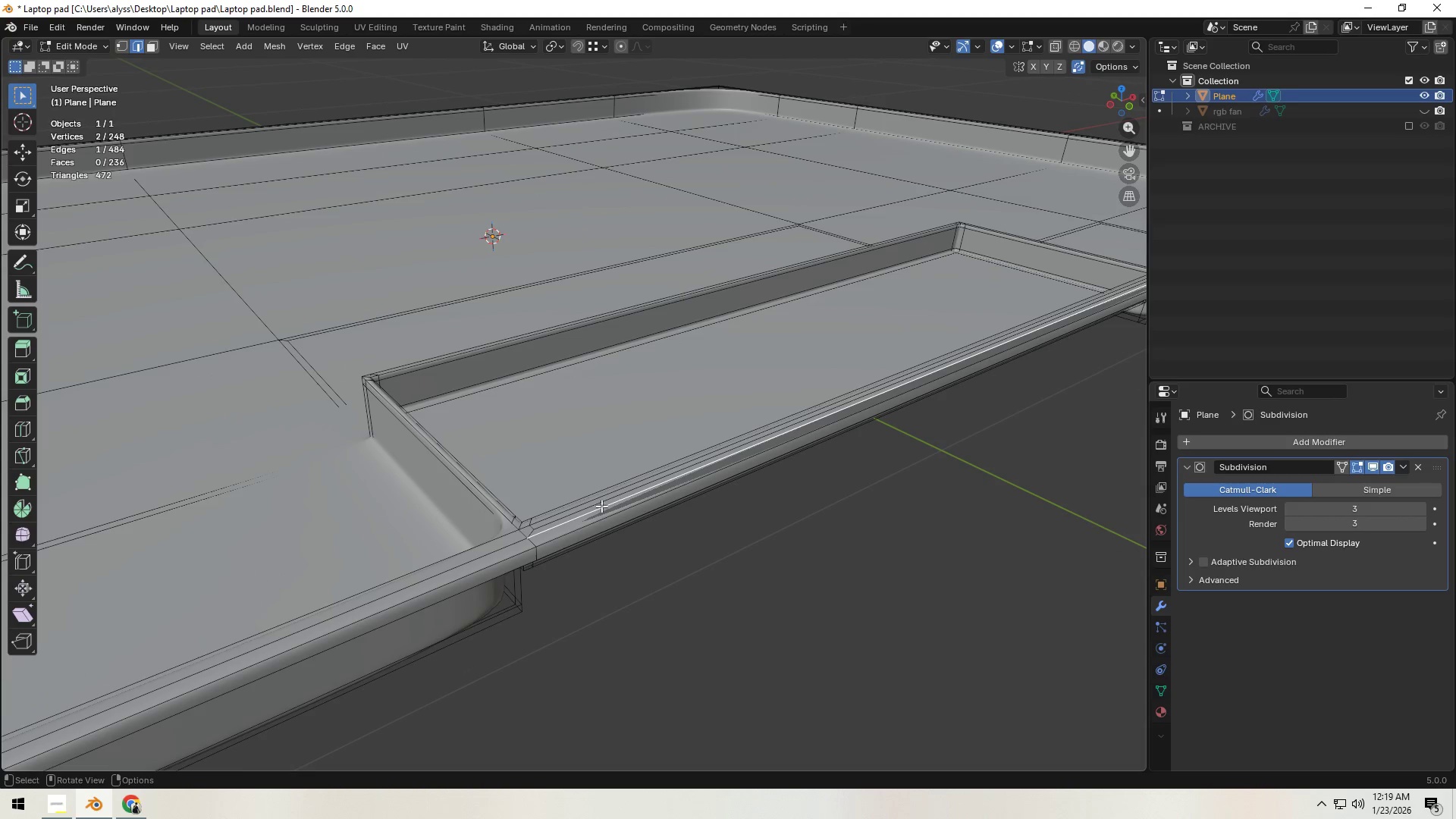 
key(F)
 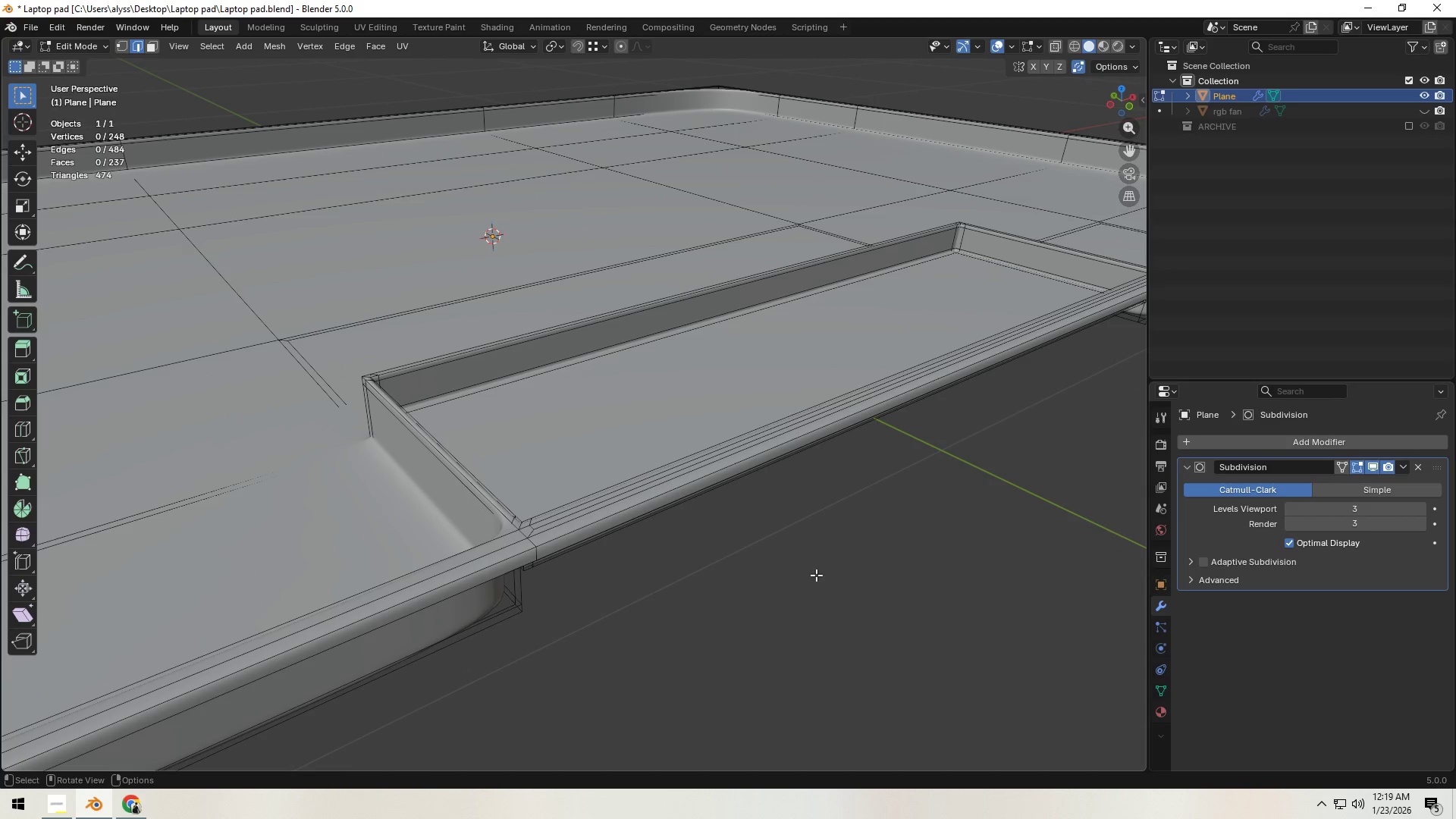 
key(Tab)
 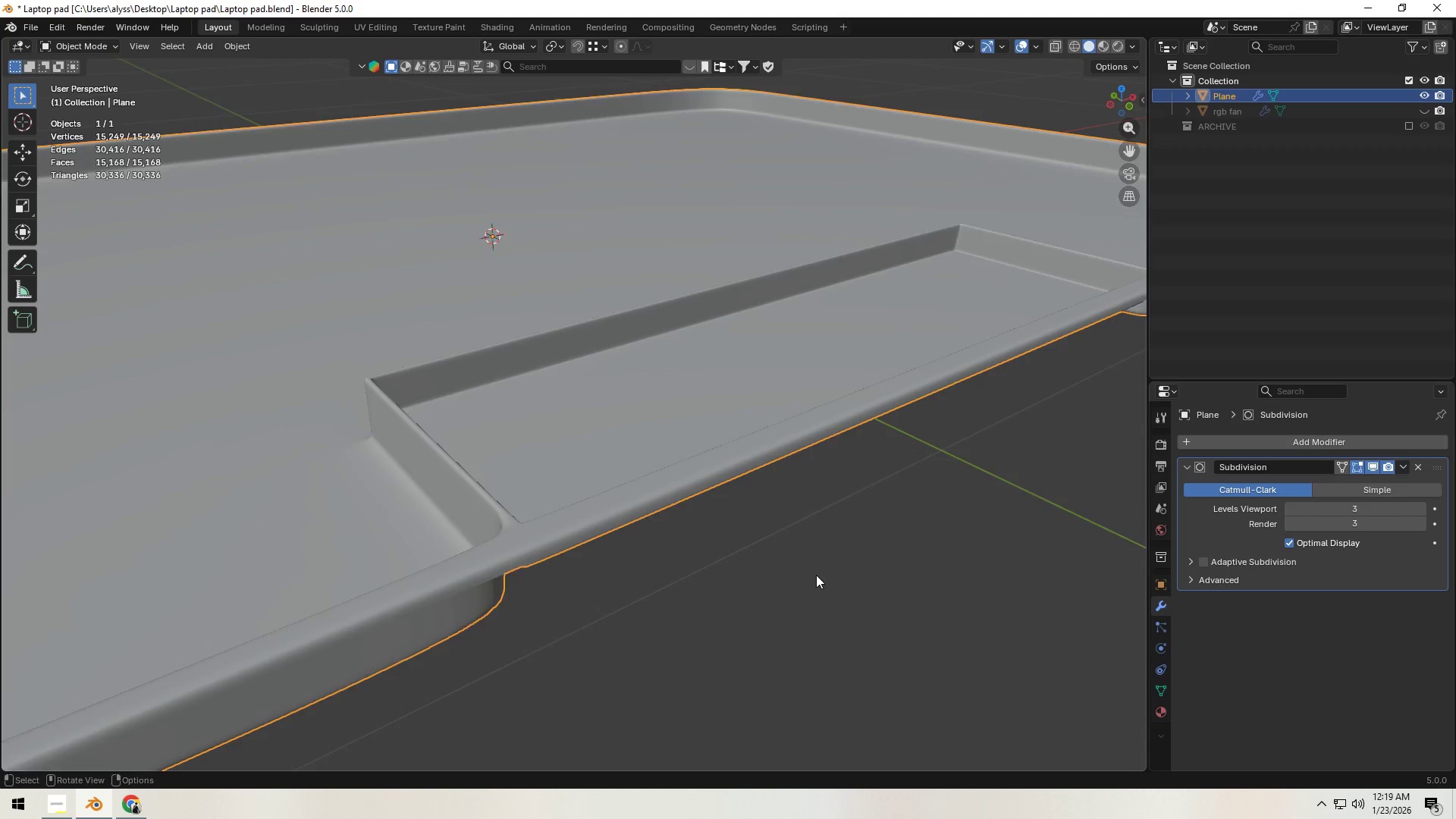 
scroll: coordinate [707, 548], scroll_direction: down, amount: 4.0
 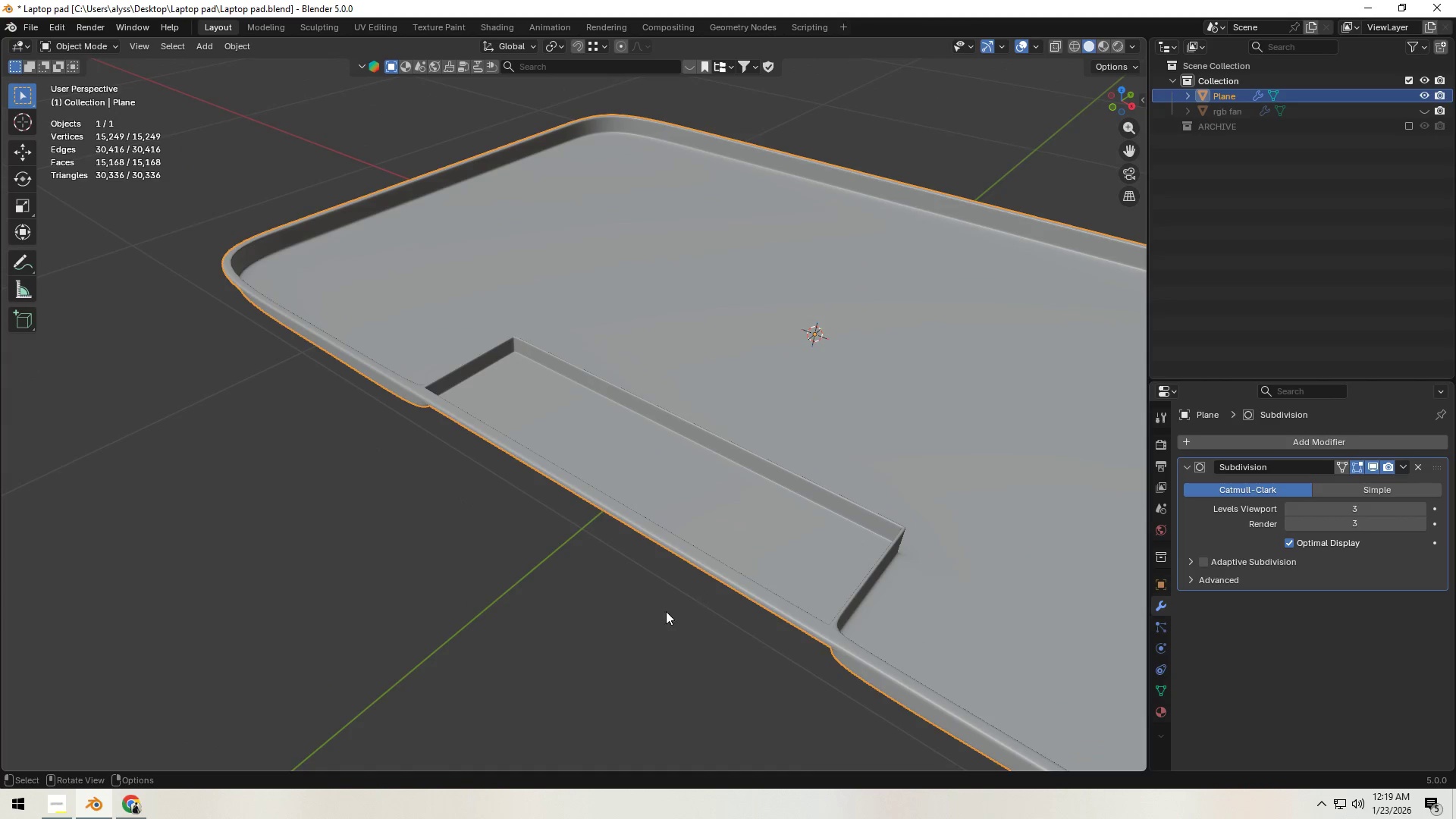 
left_click([603, 632])
 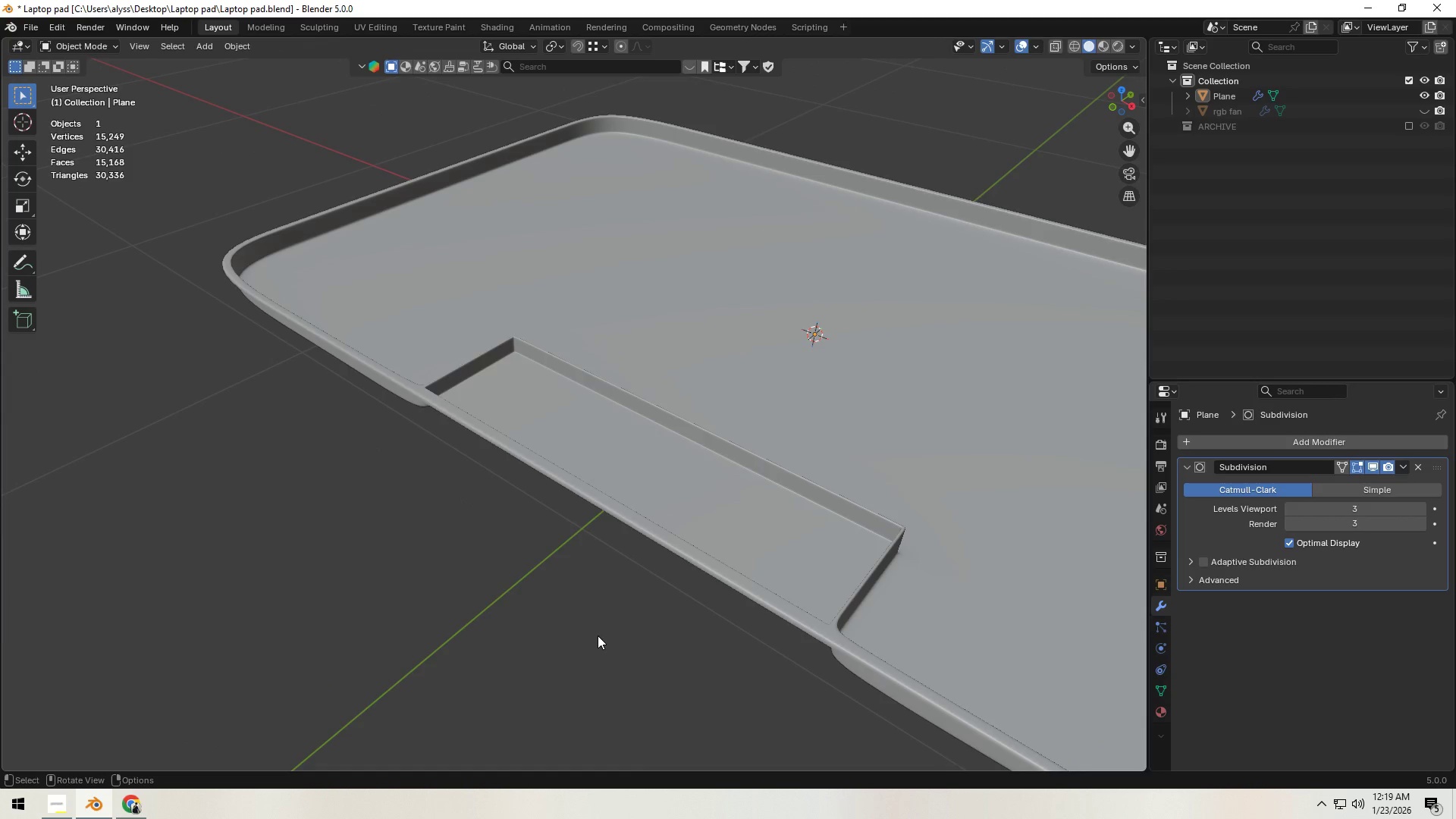 
key(Tab)
 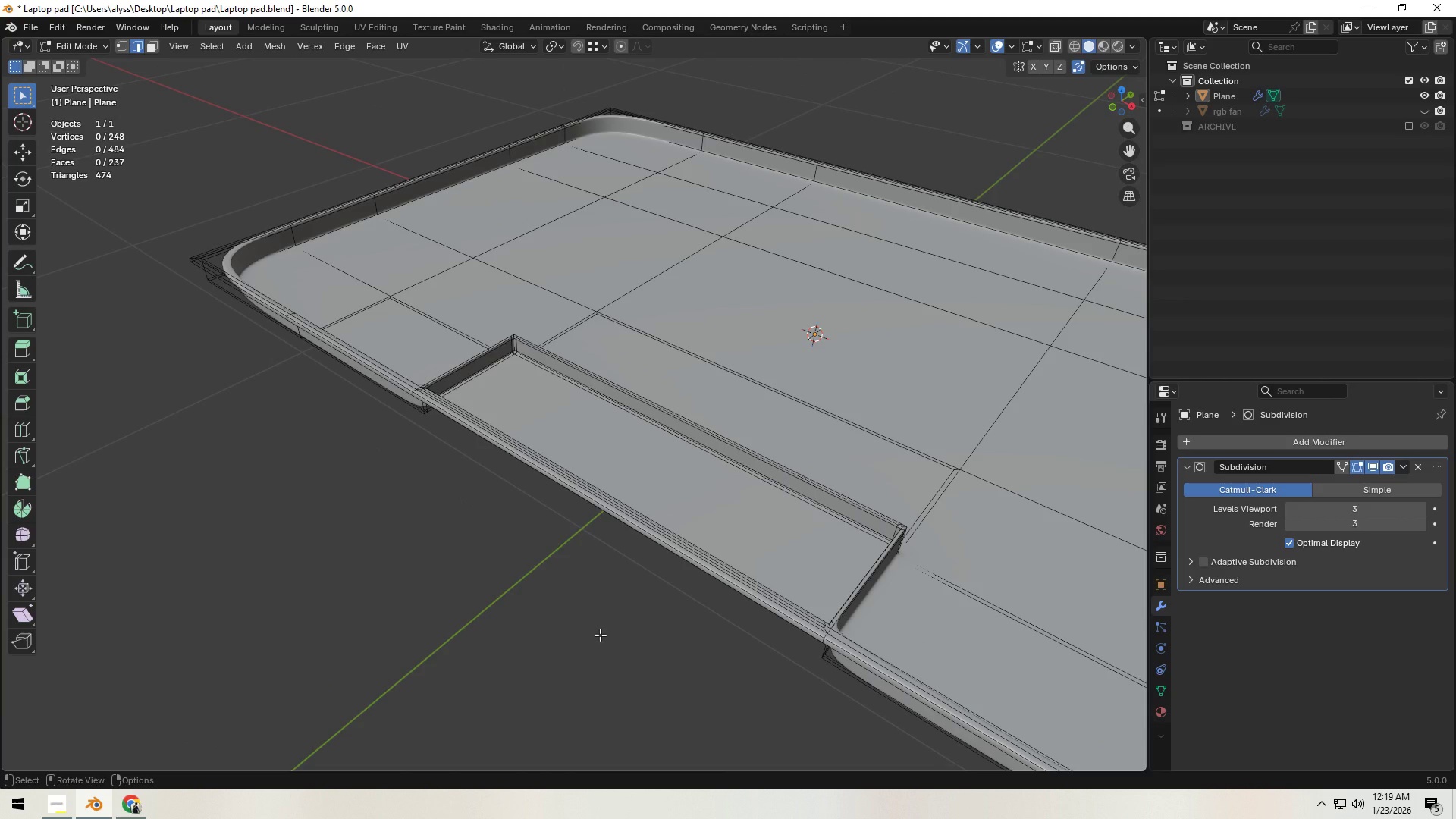 
wait(10.36)
 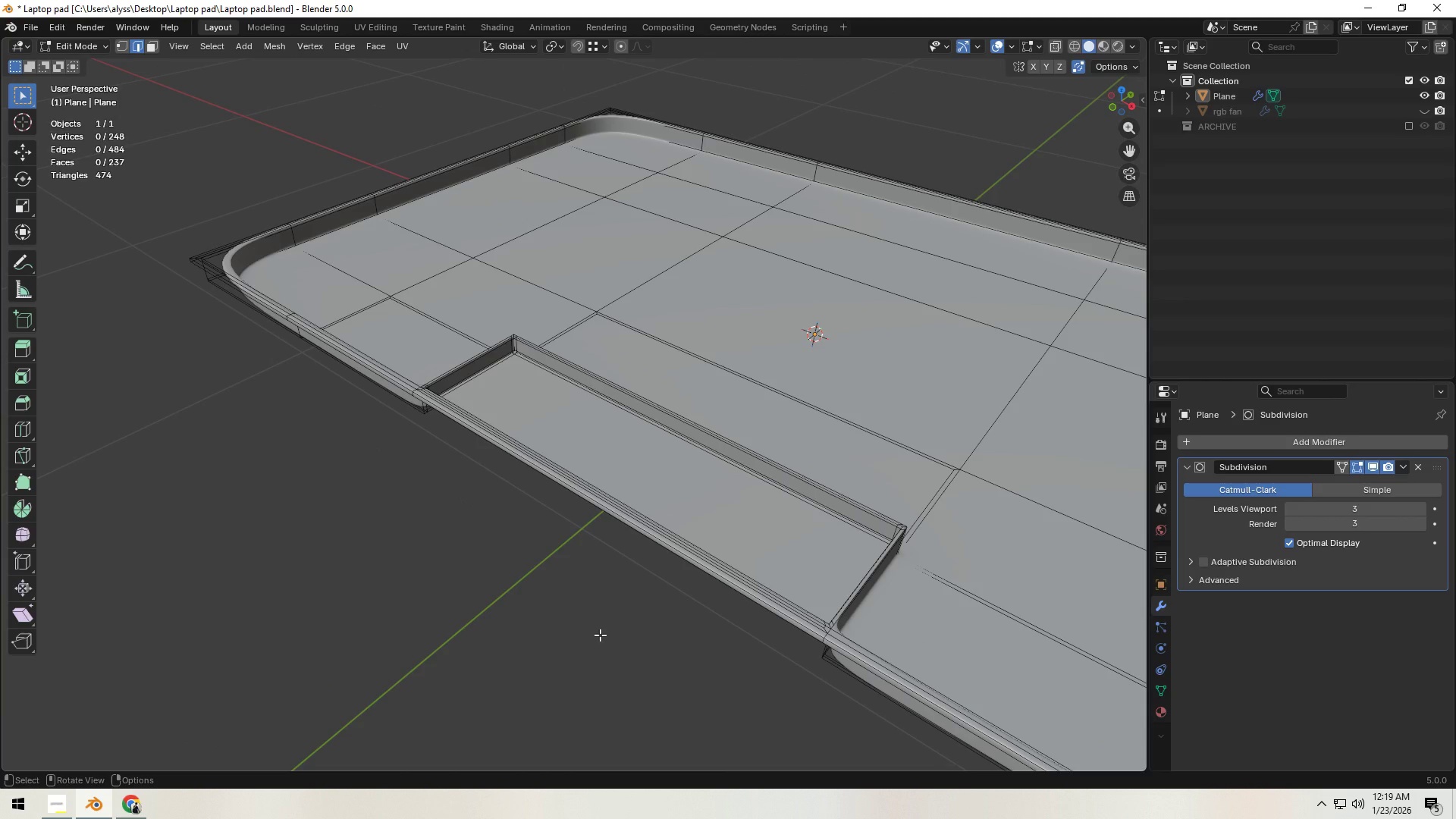 
key(Tab)
 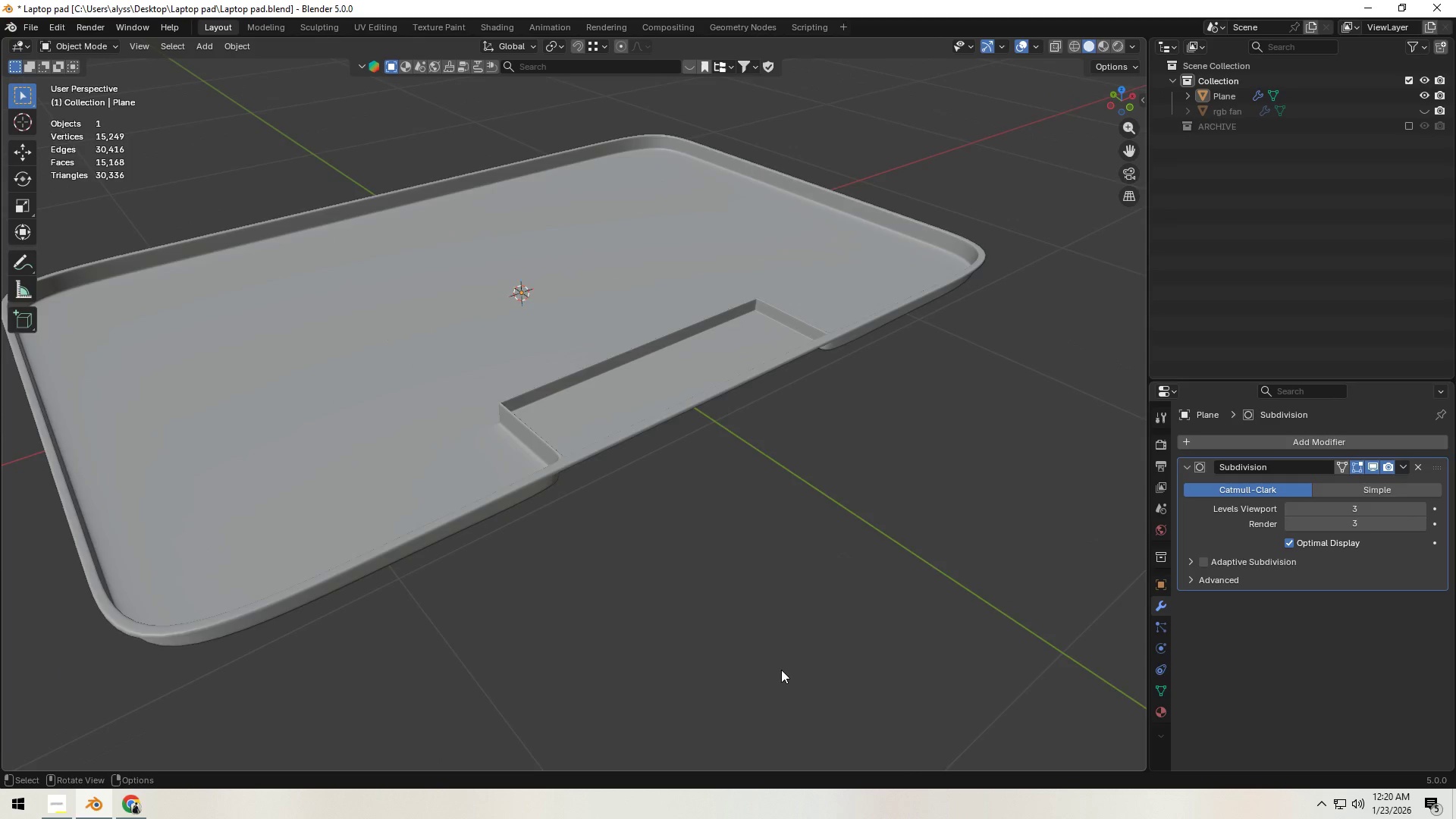 
scroll: coordinate [781, 670], scroll_direction: down, amount: 2.0
 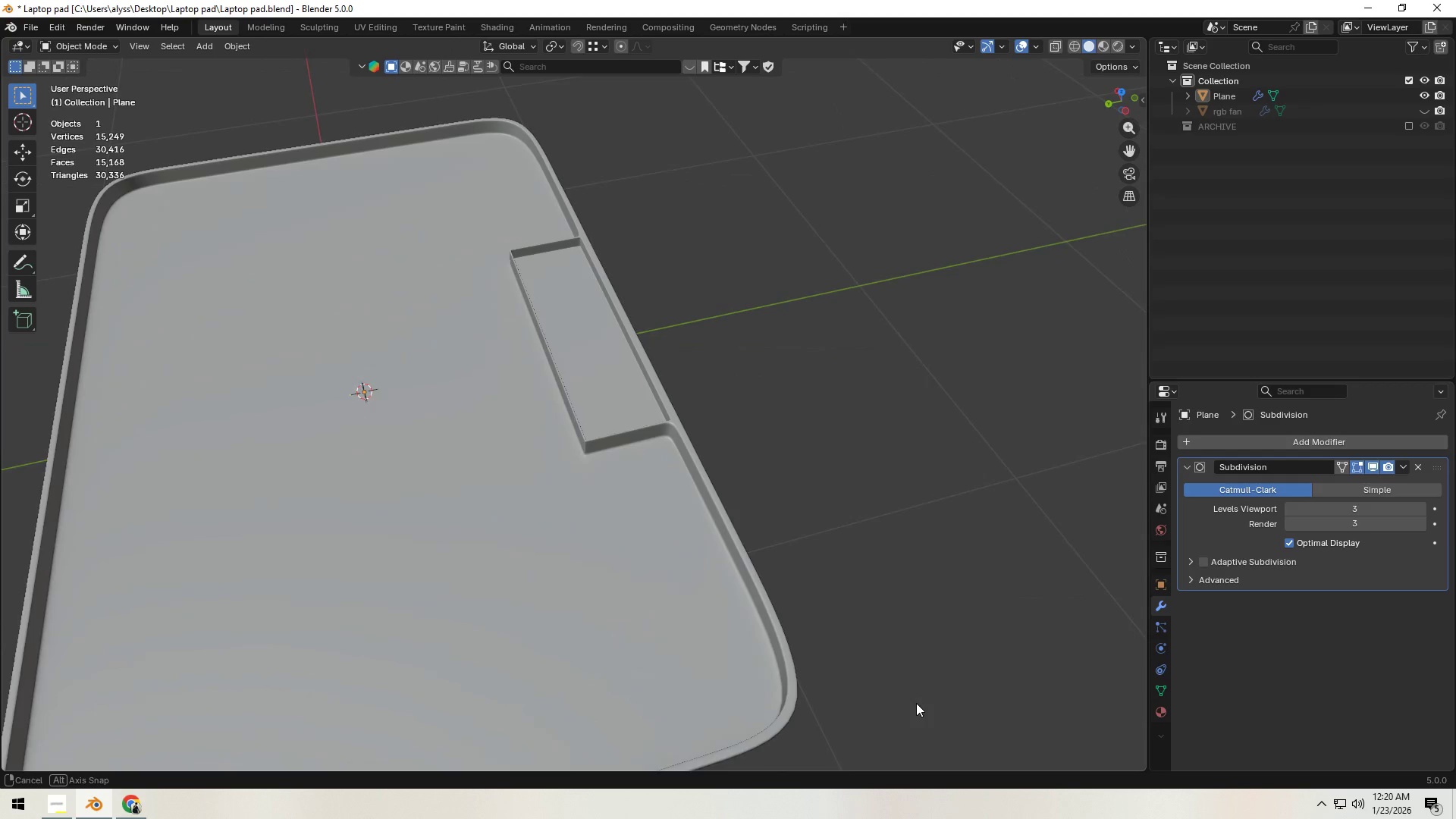 
scroll: coordinate [736, 619], scroll_direction: up, amount: 6.0
 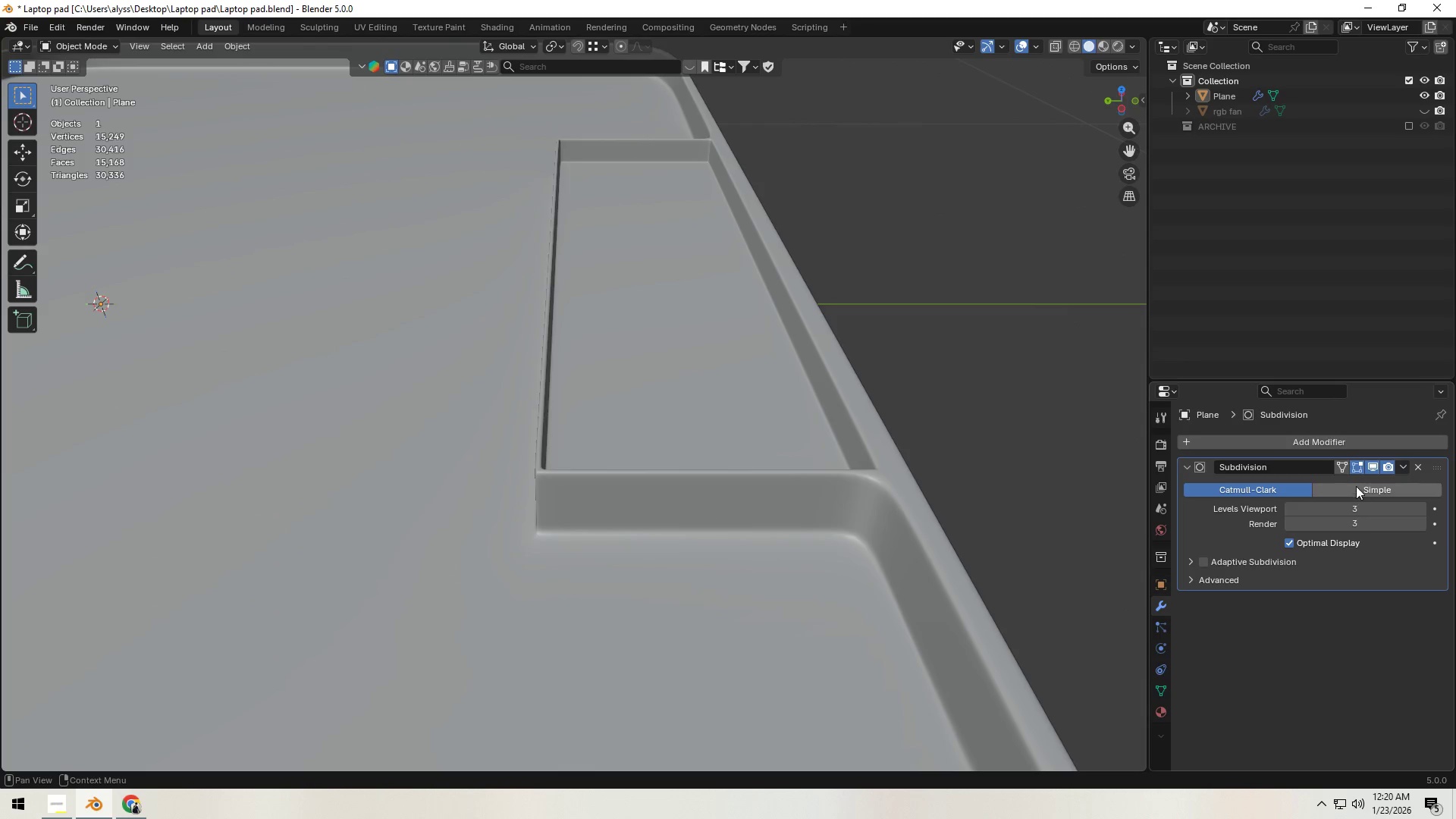 
double_click([872, 567])
 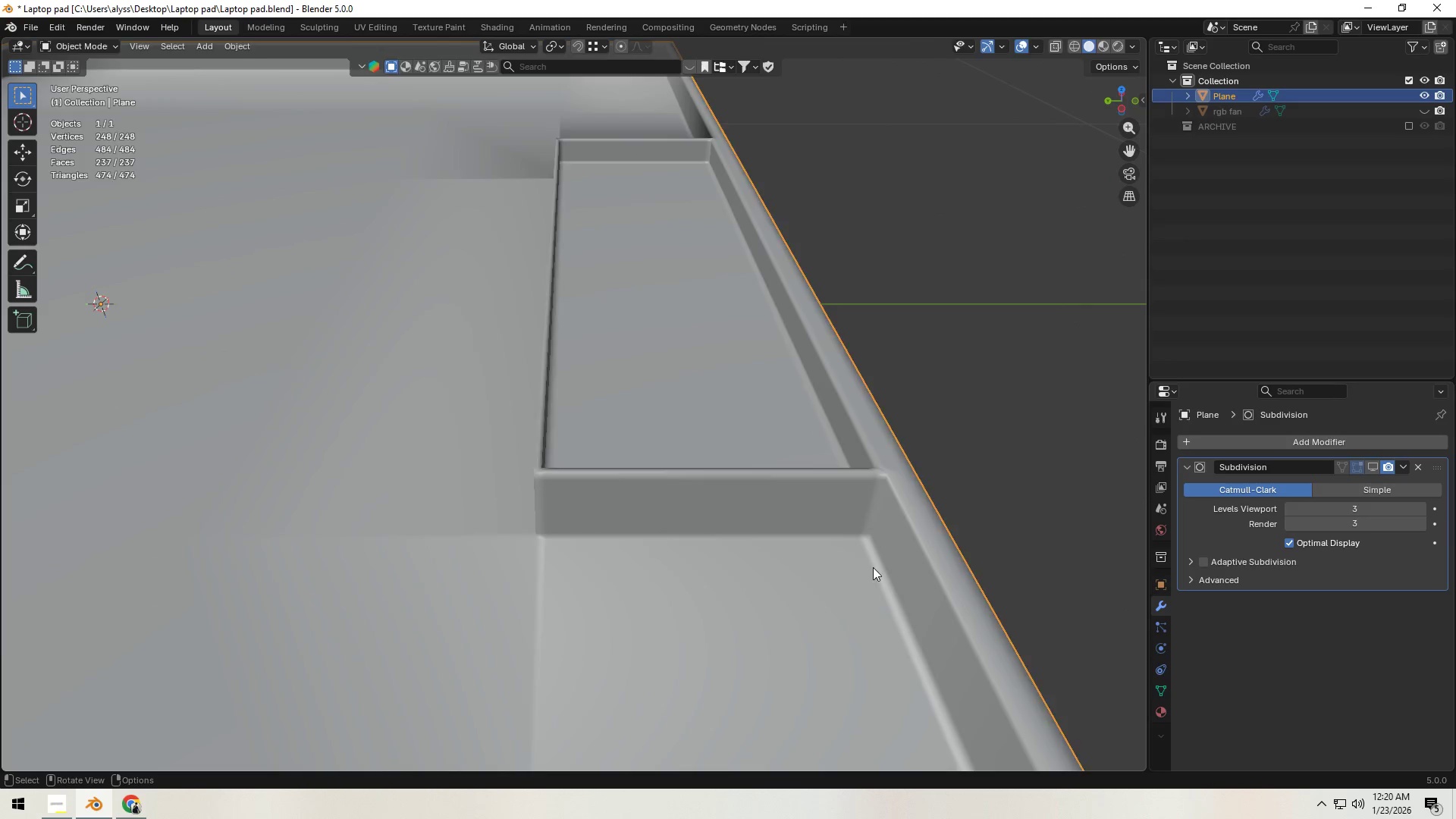 
key(Tab)
 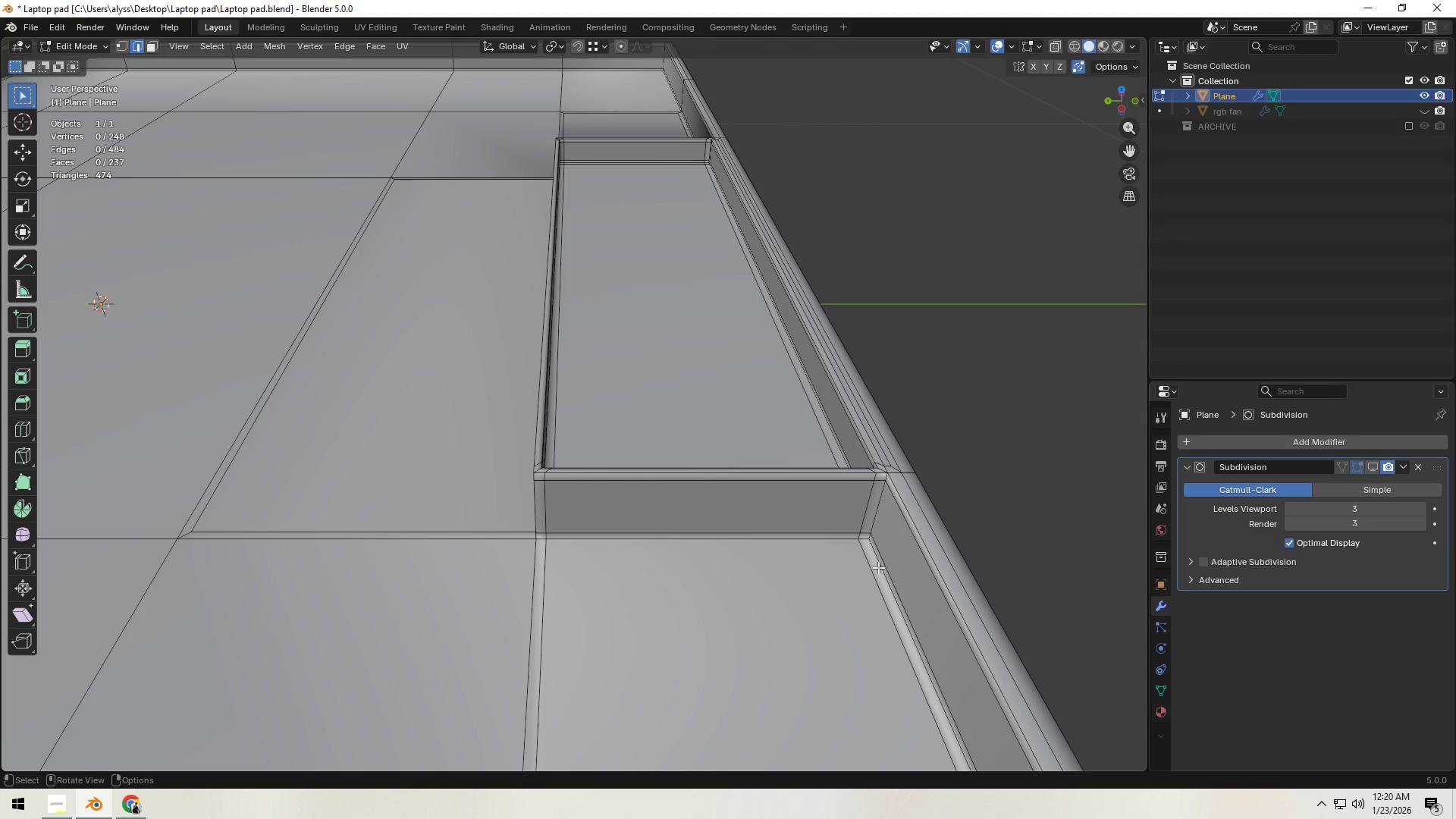 
hold_key(key=ShiftLeft, duration=0.31)
 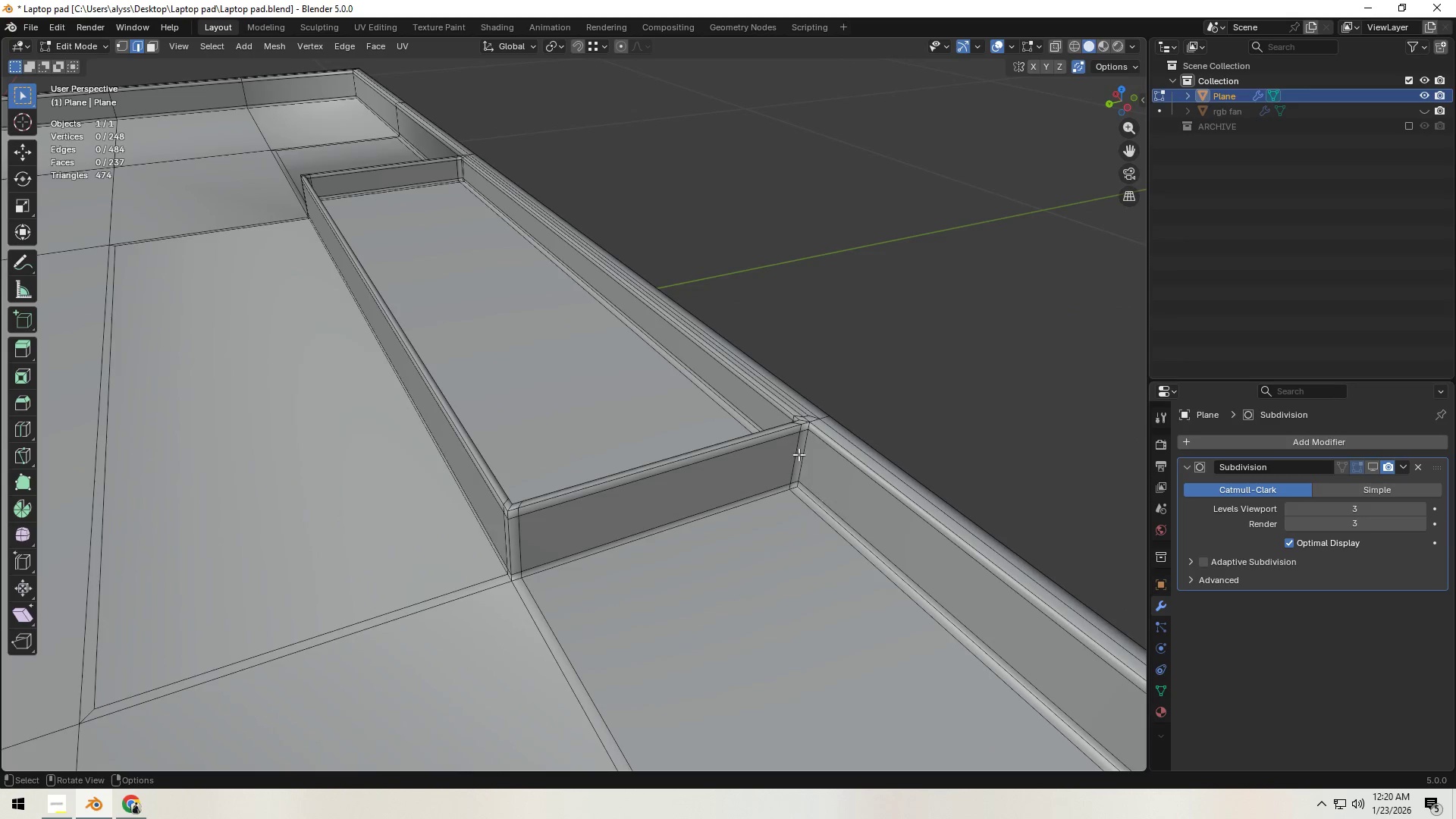 
left_click([803, 434])
 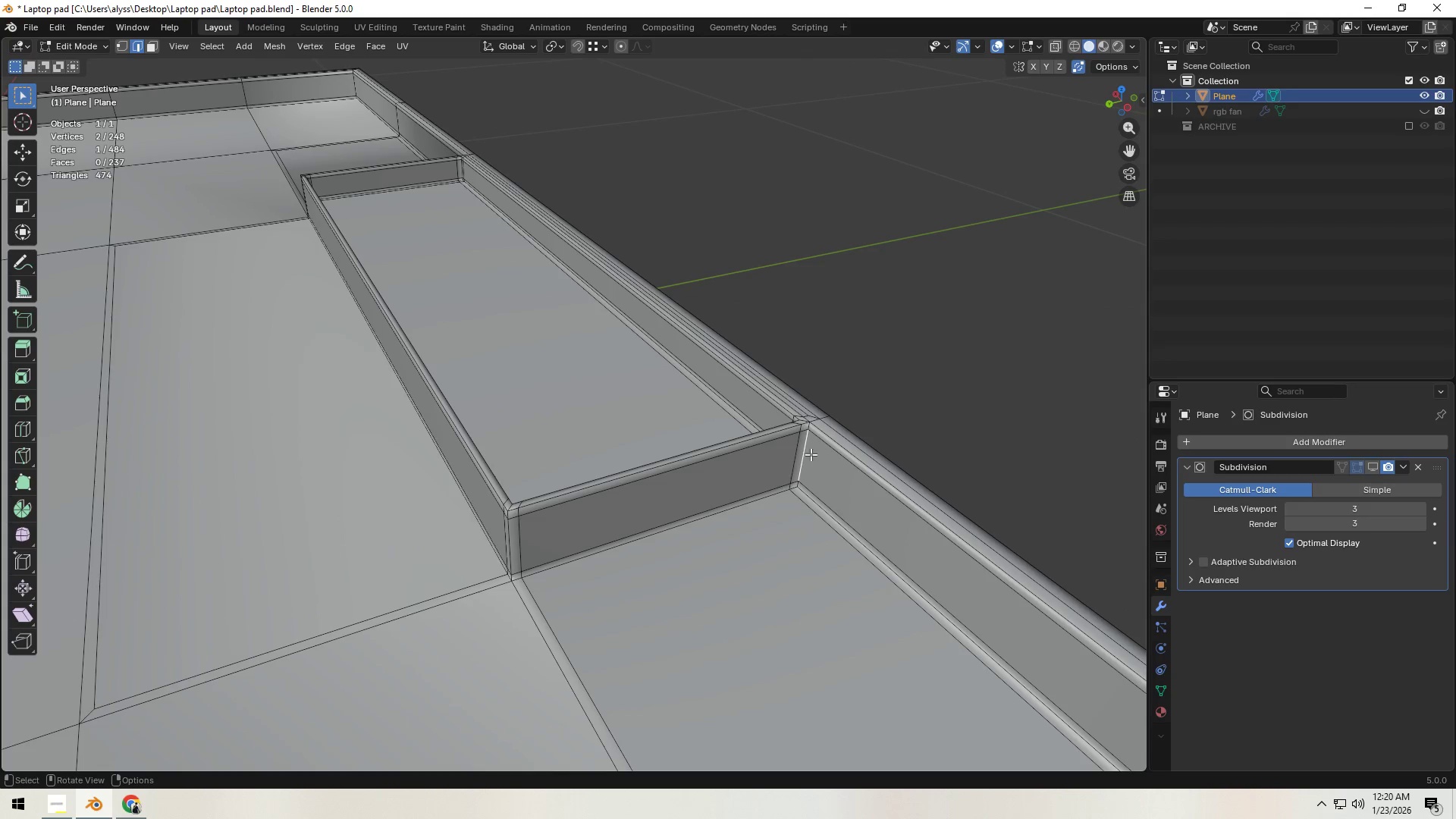 
key(Backquote)
 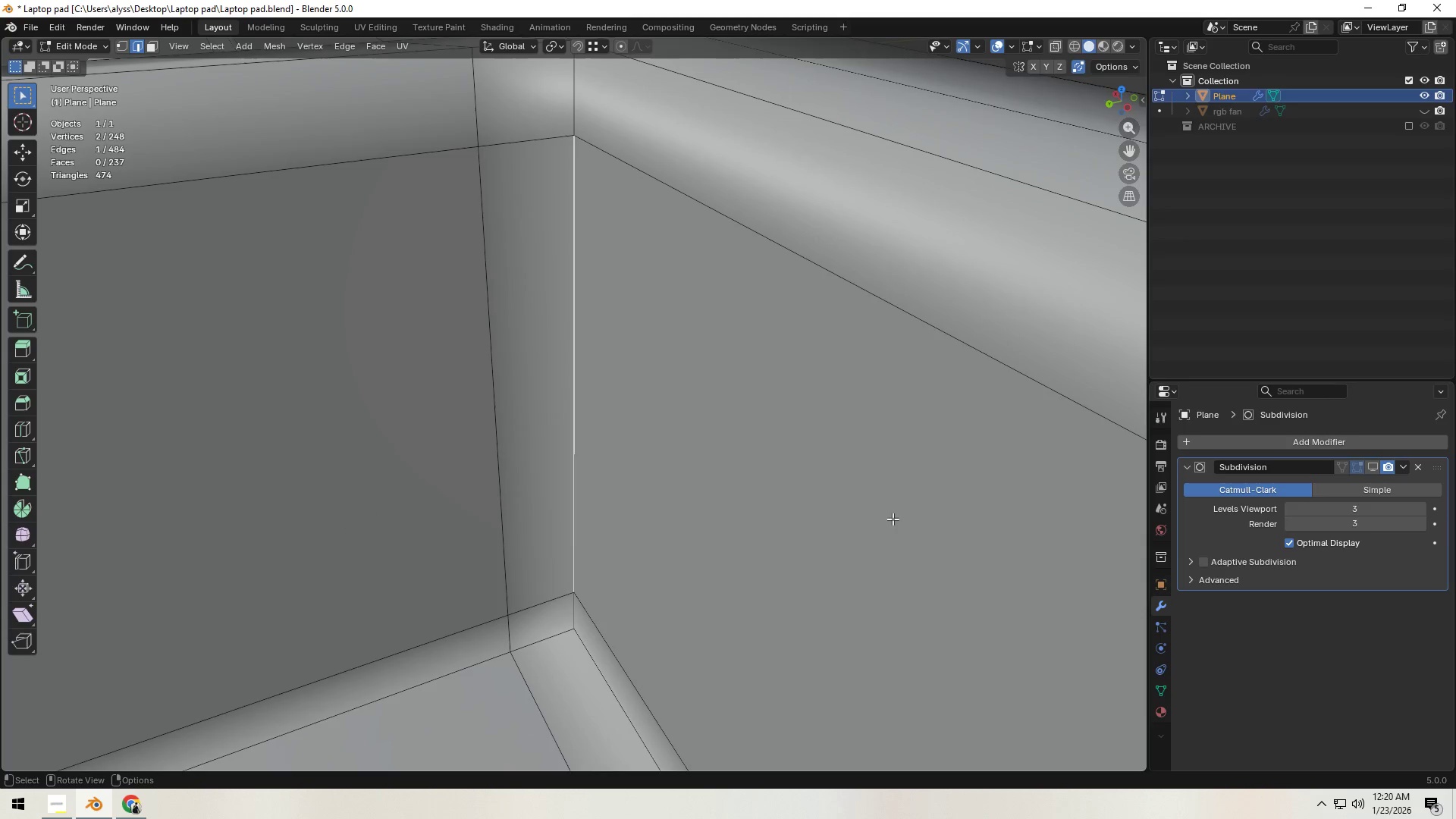 
scroll: coordinate [893, 516], scroll_direction: down, amount: 5.0
 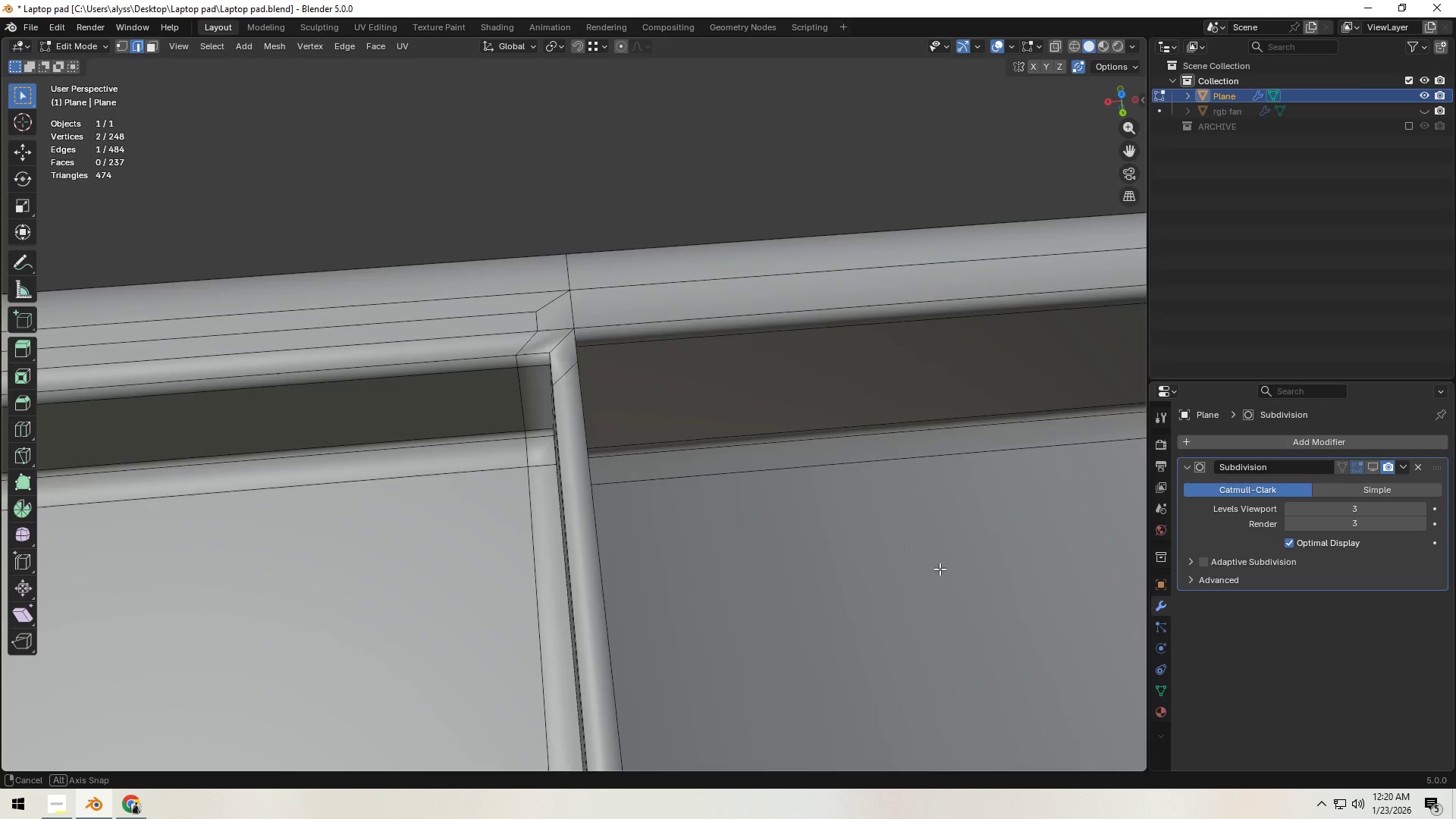 
scroll: coordinate [840, 566], scroll_direction: up, amount: 1.0
 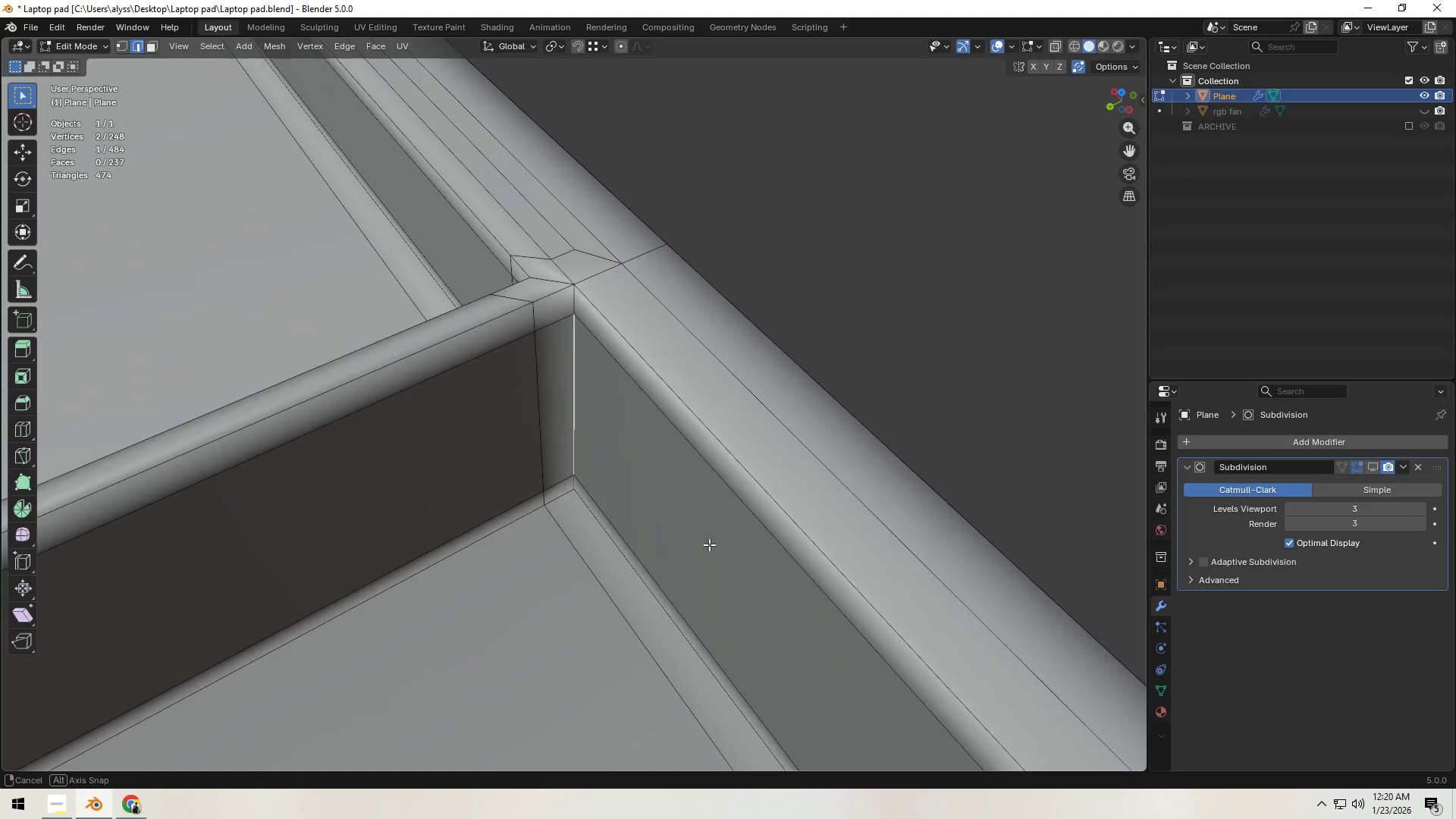 
scroll: coordinate [718, 520], scroll_direction: down, amount: 4.0
 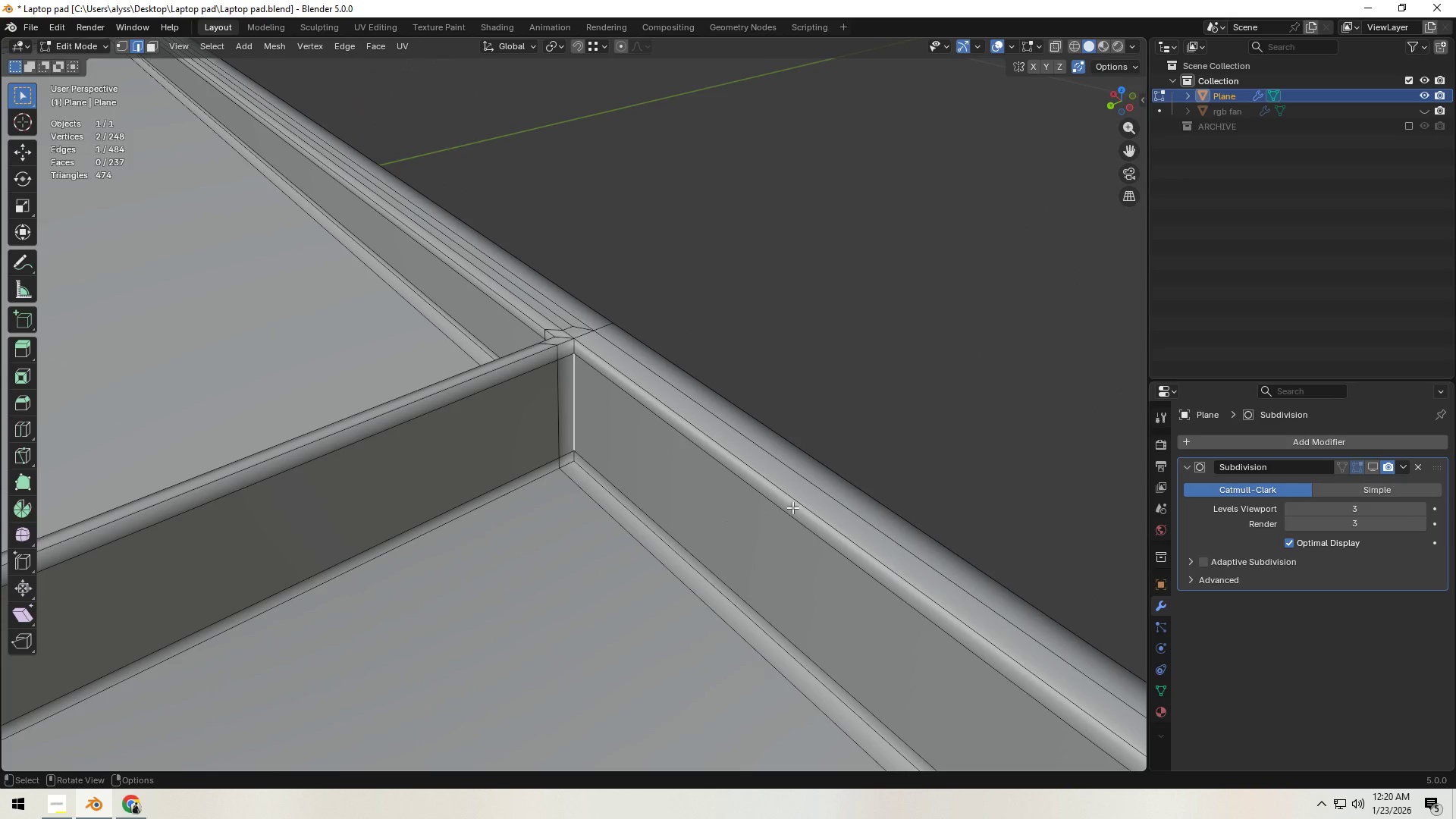 
key(Tab)
 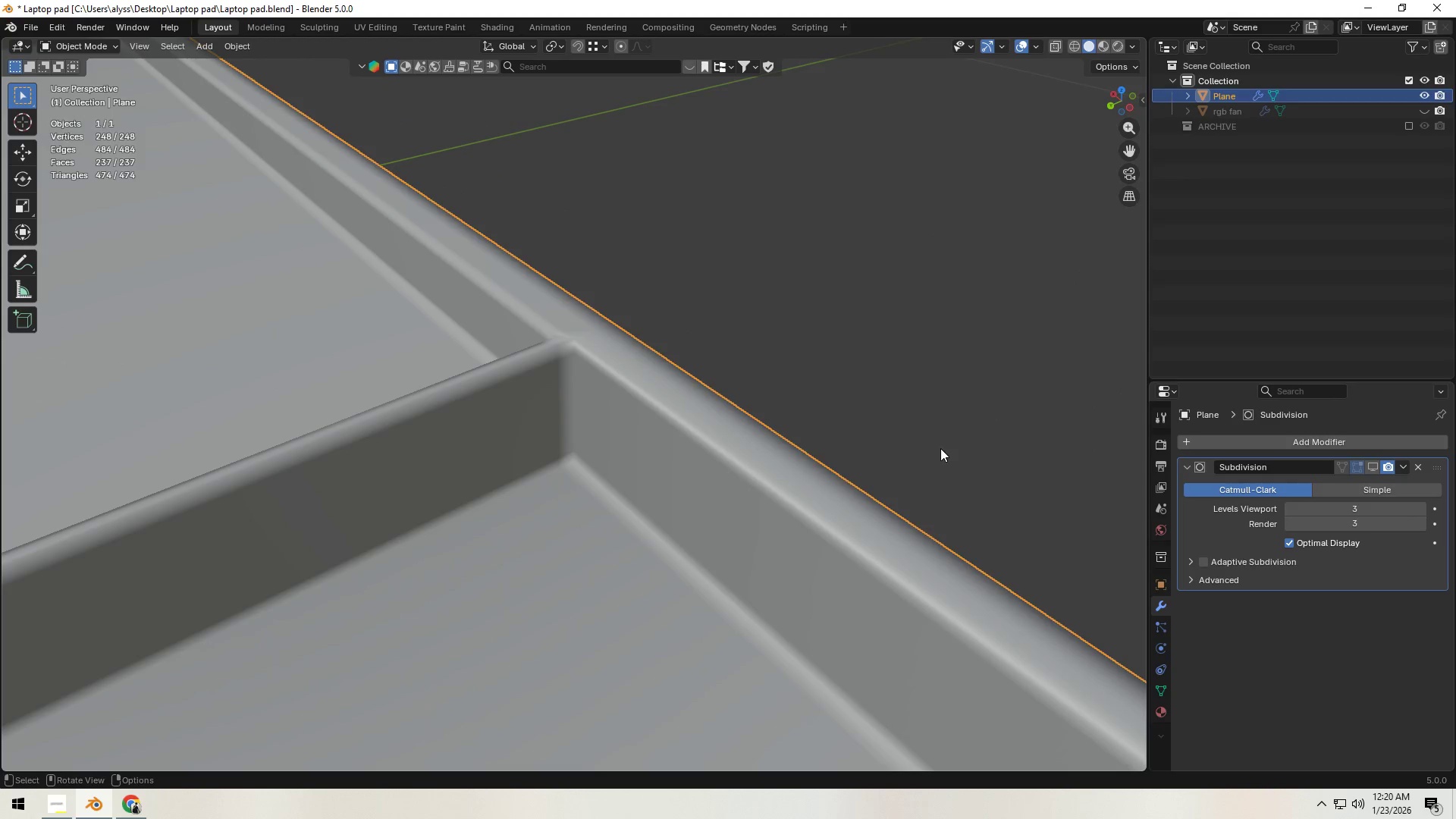 
left_click([940, 448])
 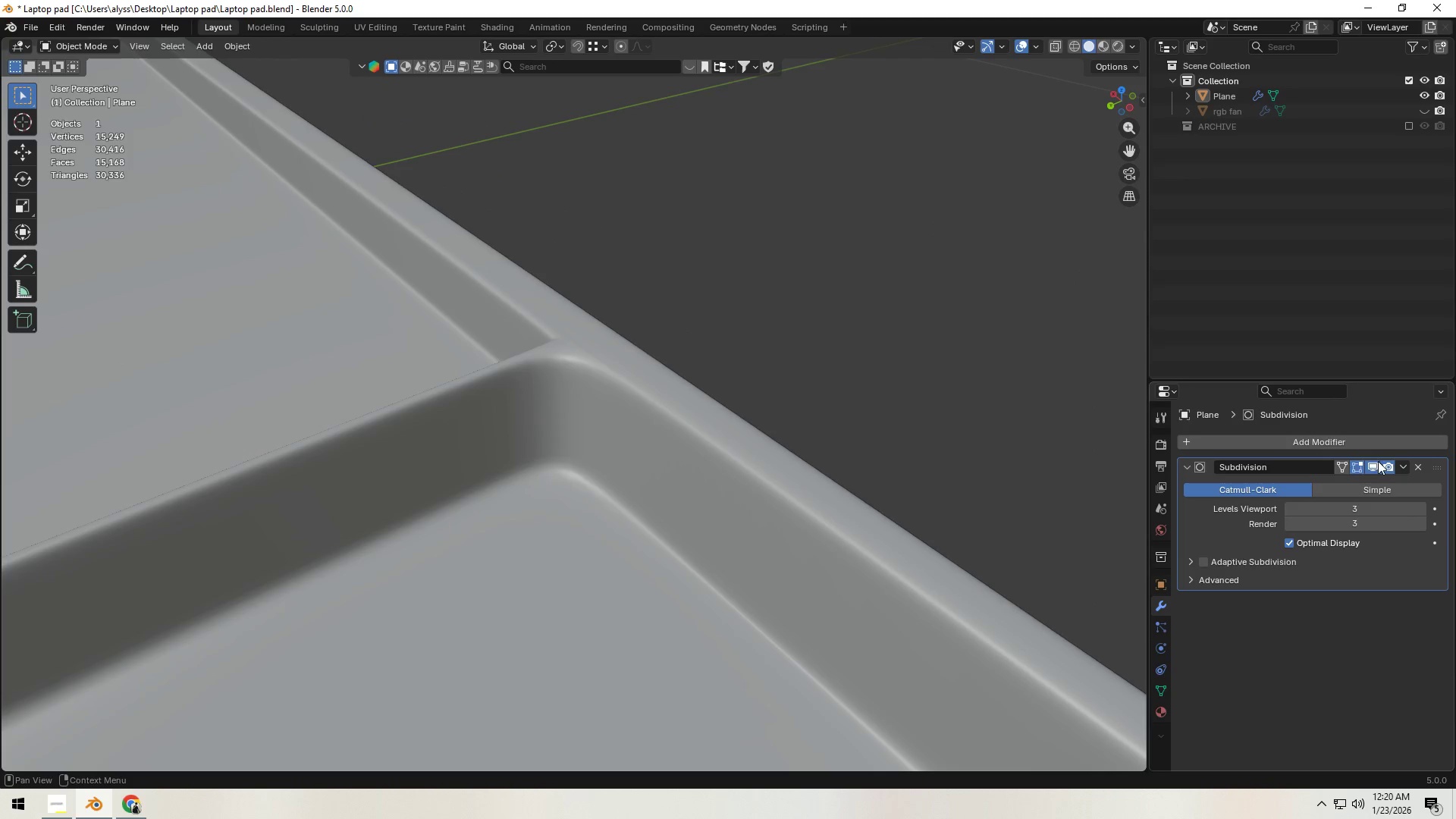 
double_click([908, 435])
 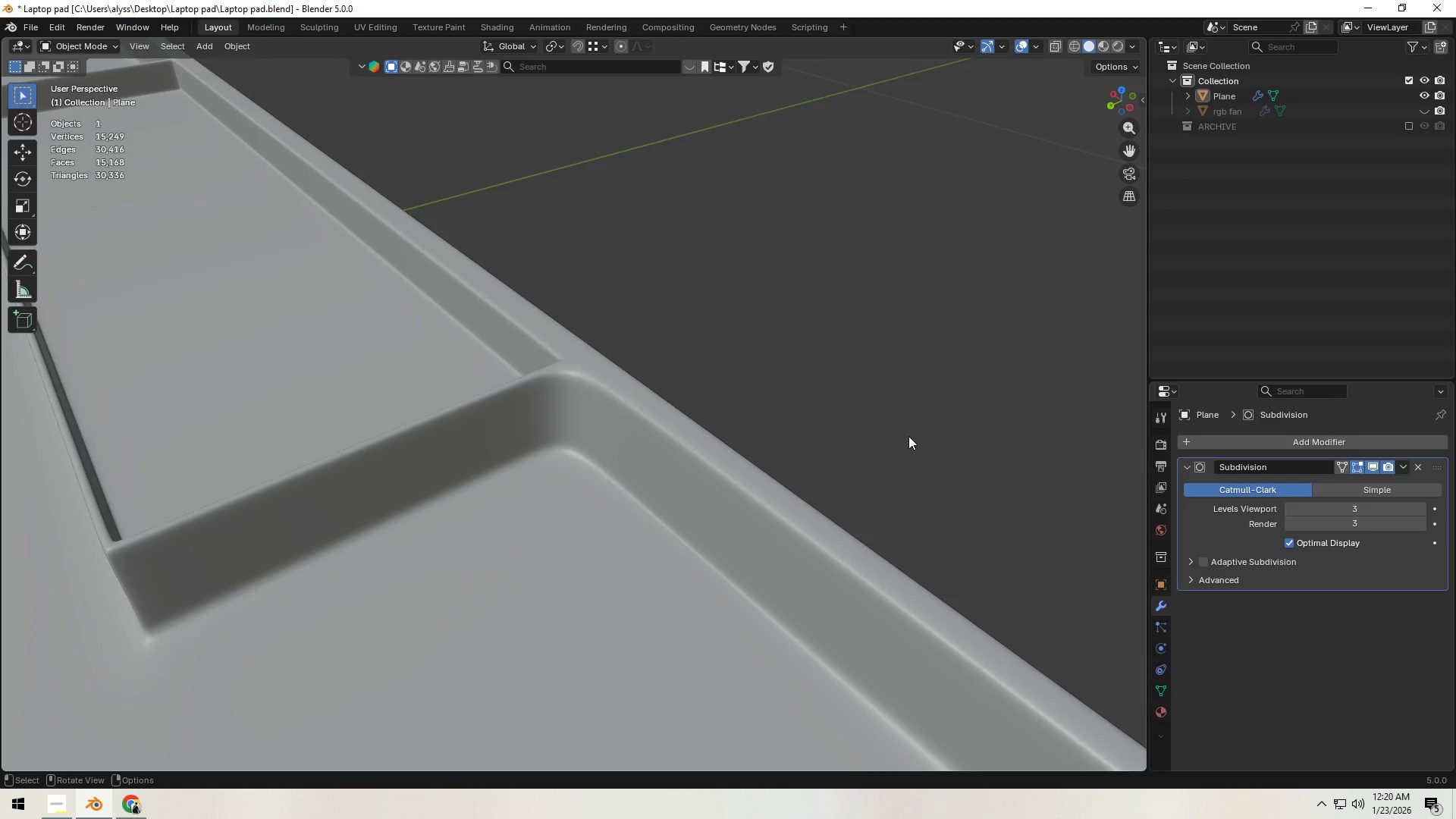 
scroll: coordinate [639, 491], scroll_direction: down, amount: 11.0
 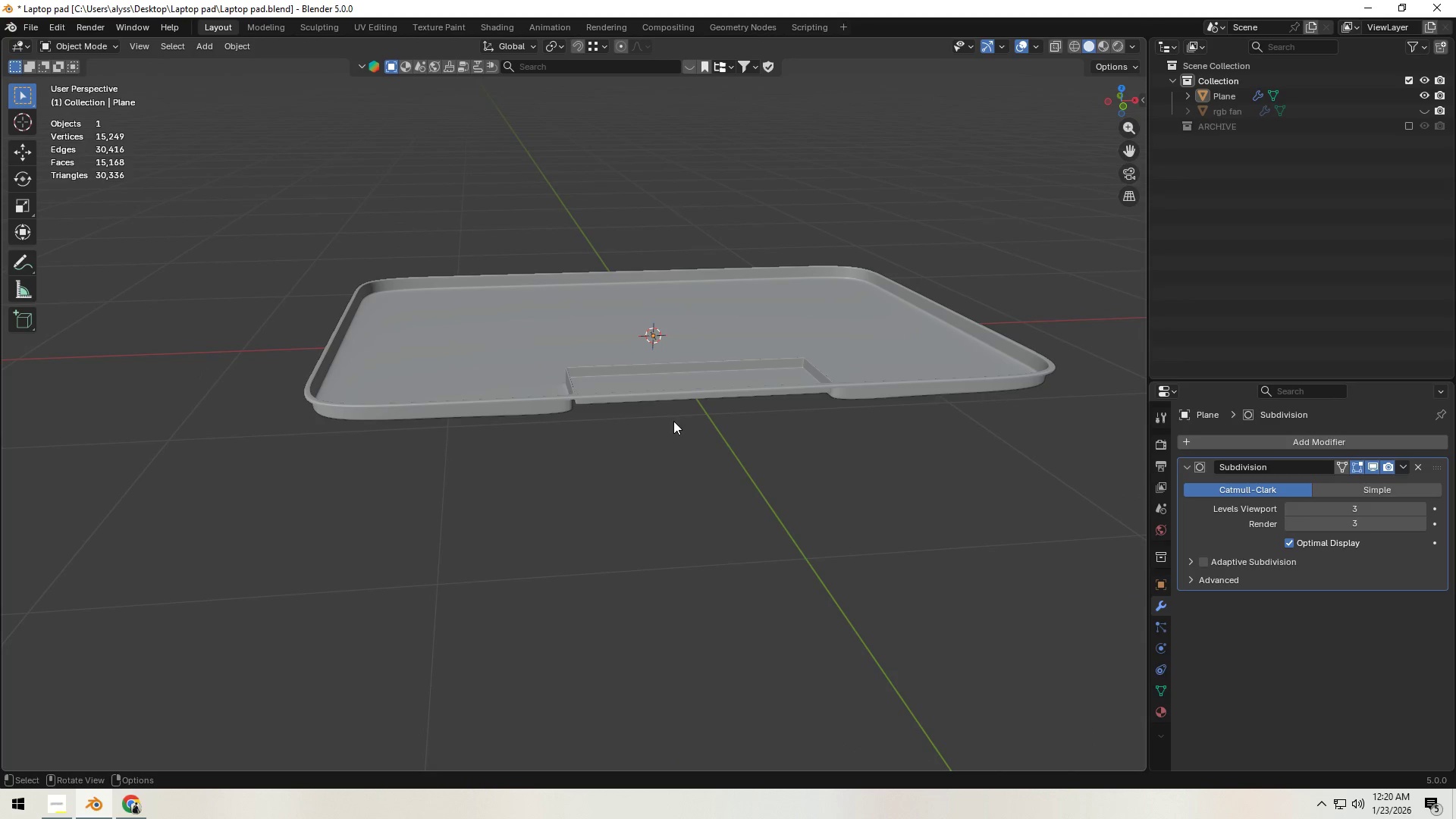 
key(Control+S)
 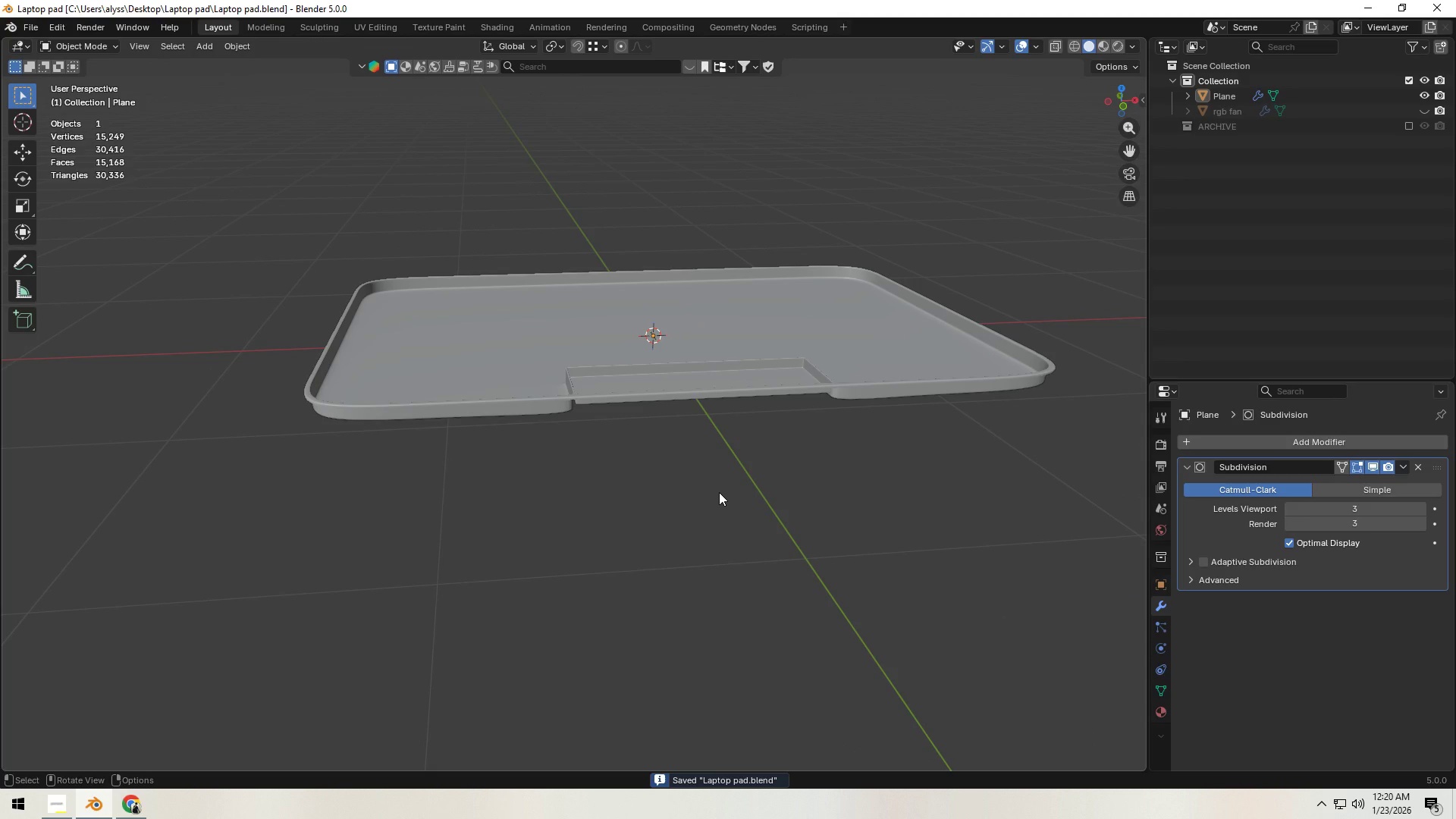 
wait(9.22)
 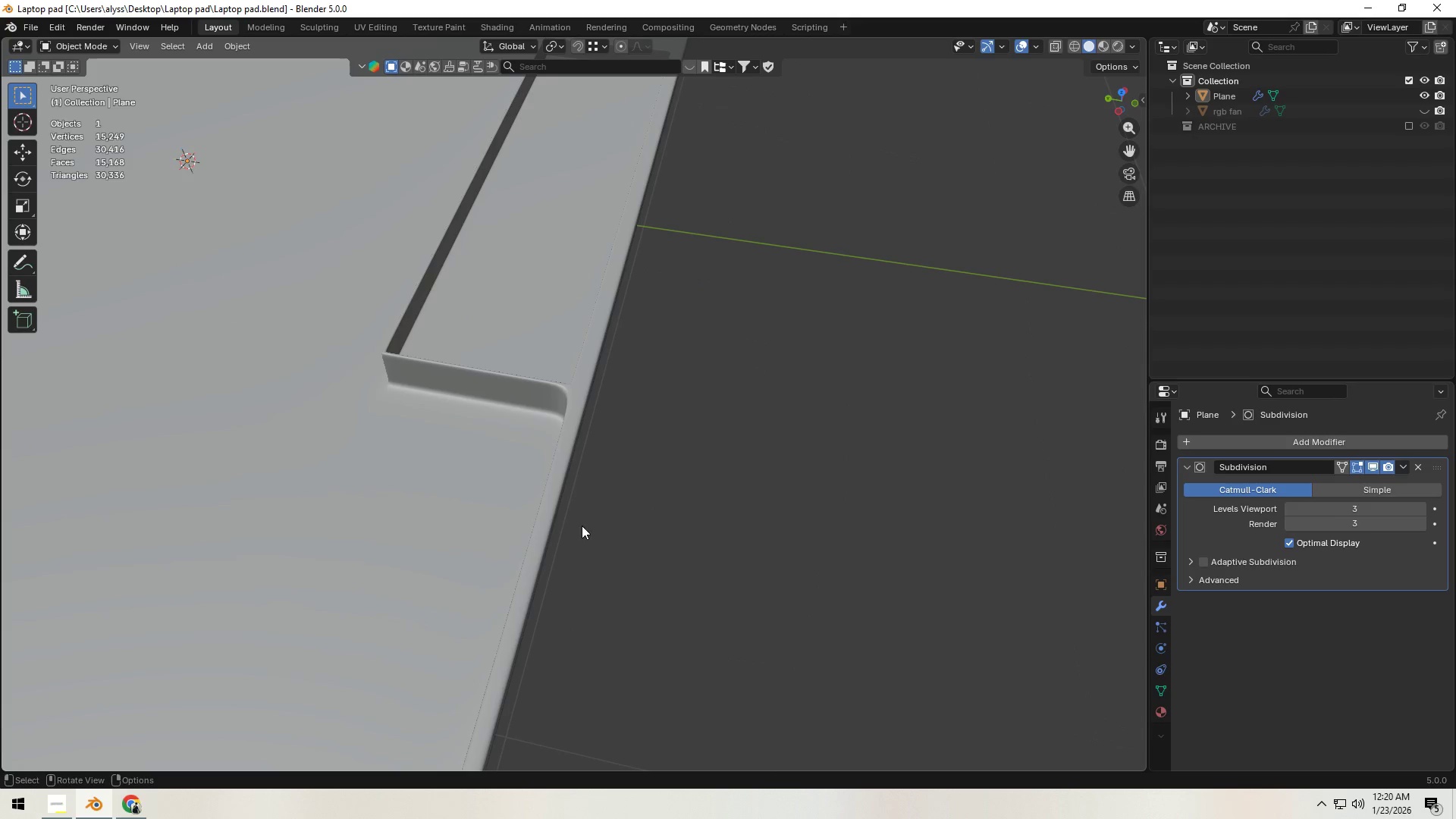 
key(Shift+ShiftLeft)
 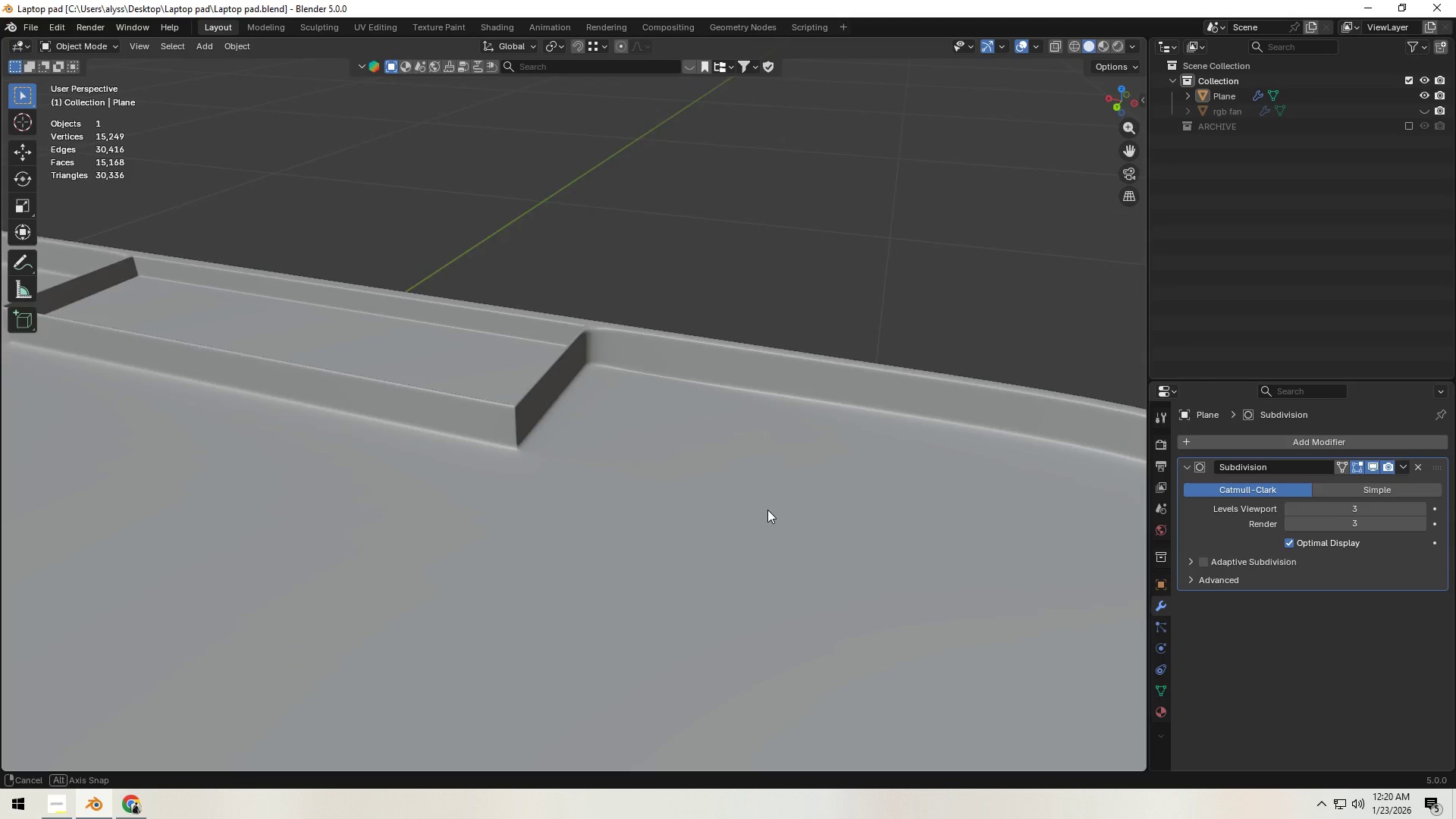 
scroll: coordinate [667, 504], scroll_direction: up, amount: 5.0
 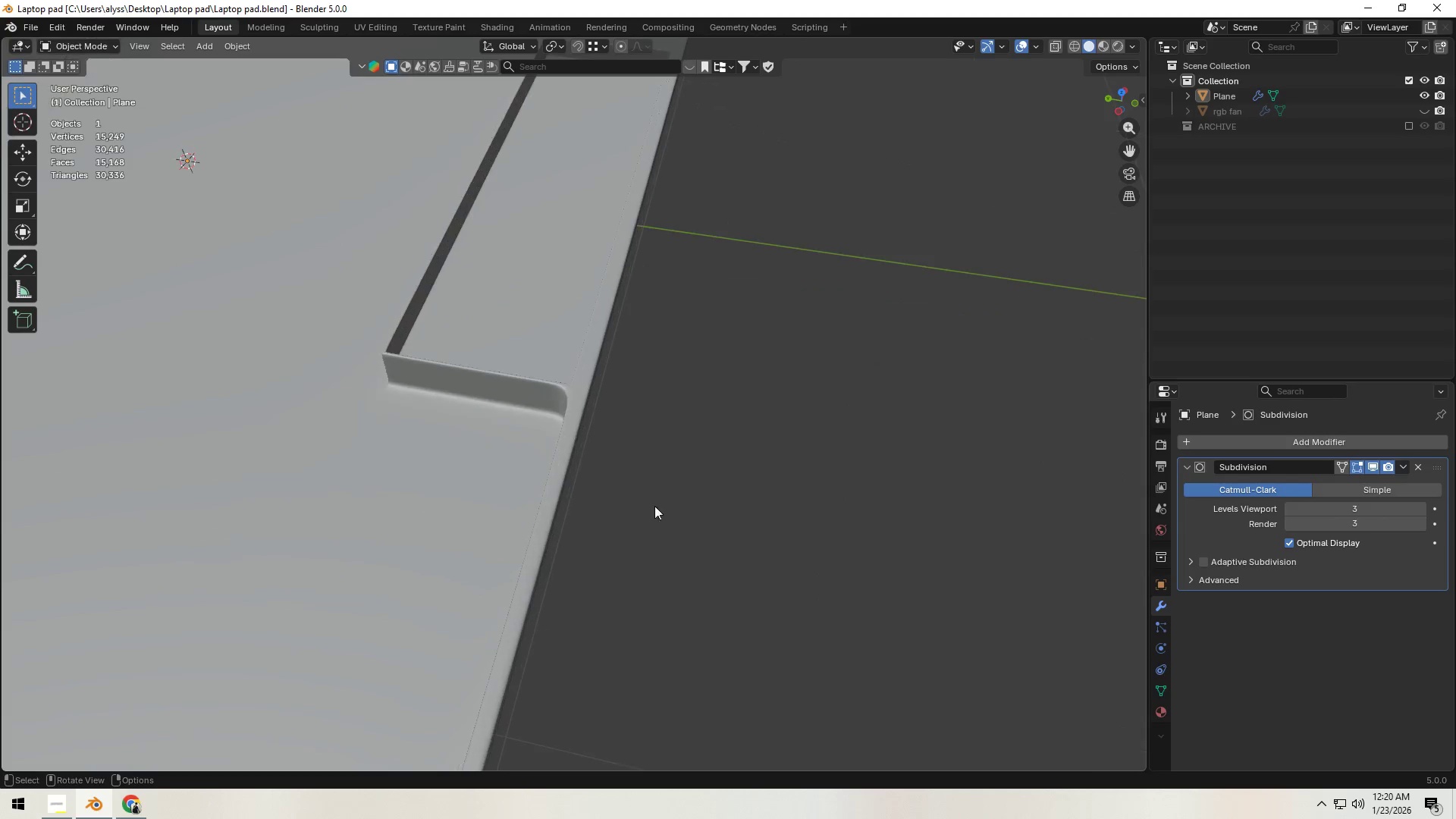 
left_click([563, 528])
 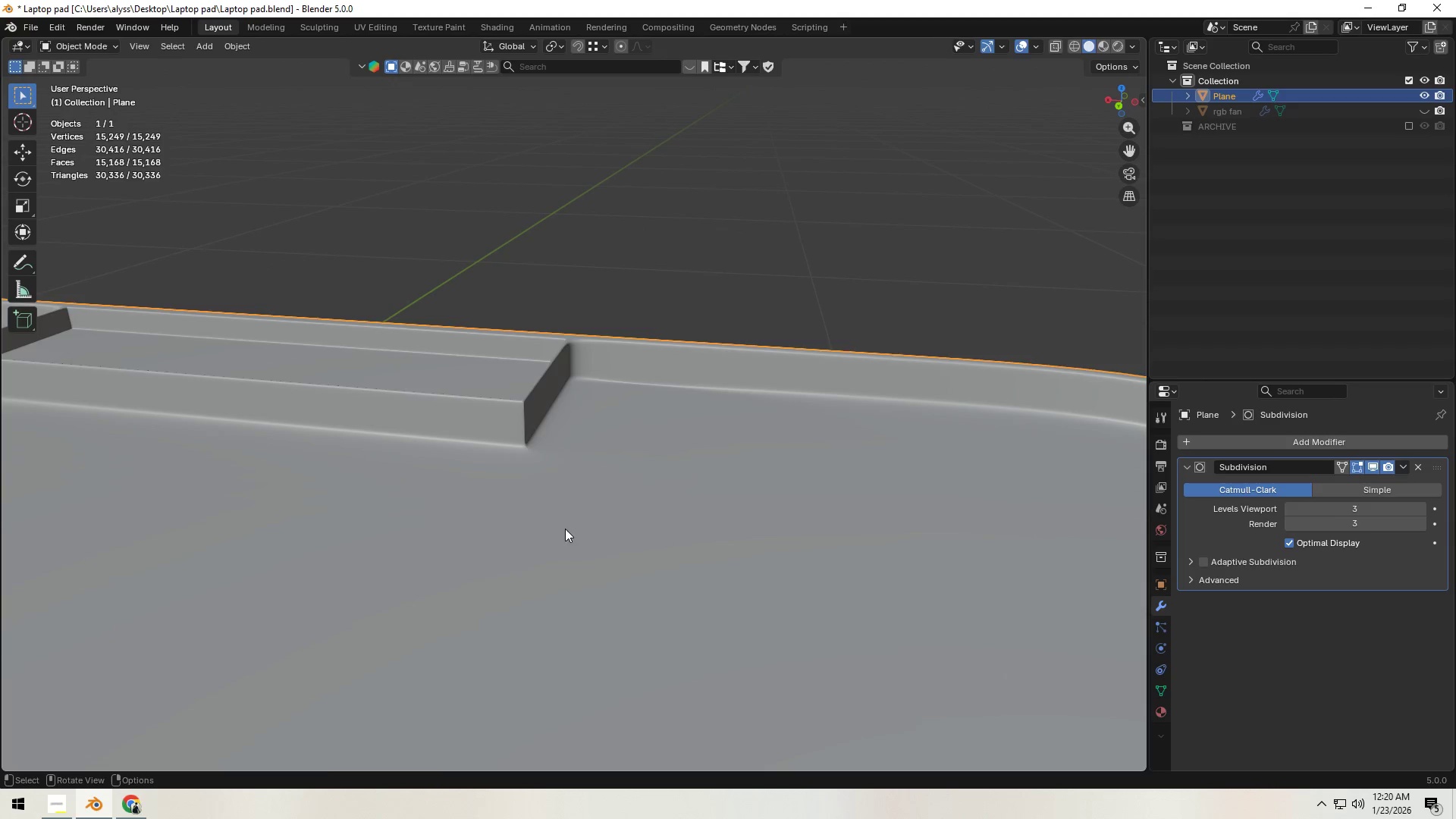 
key(Tab)
 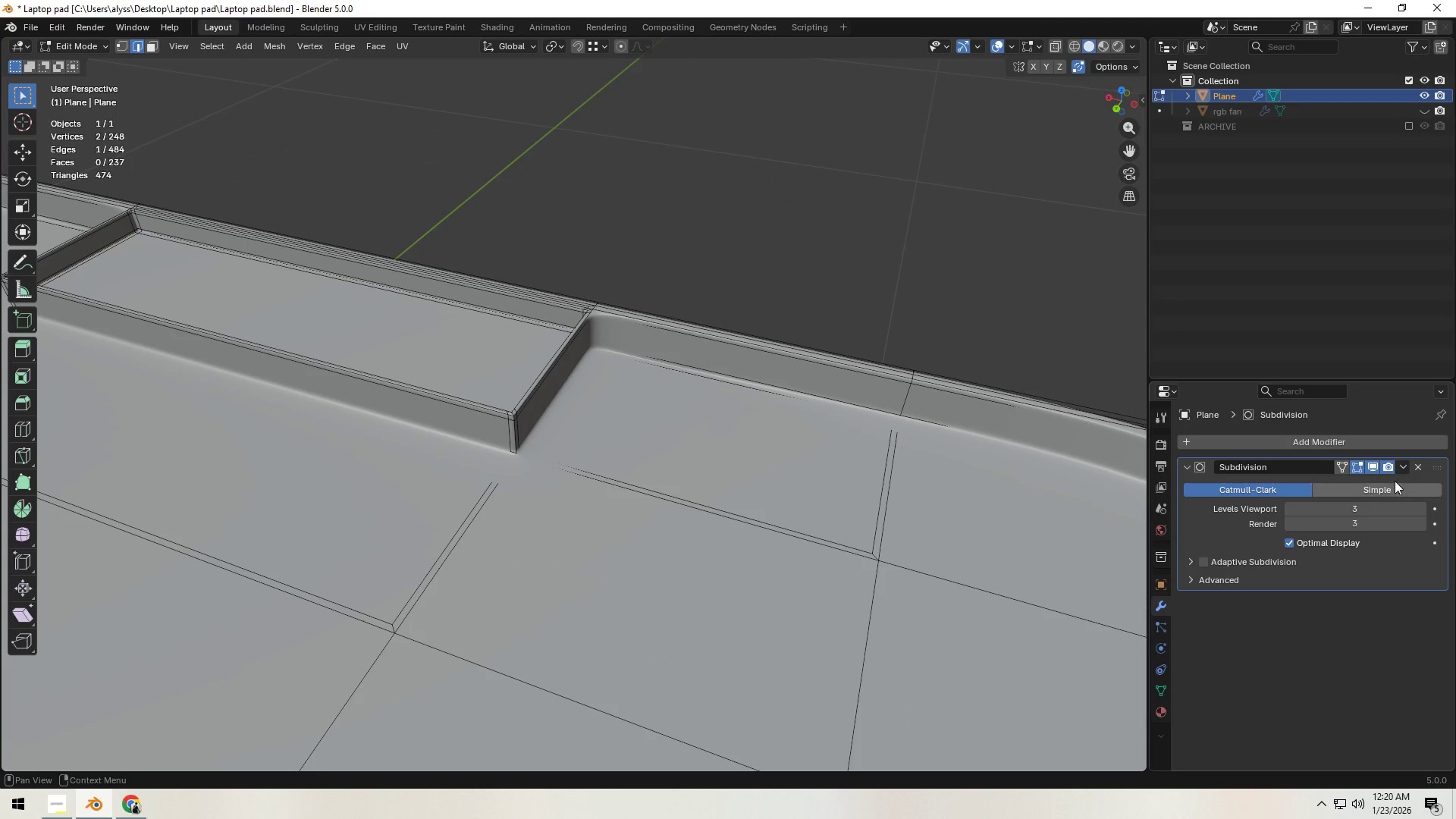 
left_click([1373, 467])
 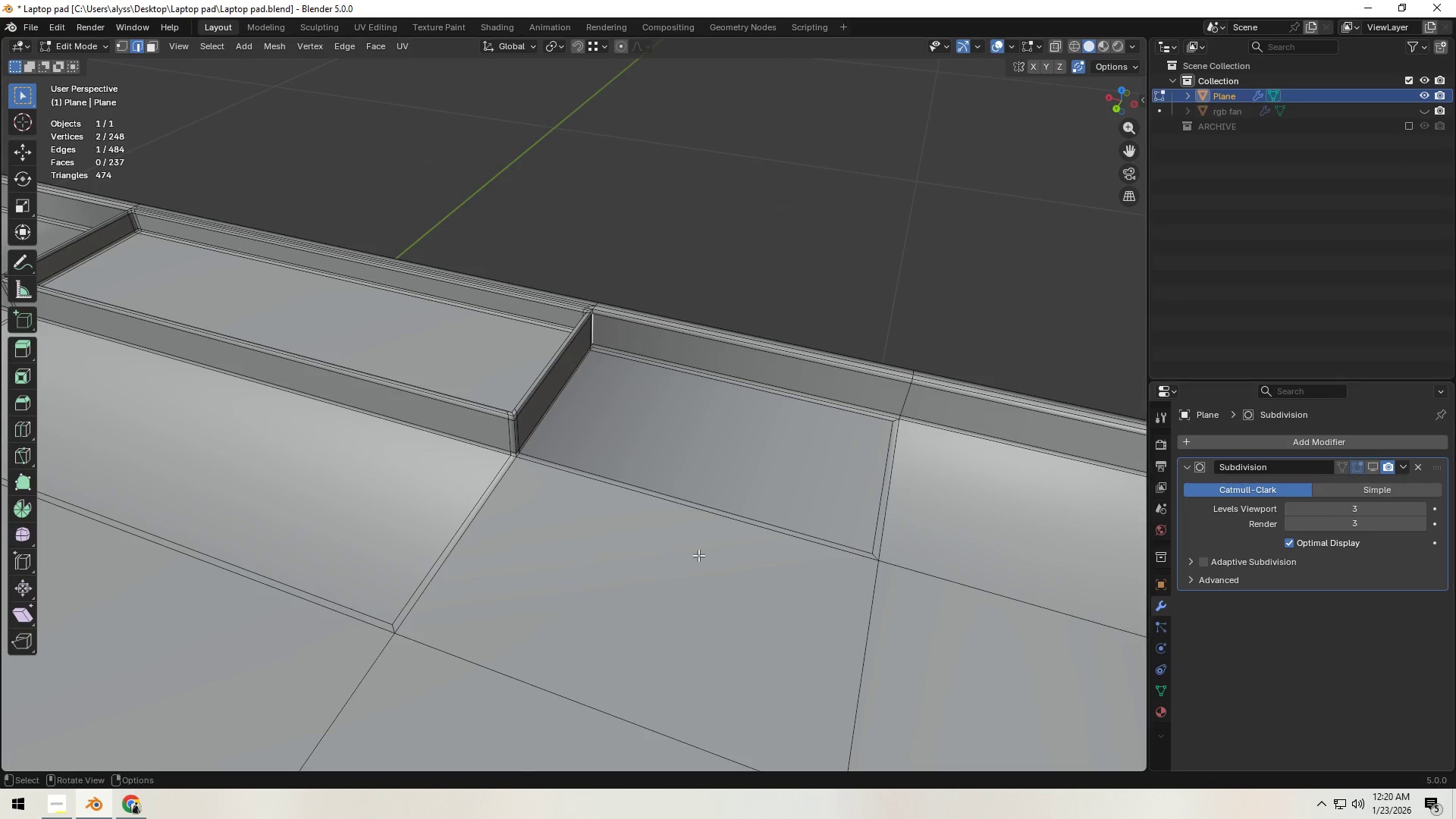 
key(Shift+ShiftLeft)
 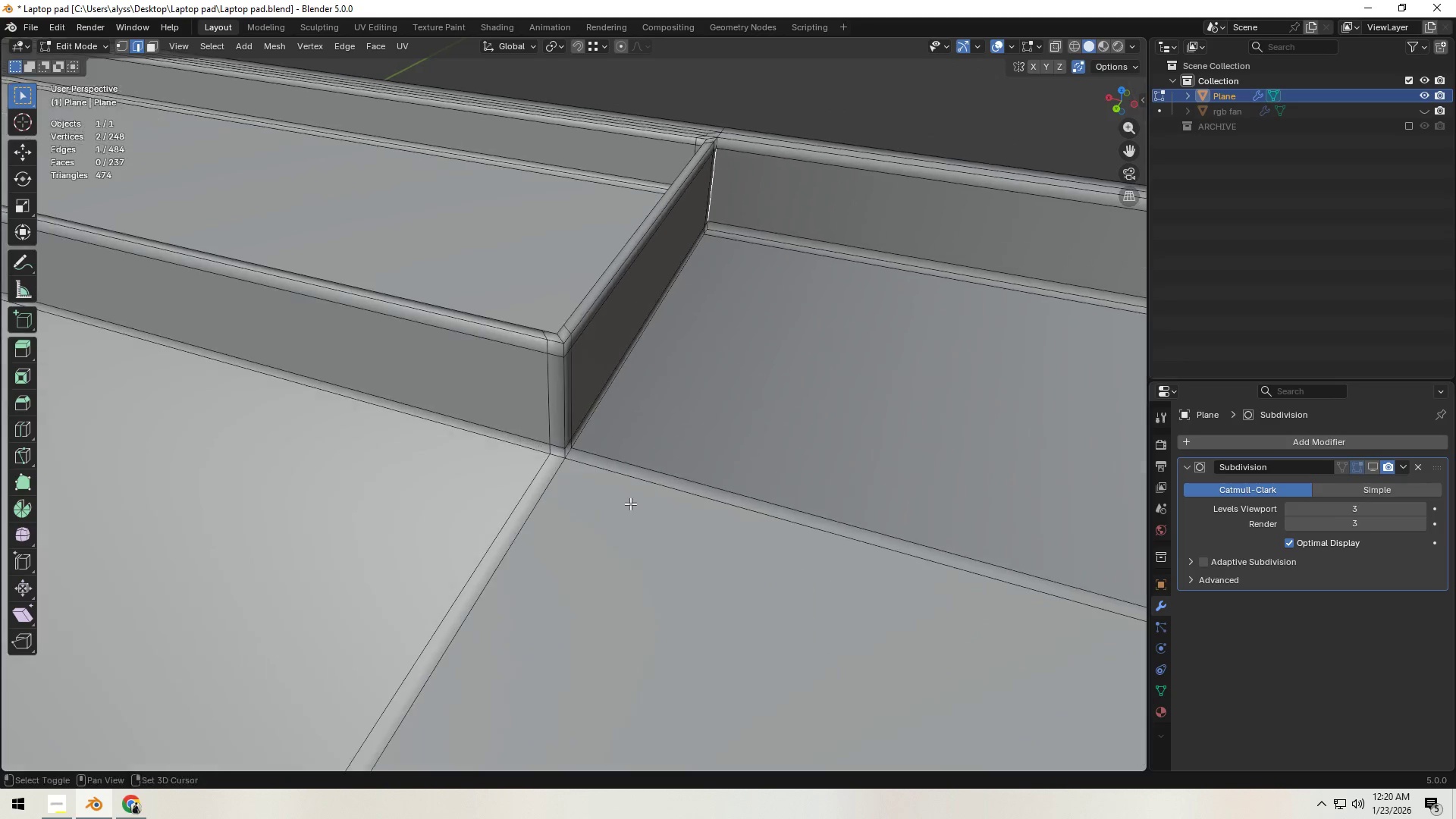 
scroll: coordinate [632, 505], scroll_direction: up, amount: 8.0
 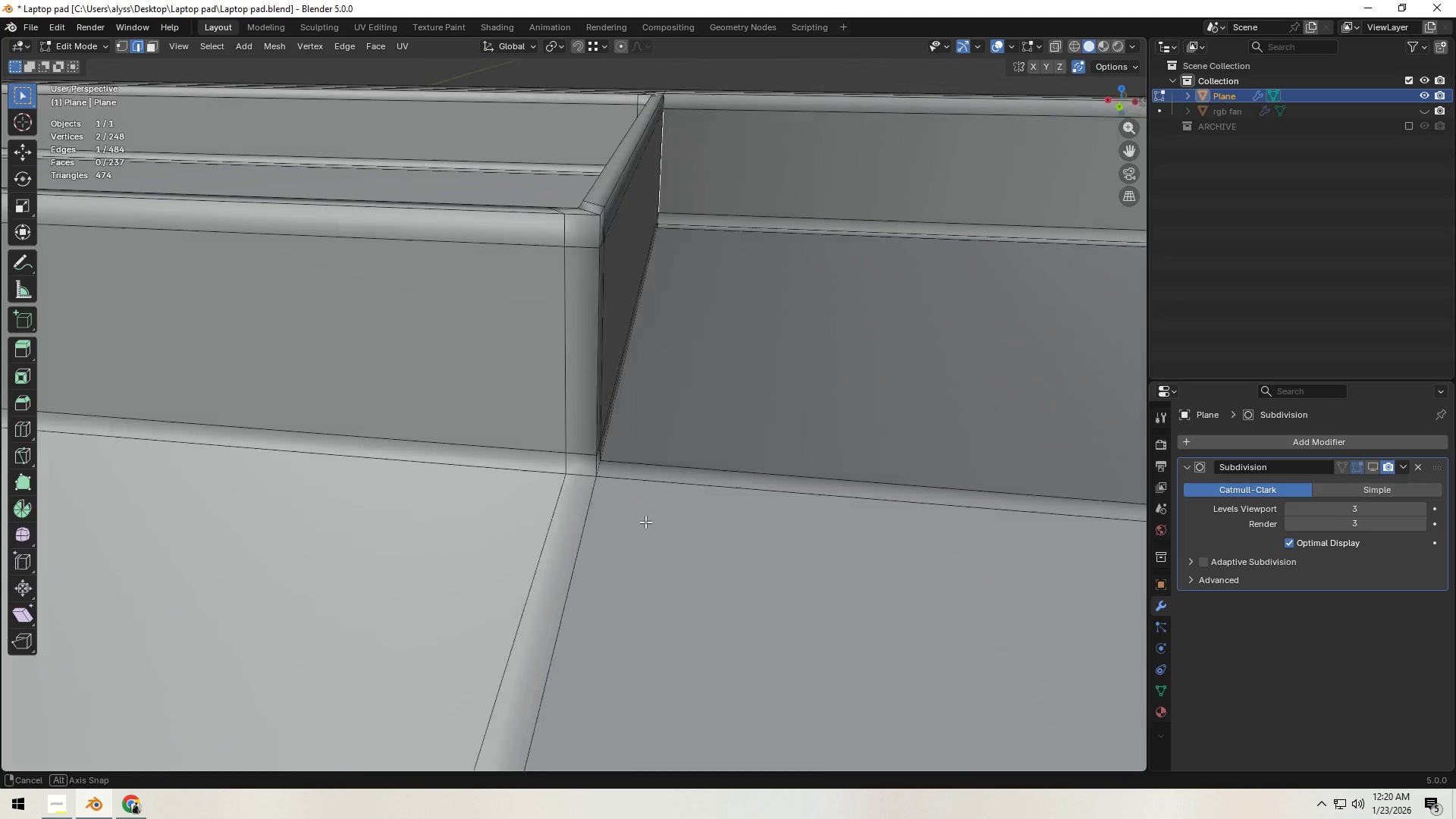 
key(Control+ControlLeft)
 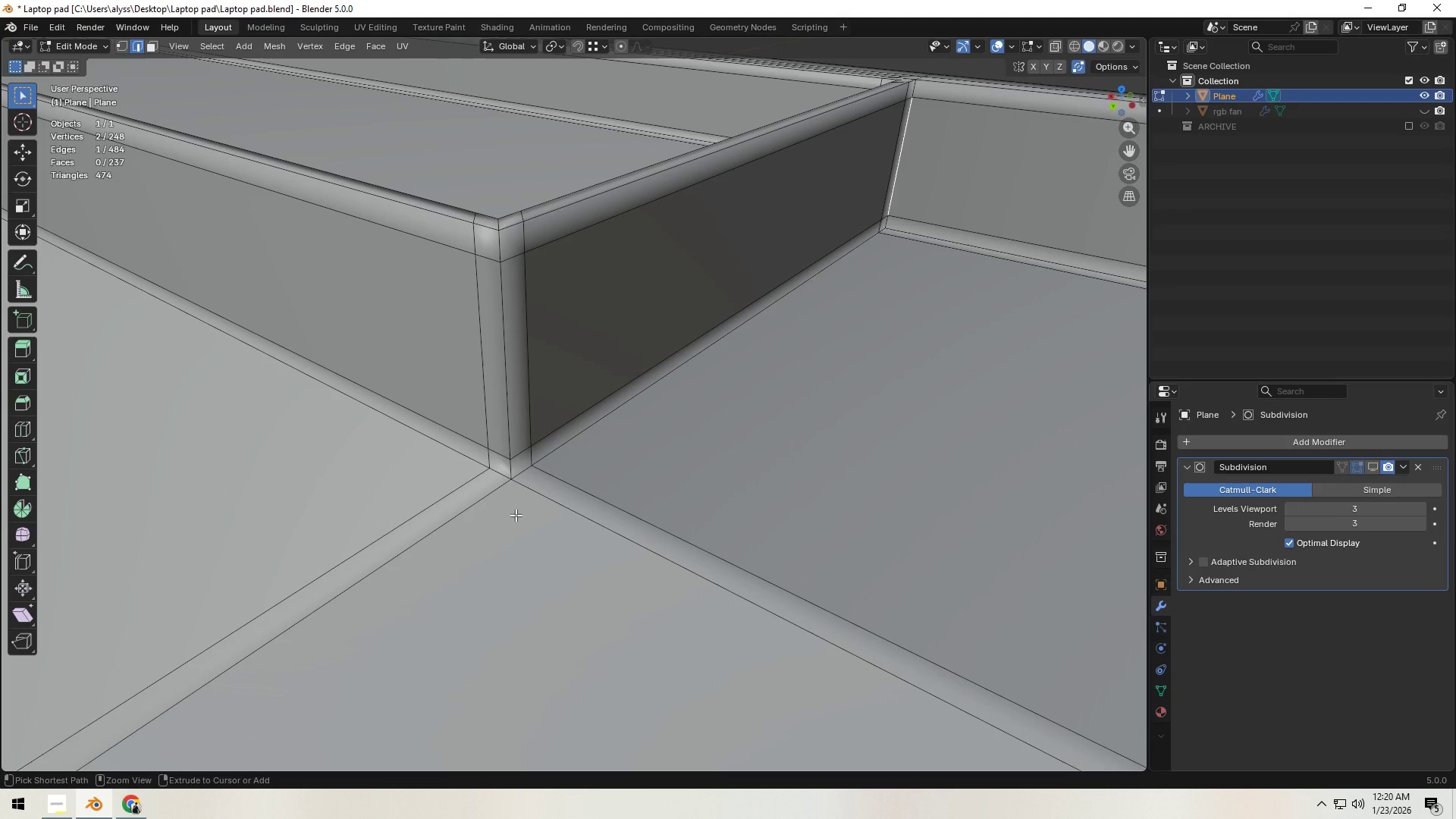 
key(Control+R)
 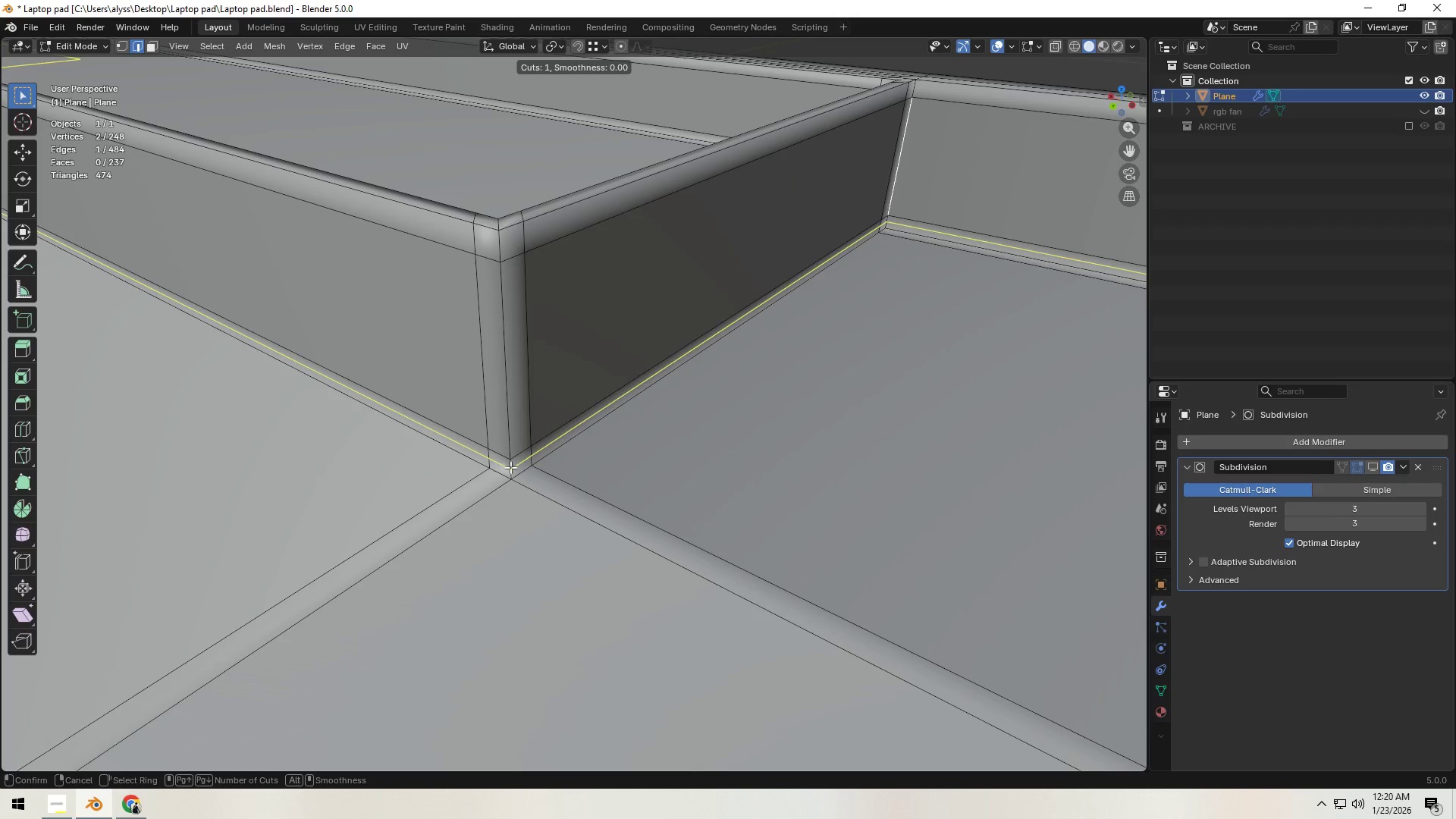 
right_click([507, 490])
 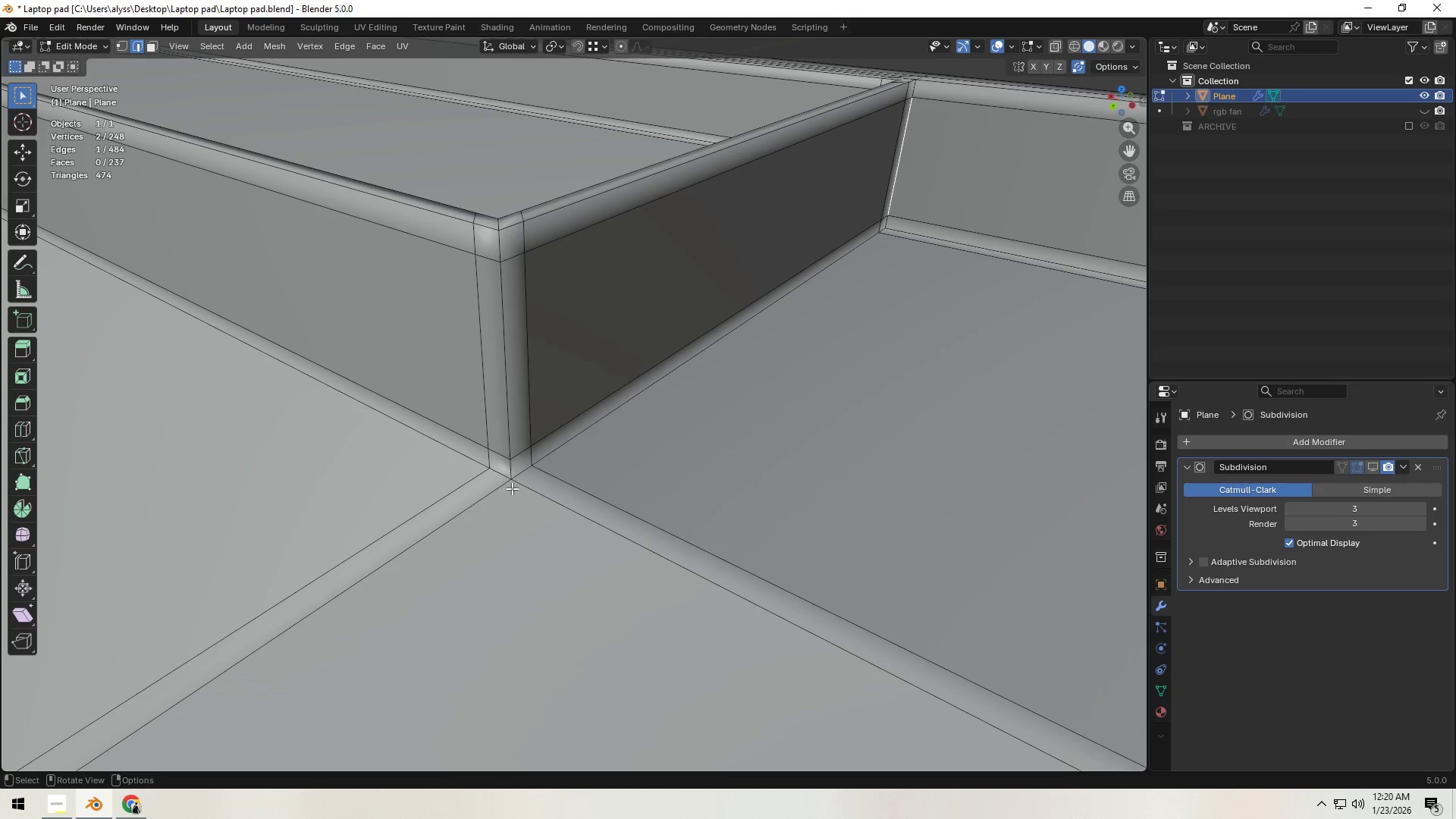 
scroll: coordinate [512, 474], scroll_direction: down, amount: 8.0
 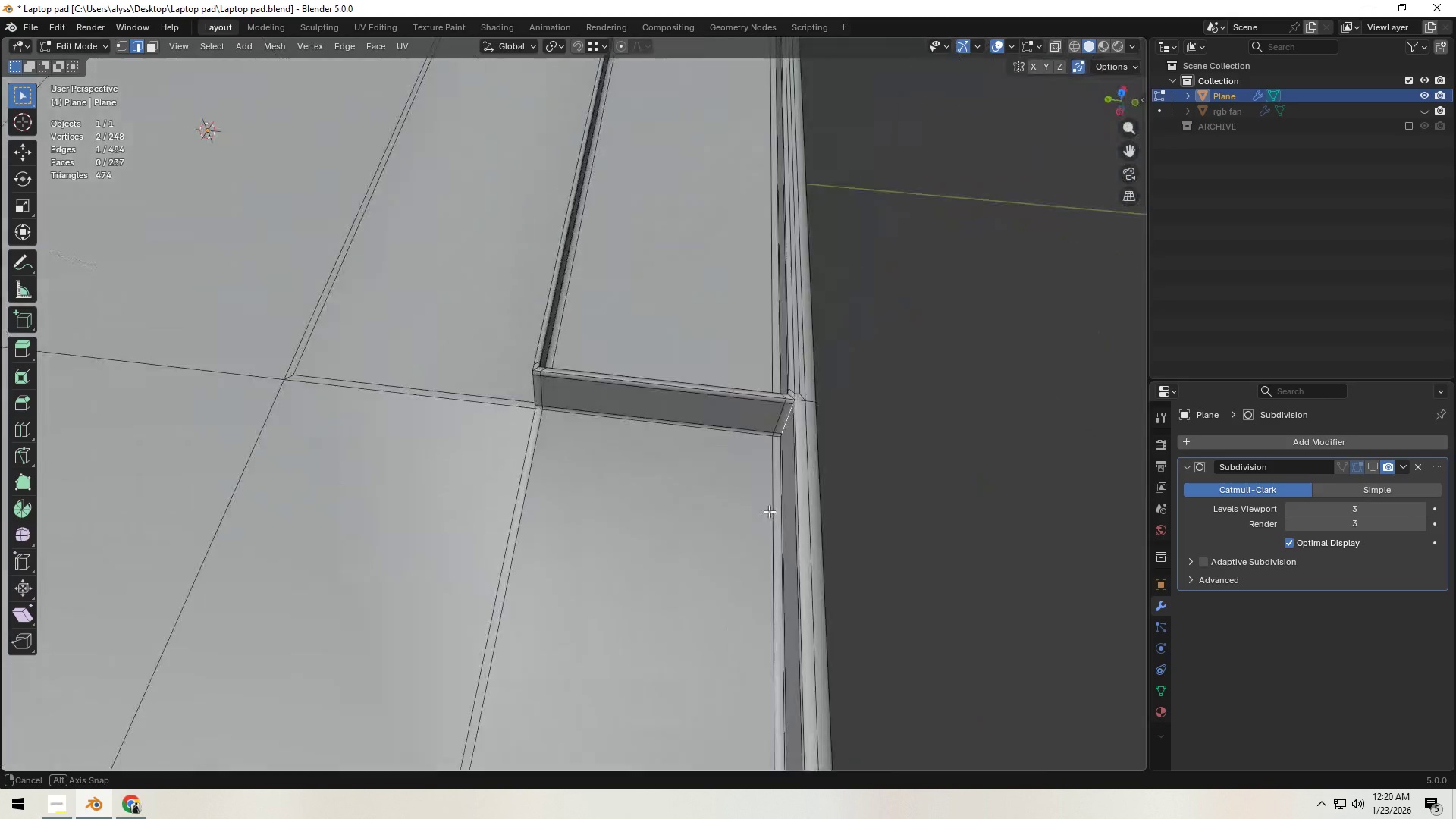 
hold_key(key=ShiftLeft, duration=0.31)
 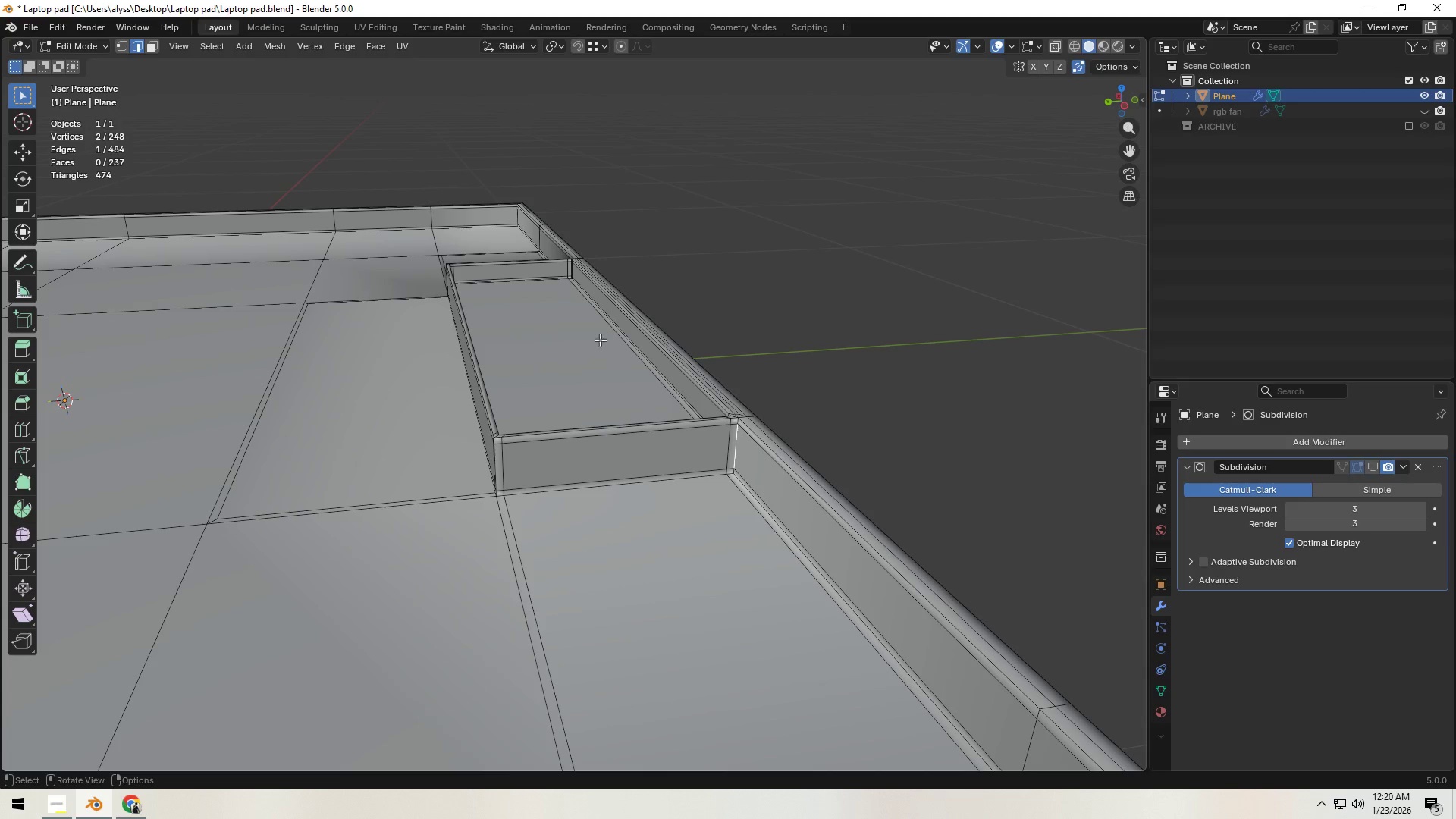 
left_click([570, 270])
 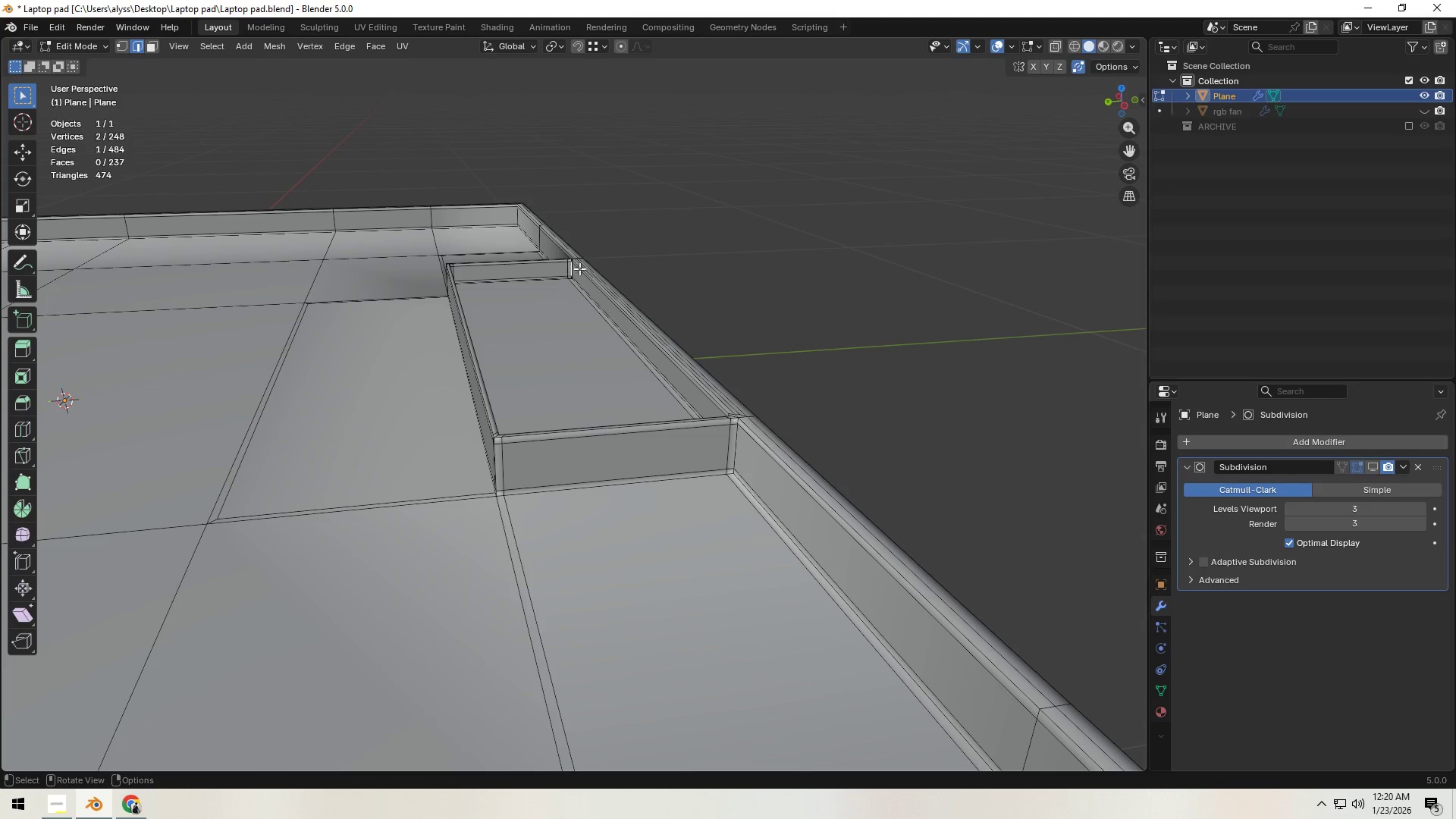 
key(Backquote)
 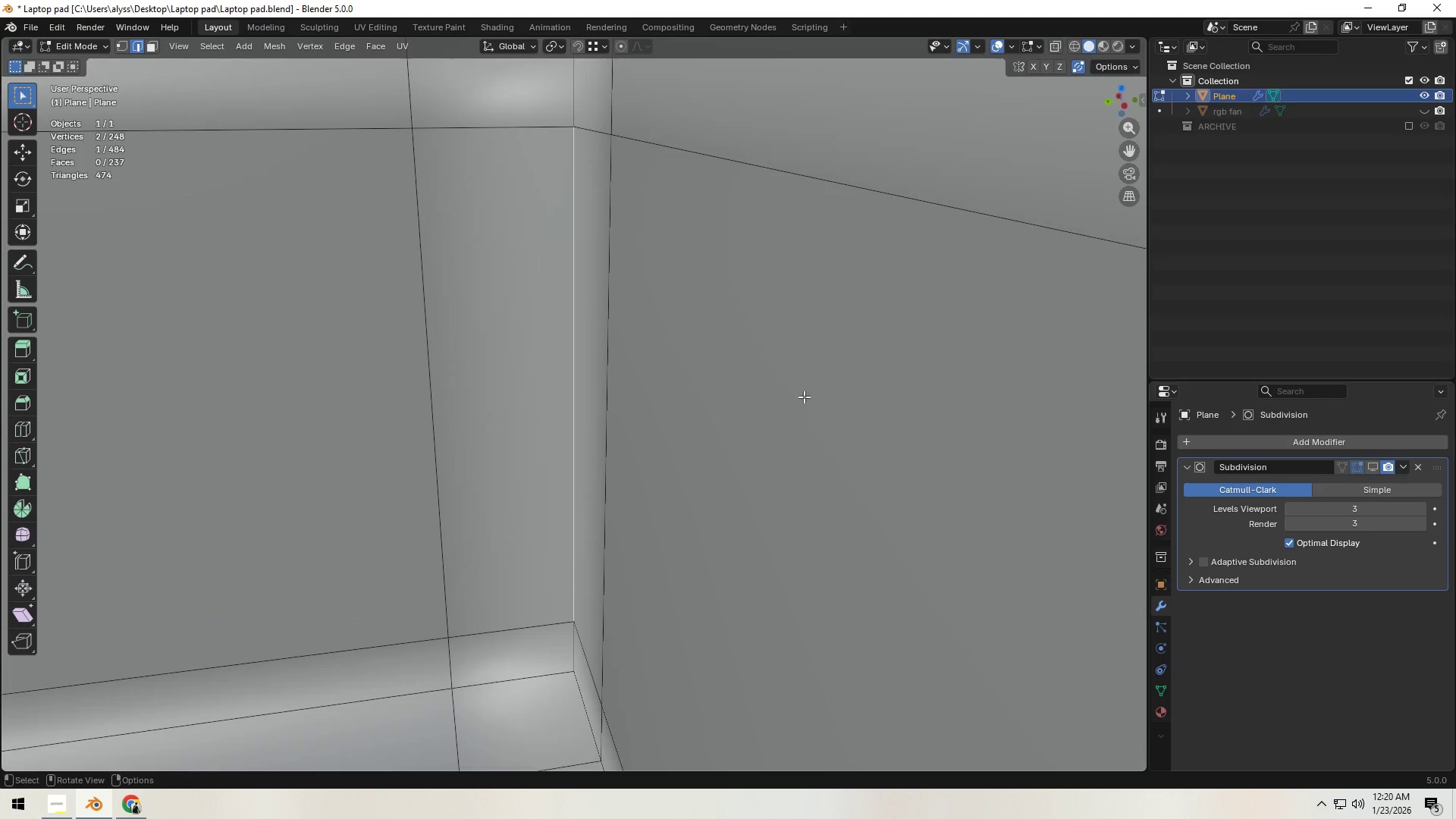 
scroll: coordinate [717, 458], scroll_direction: down, amount: 8.0
 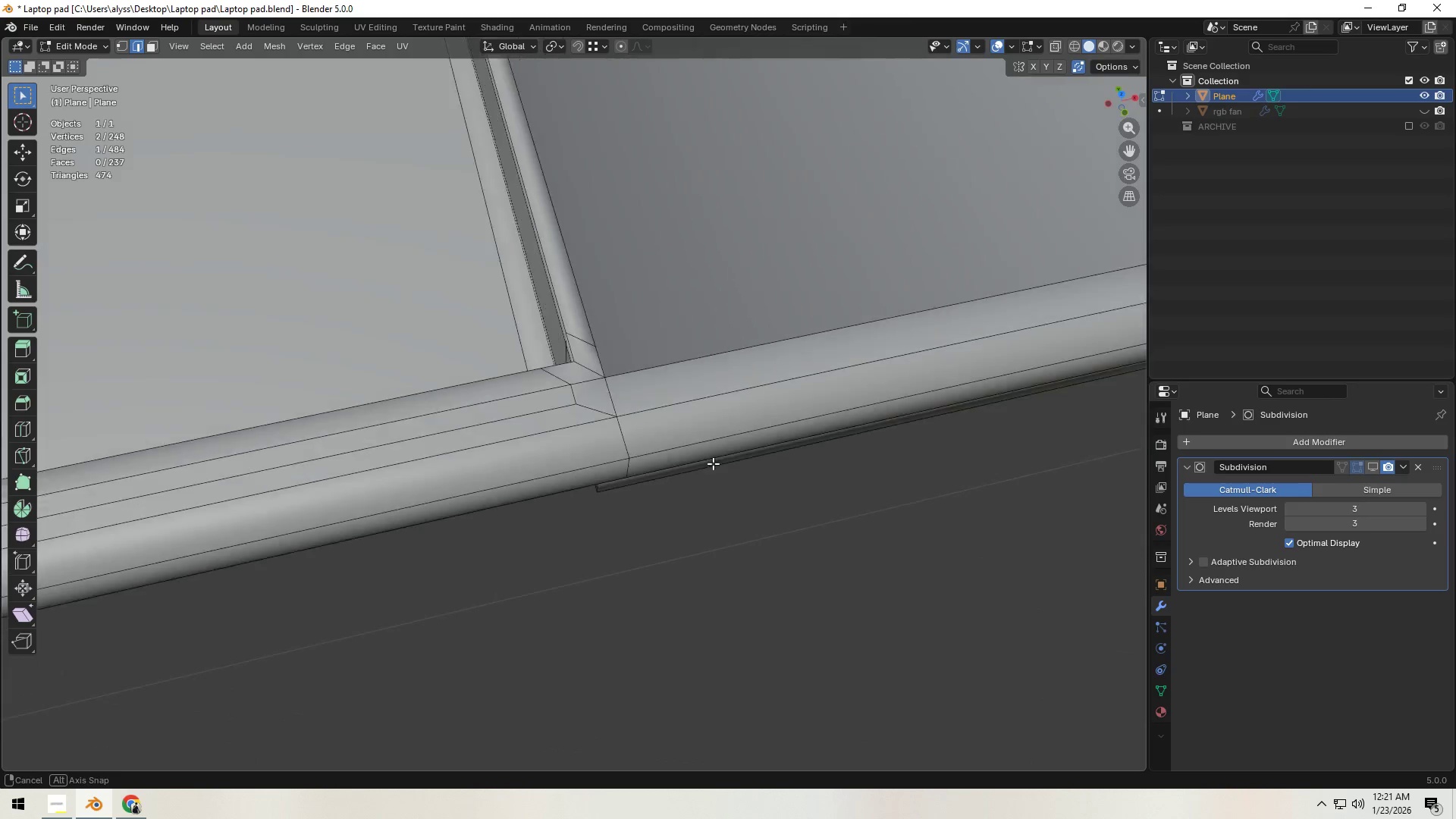 
type(1g)
 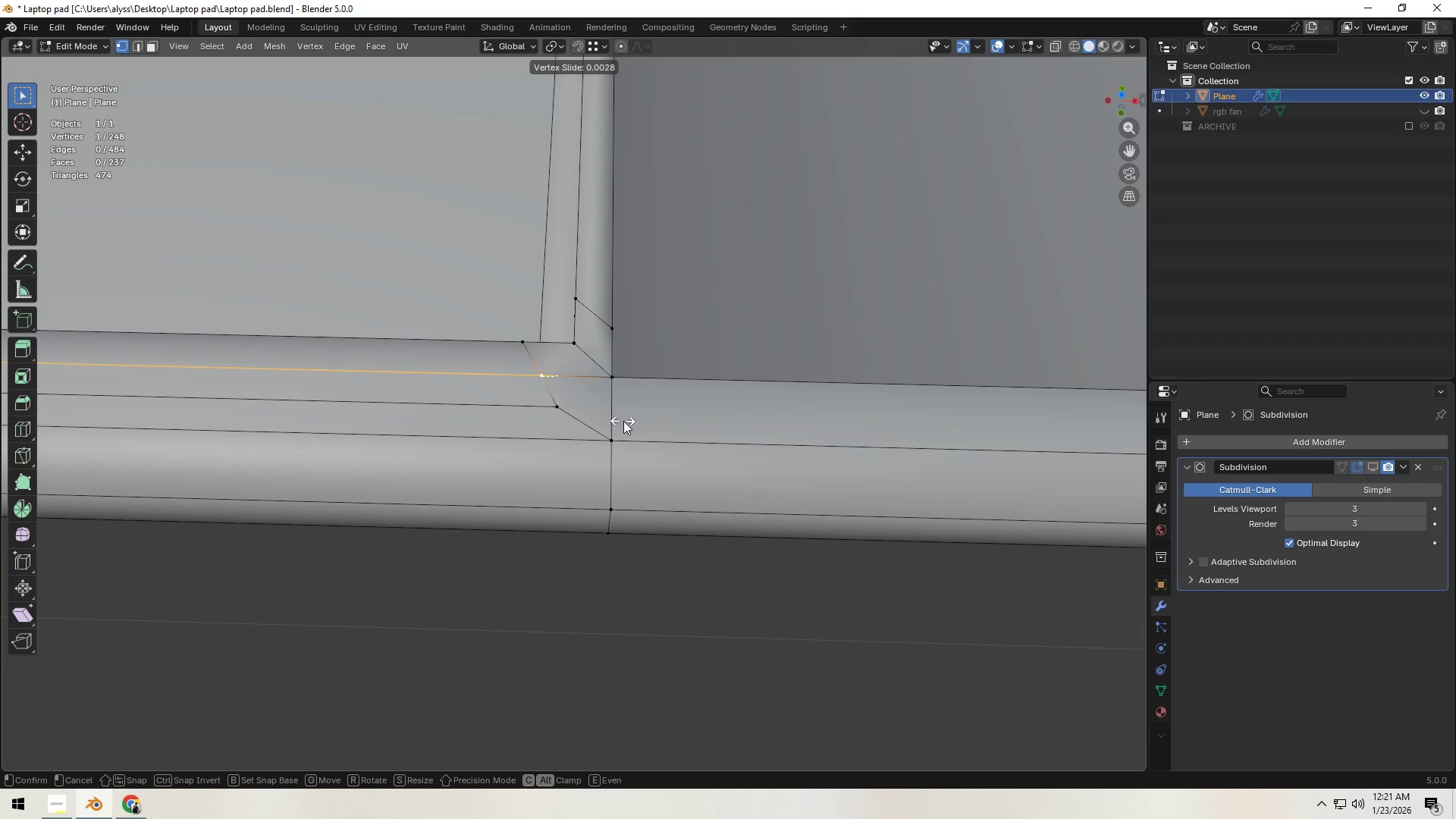 
scroll: coordinate [591, 422], scroll_direction: up, amount: 2.0
 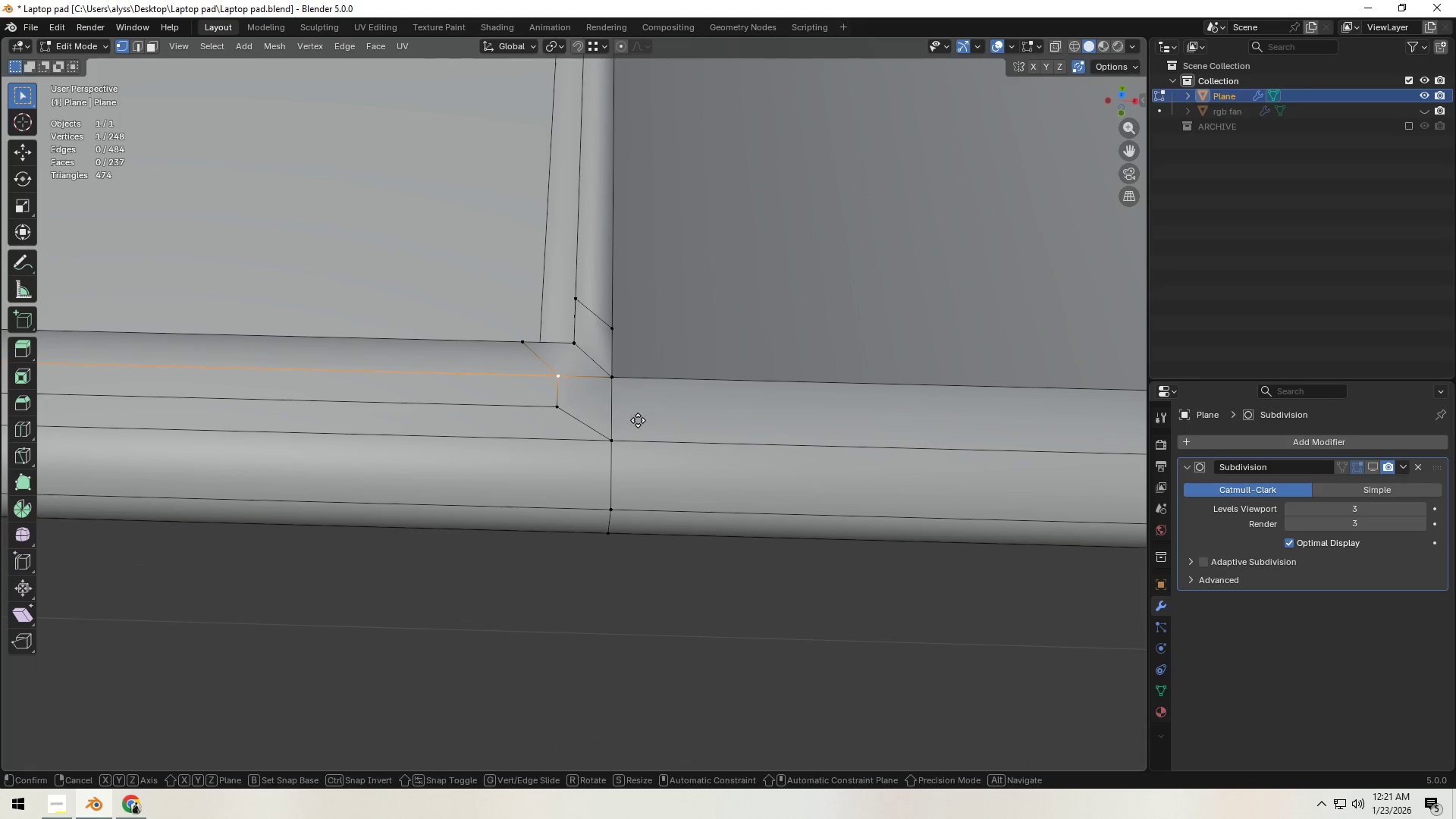 
key(G)
 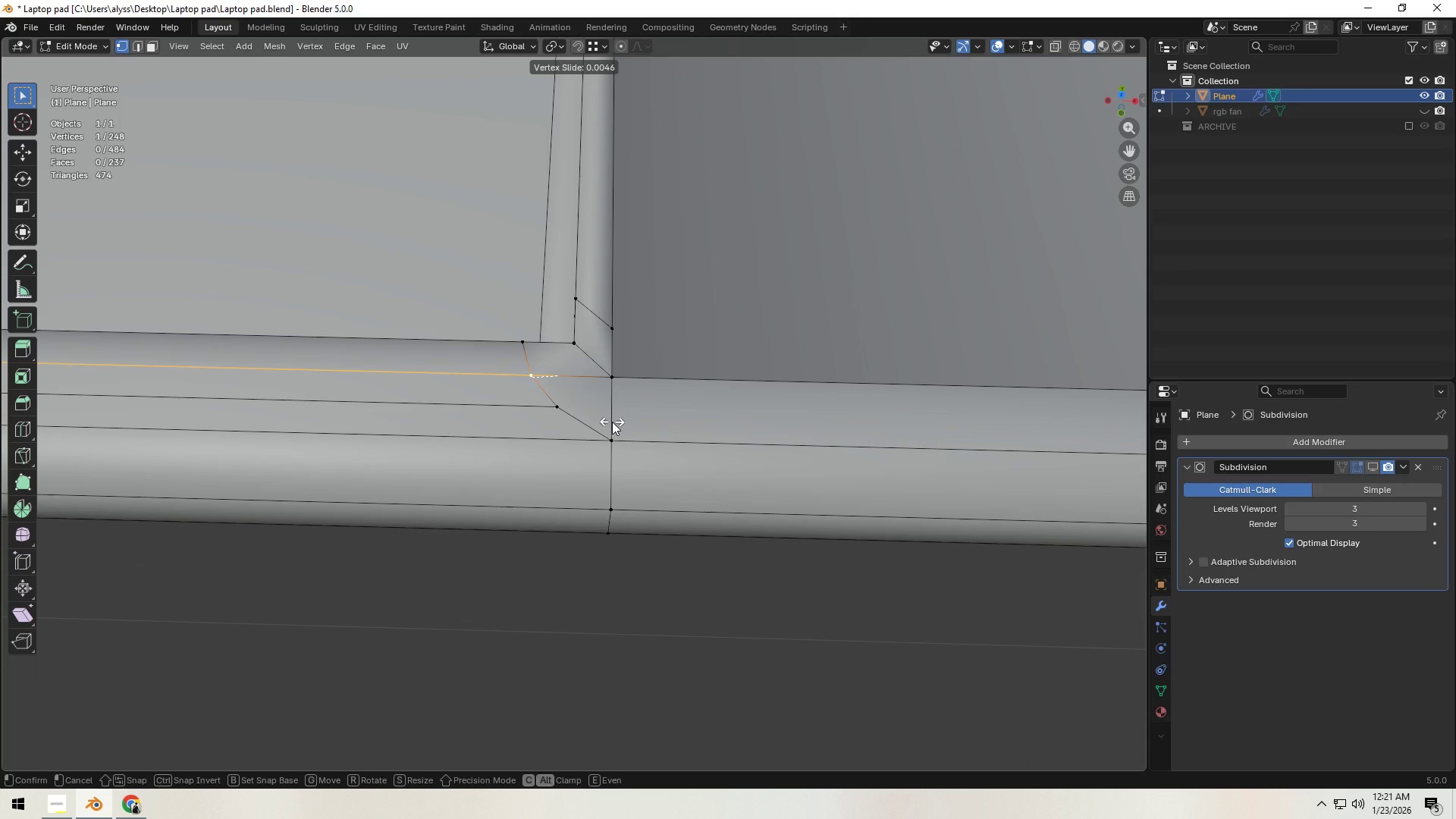 
right_click([612, 422])
 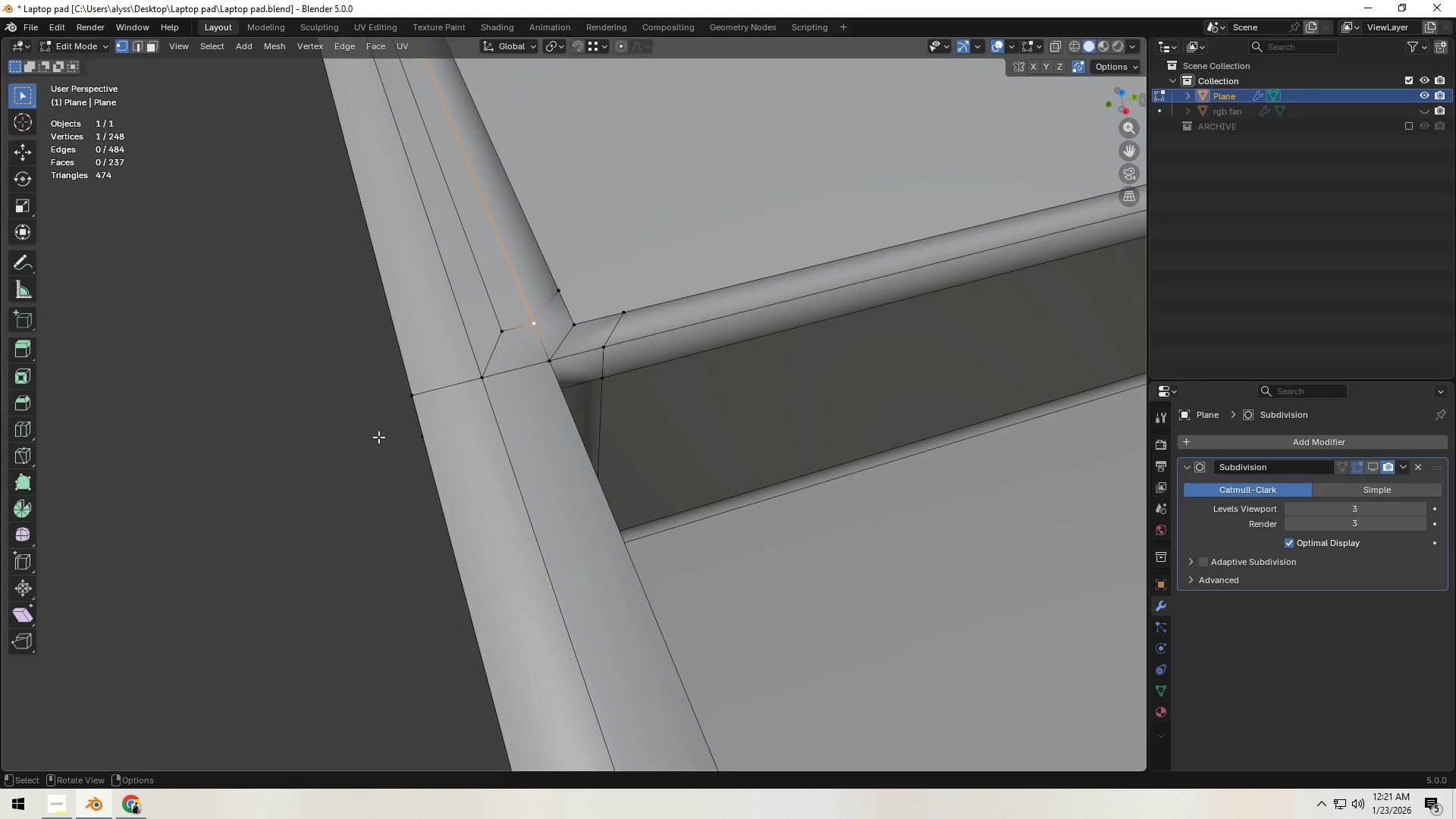 
left_click([295, 441])
 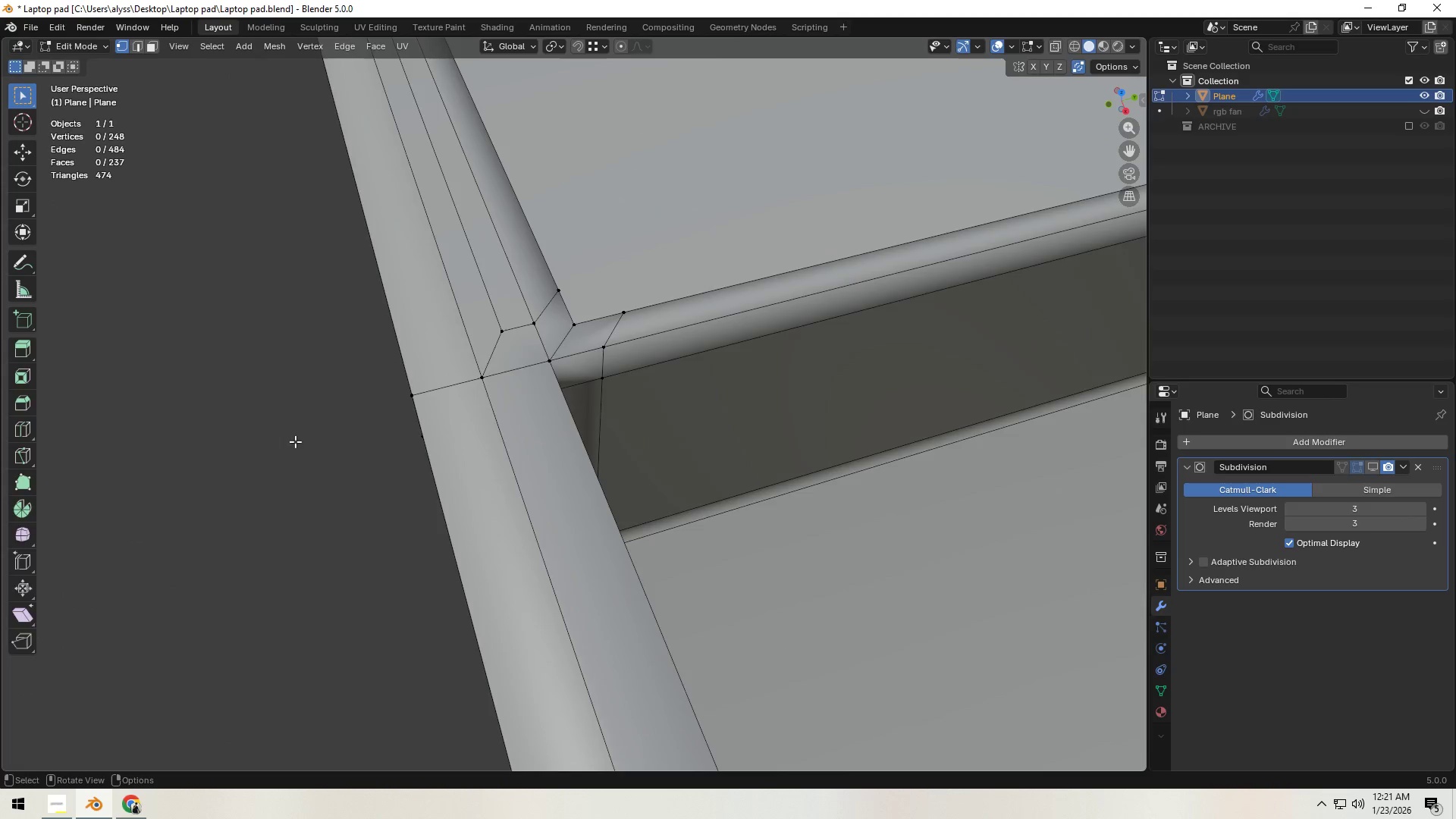 
key(Tab)
 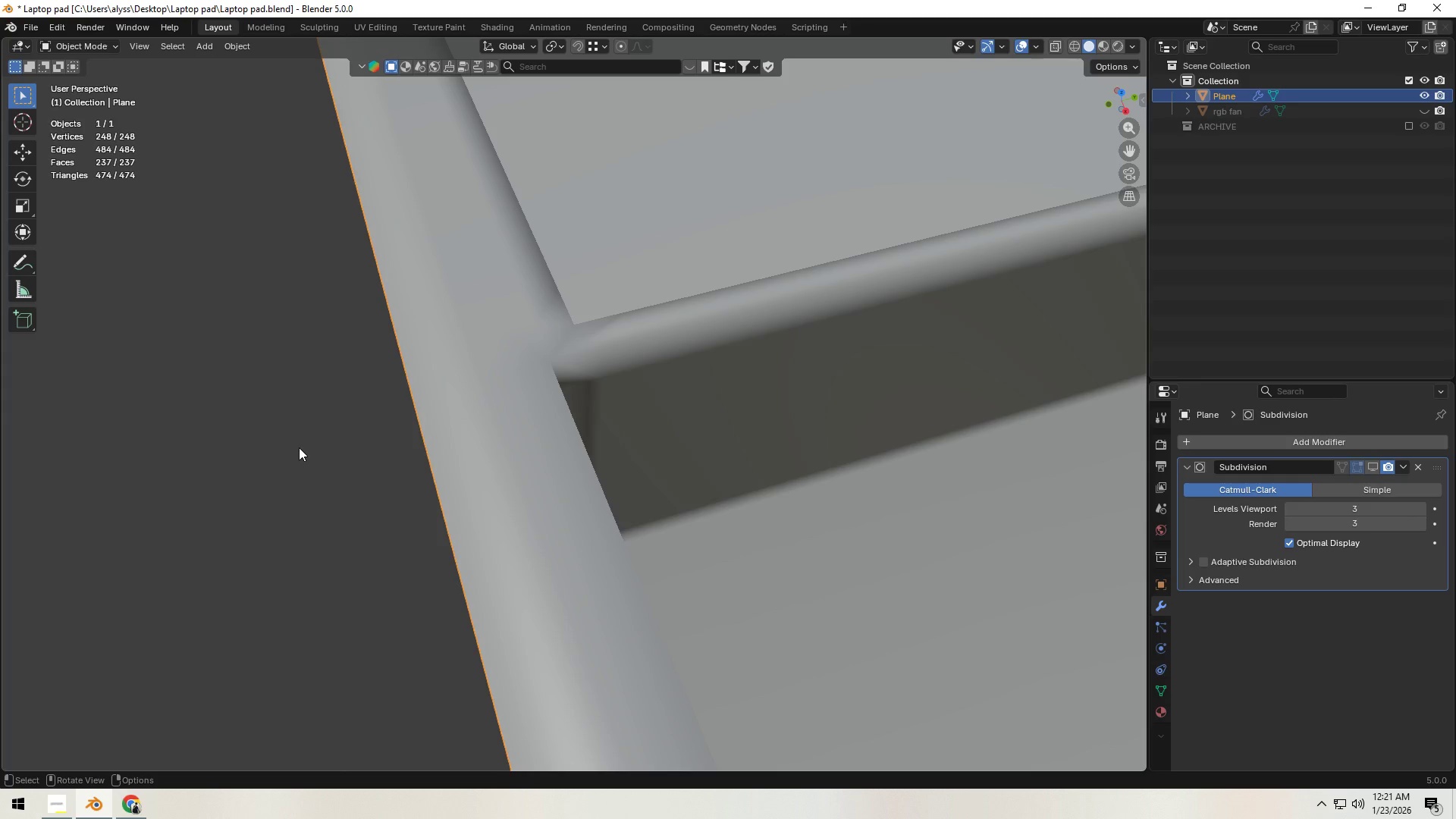 
key(Control+S)
 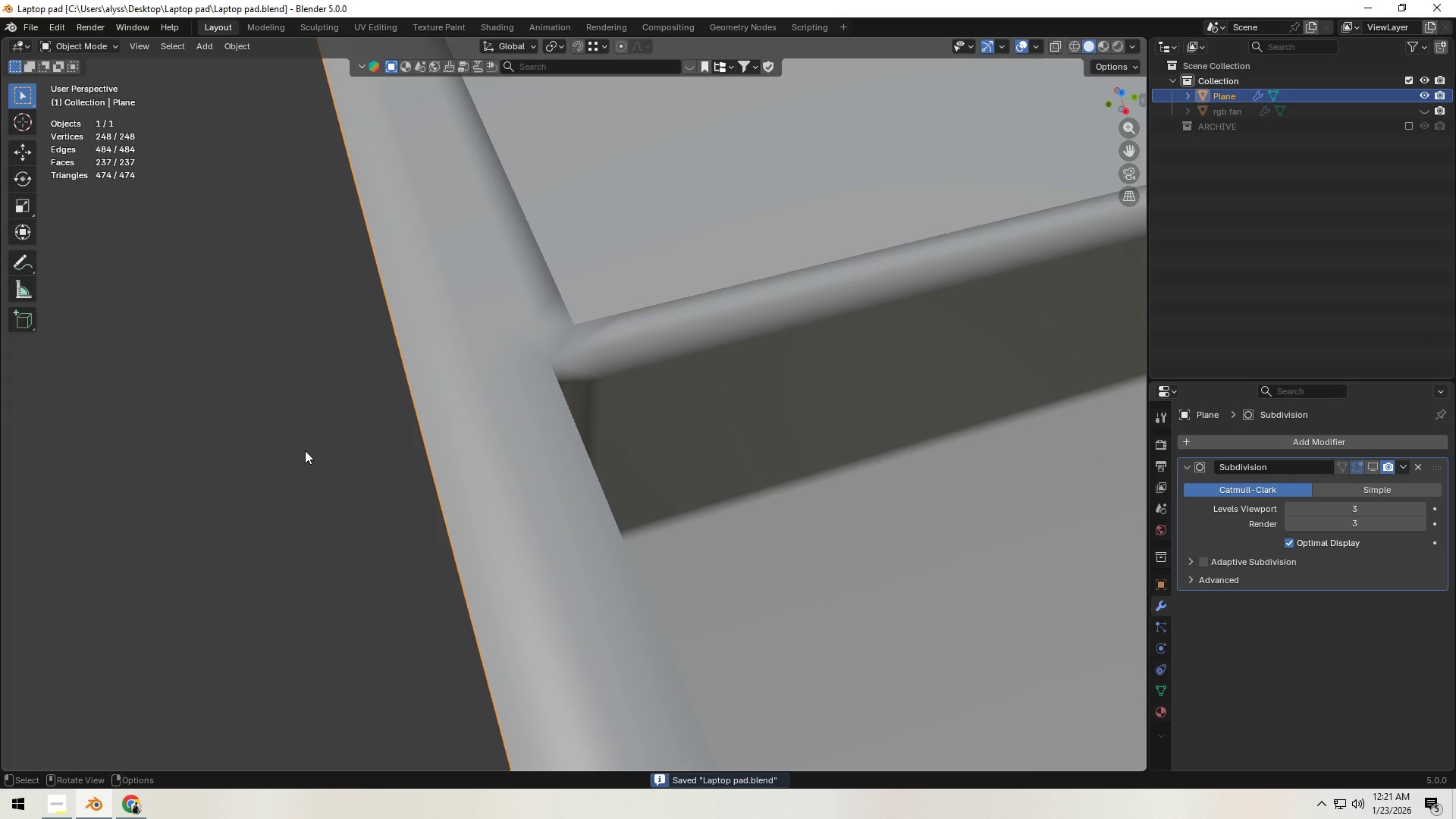 
left_click([305, 450])
 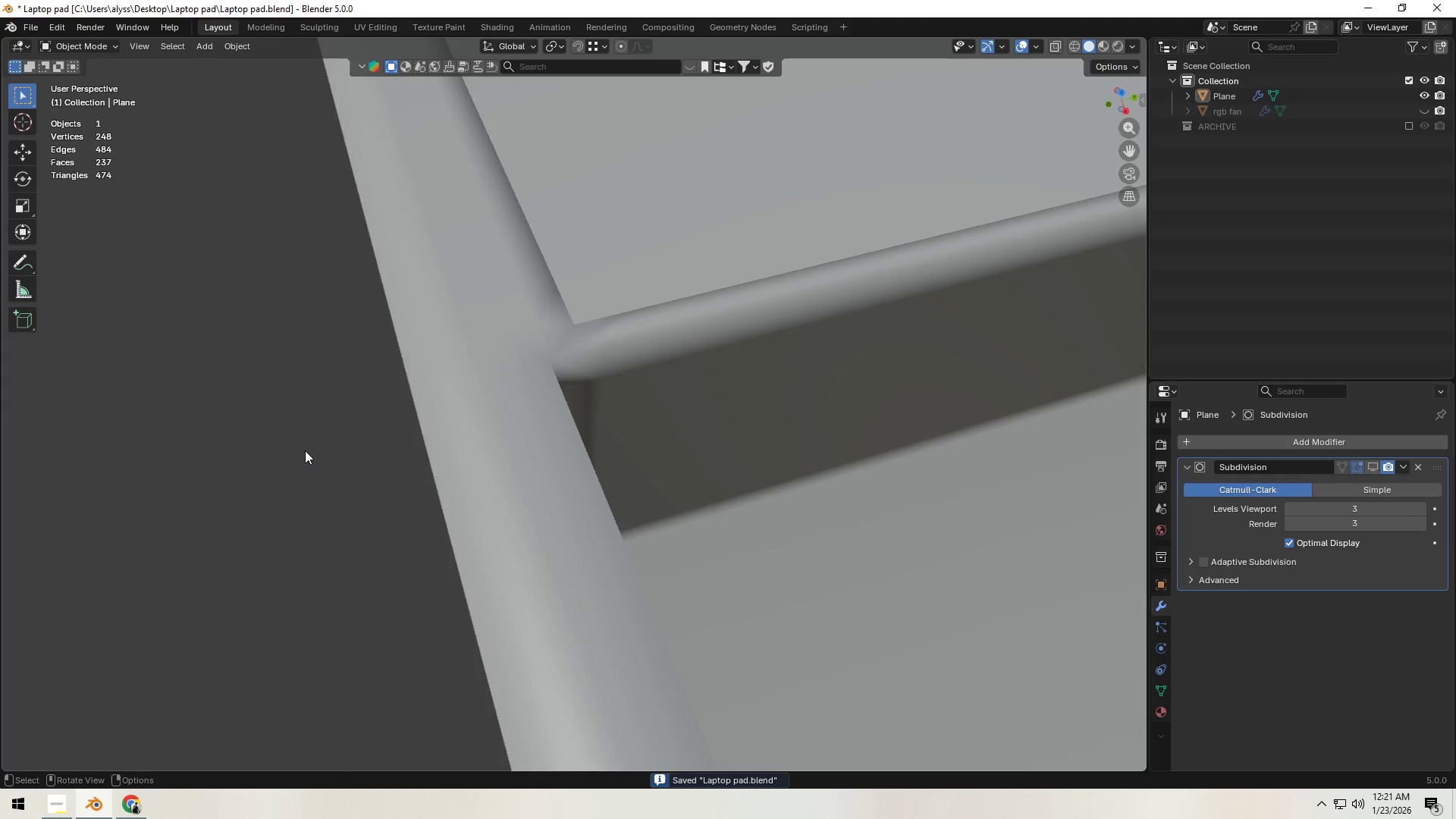 
scroll: coordinate [306, 454], scroll_direction: down, amount: 7.0
 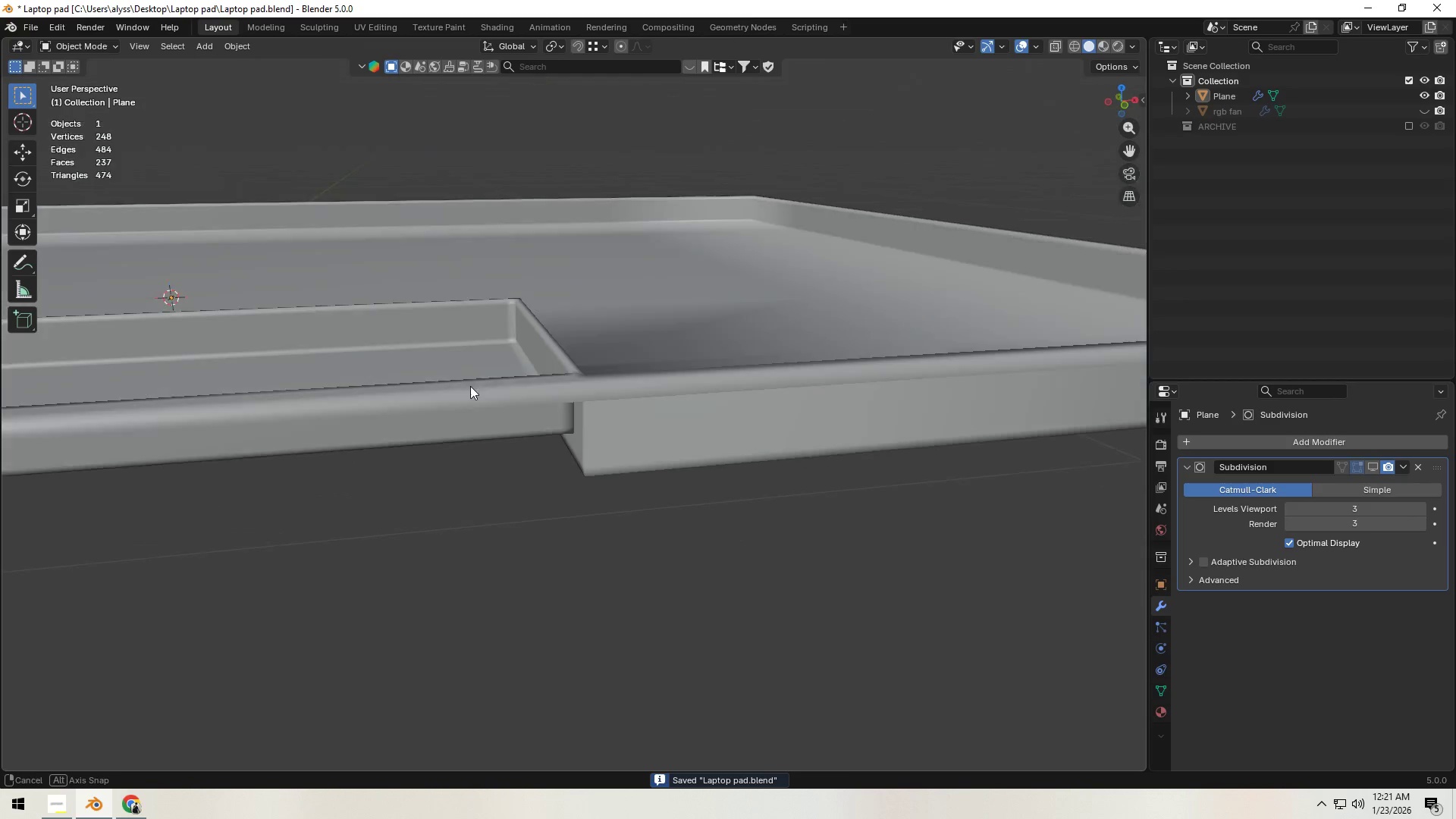 
hold_key(key=ShiftLeft, duration=0.92)
 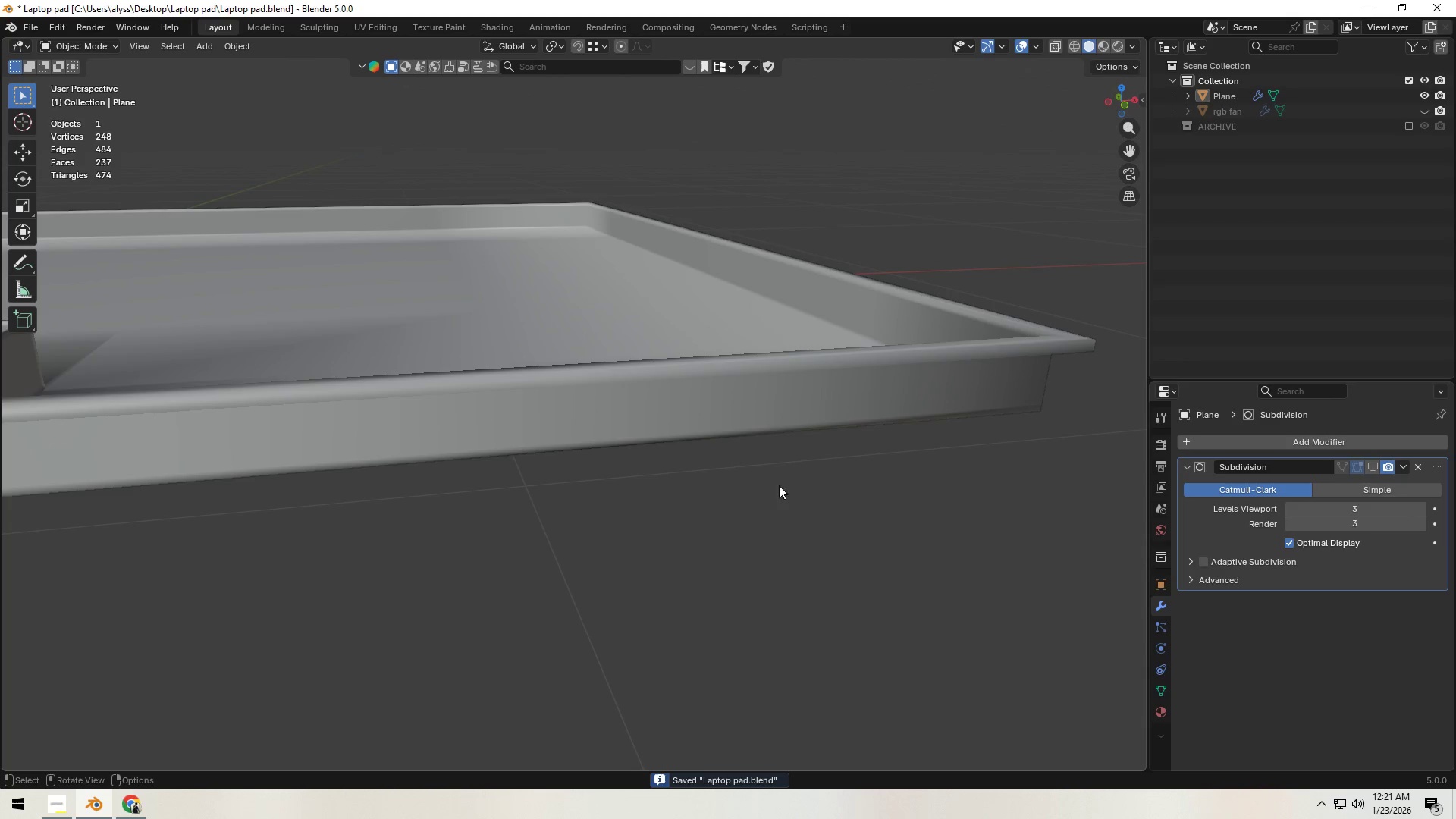 
hold_key(key=ShiftLeft, duration=0.52)
 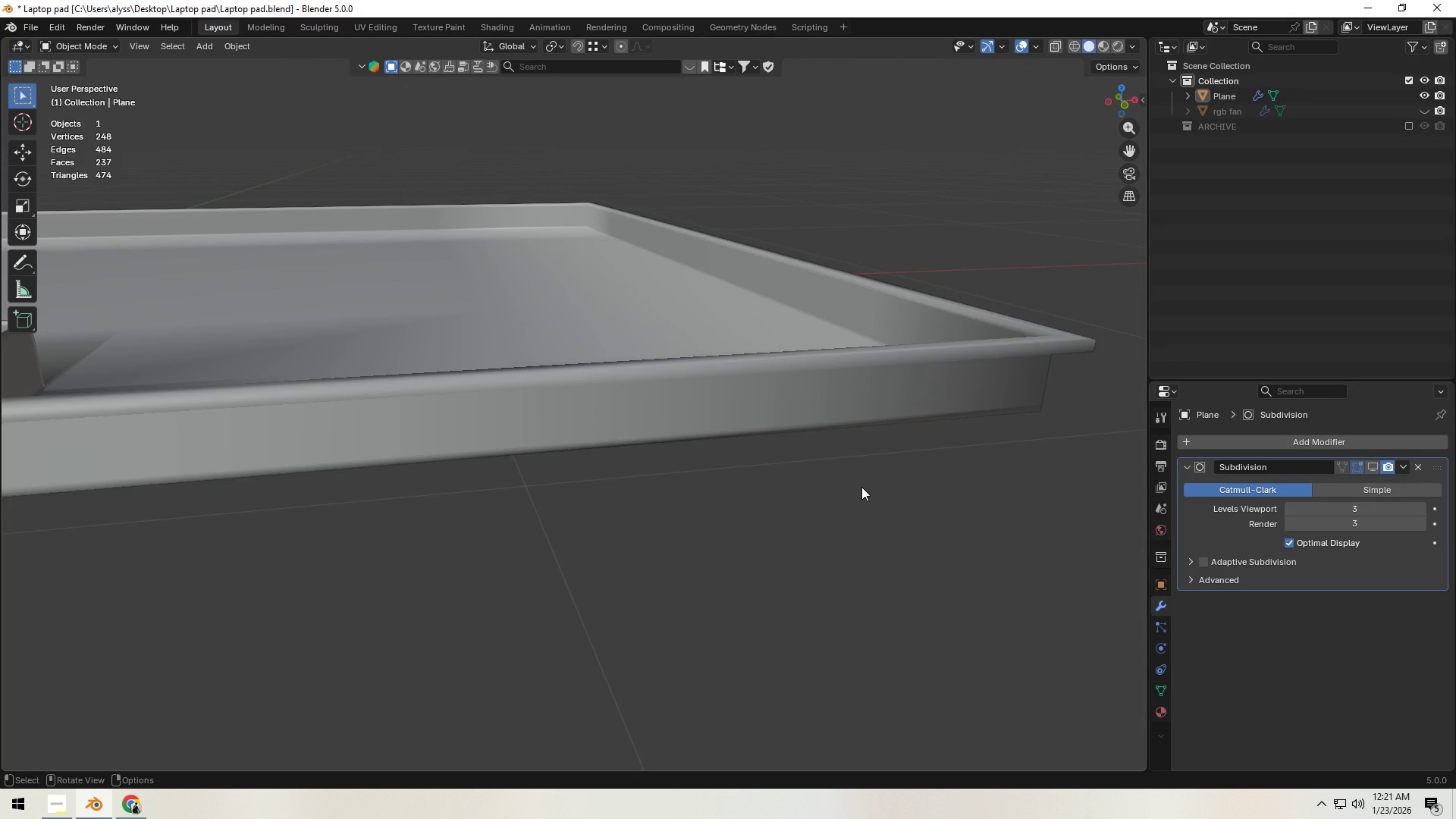 
wait(18.81)
 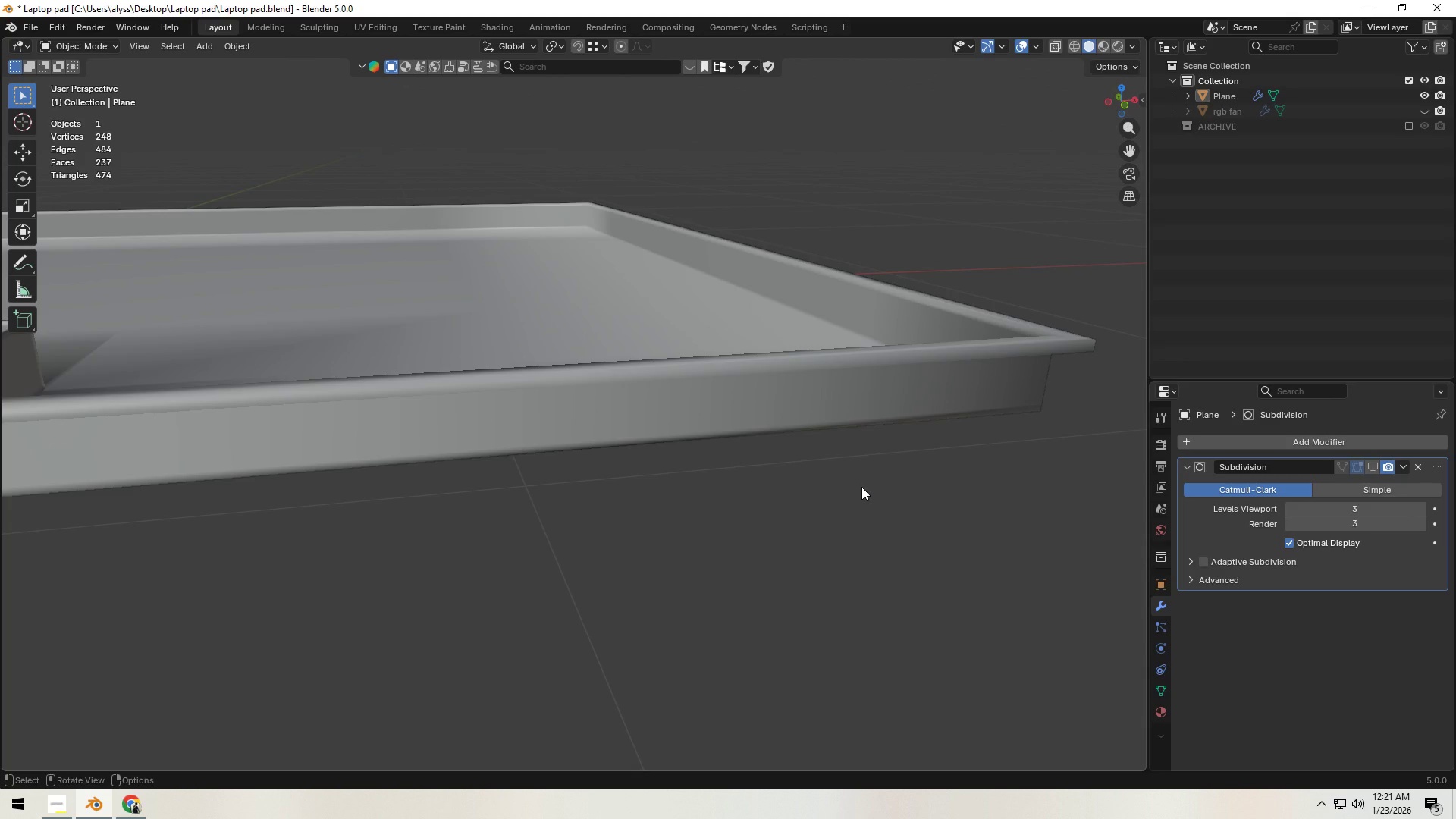 
left_click([892, 412])
 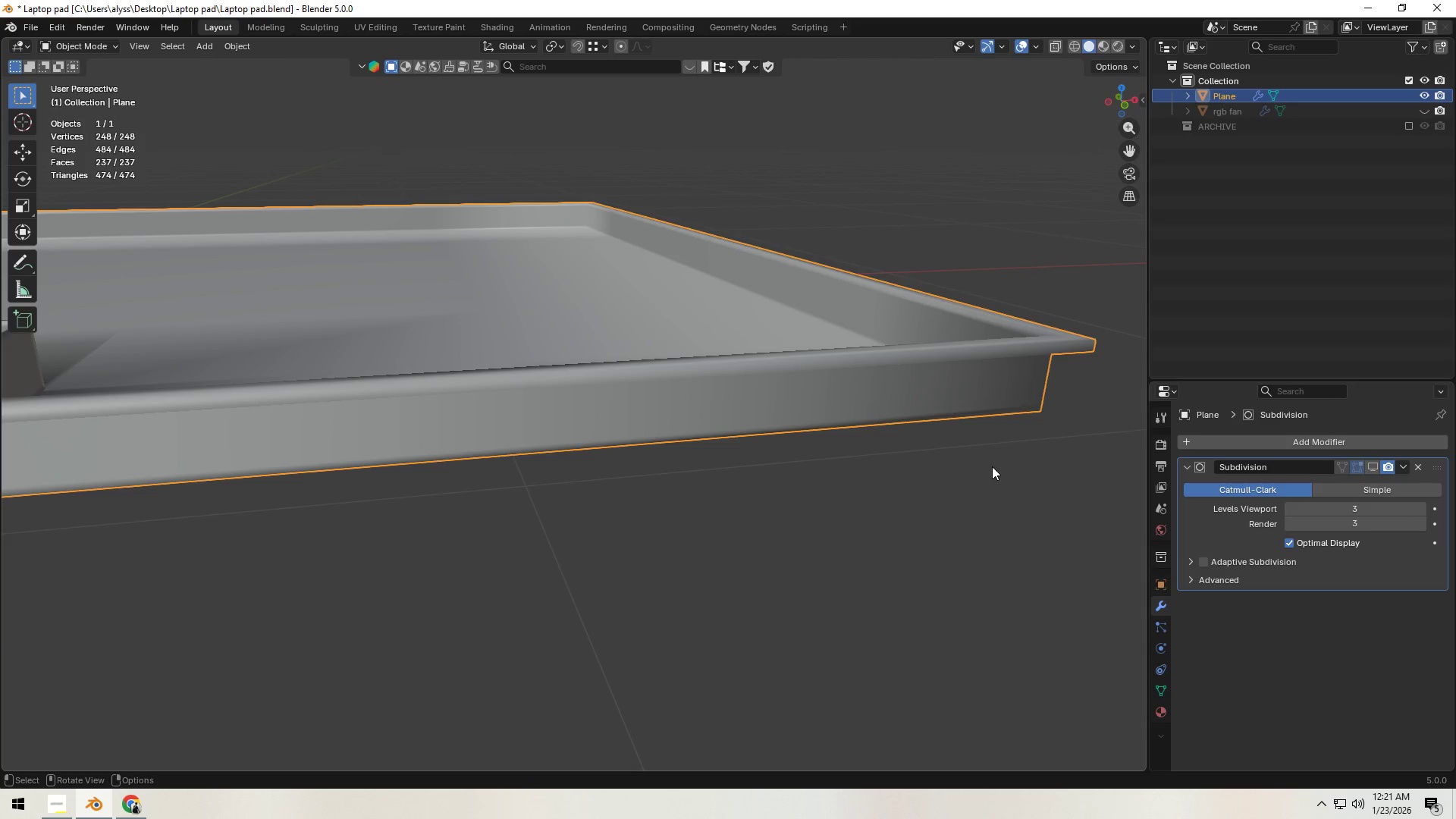 
key(Tab)
 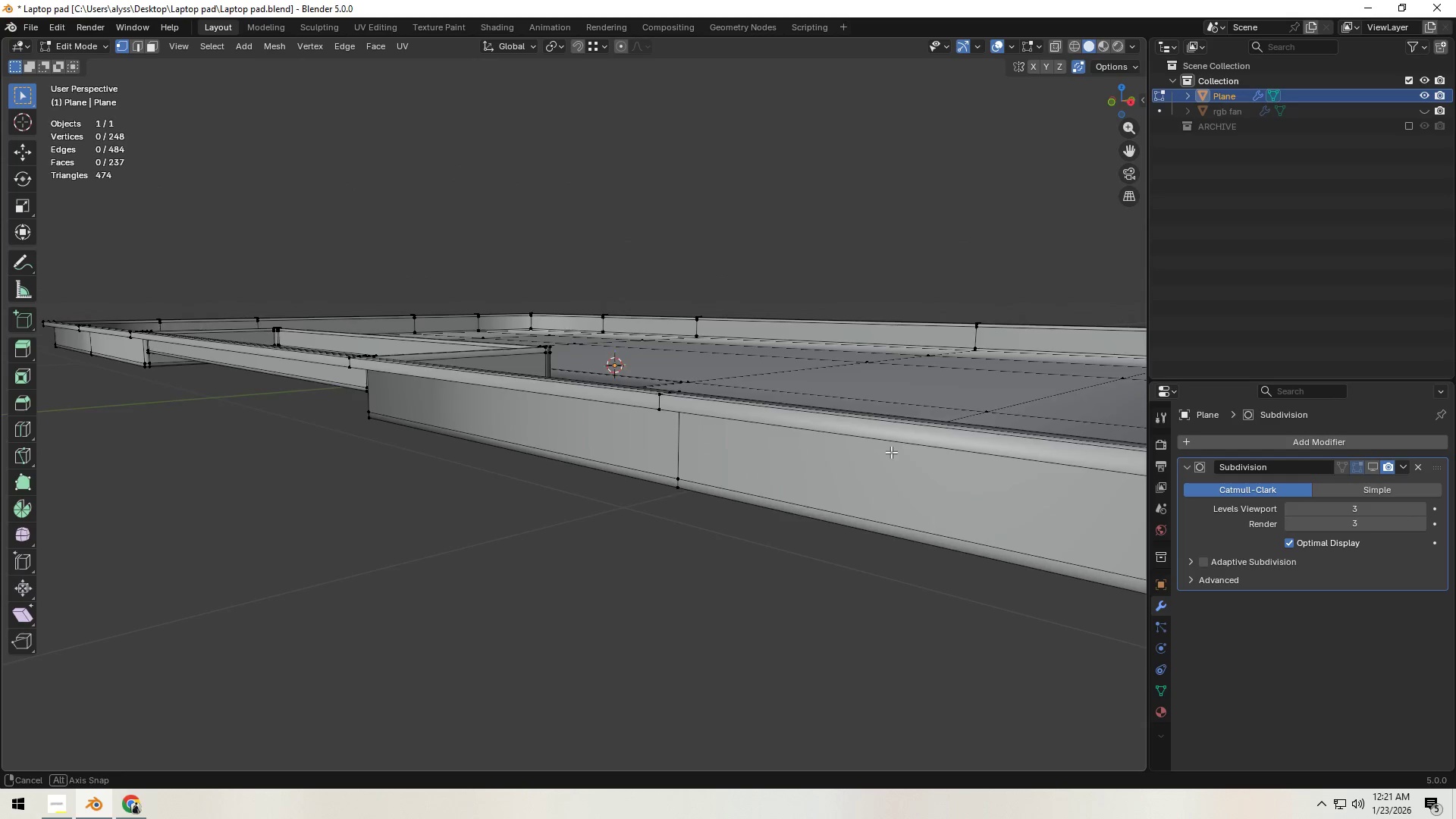 
key(2)
 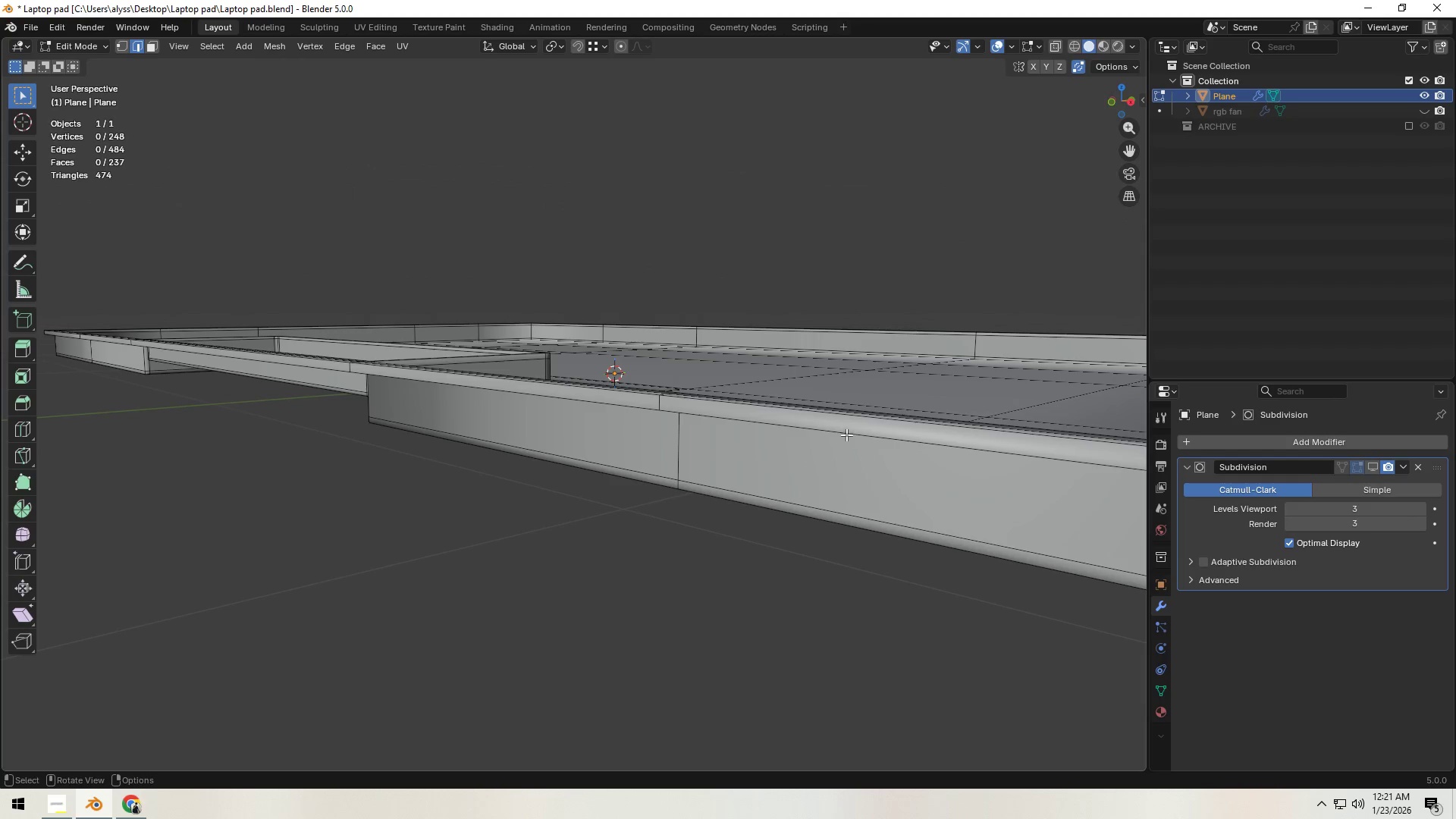 
key(Alt+AltLeft)
 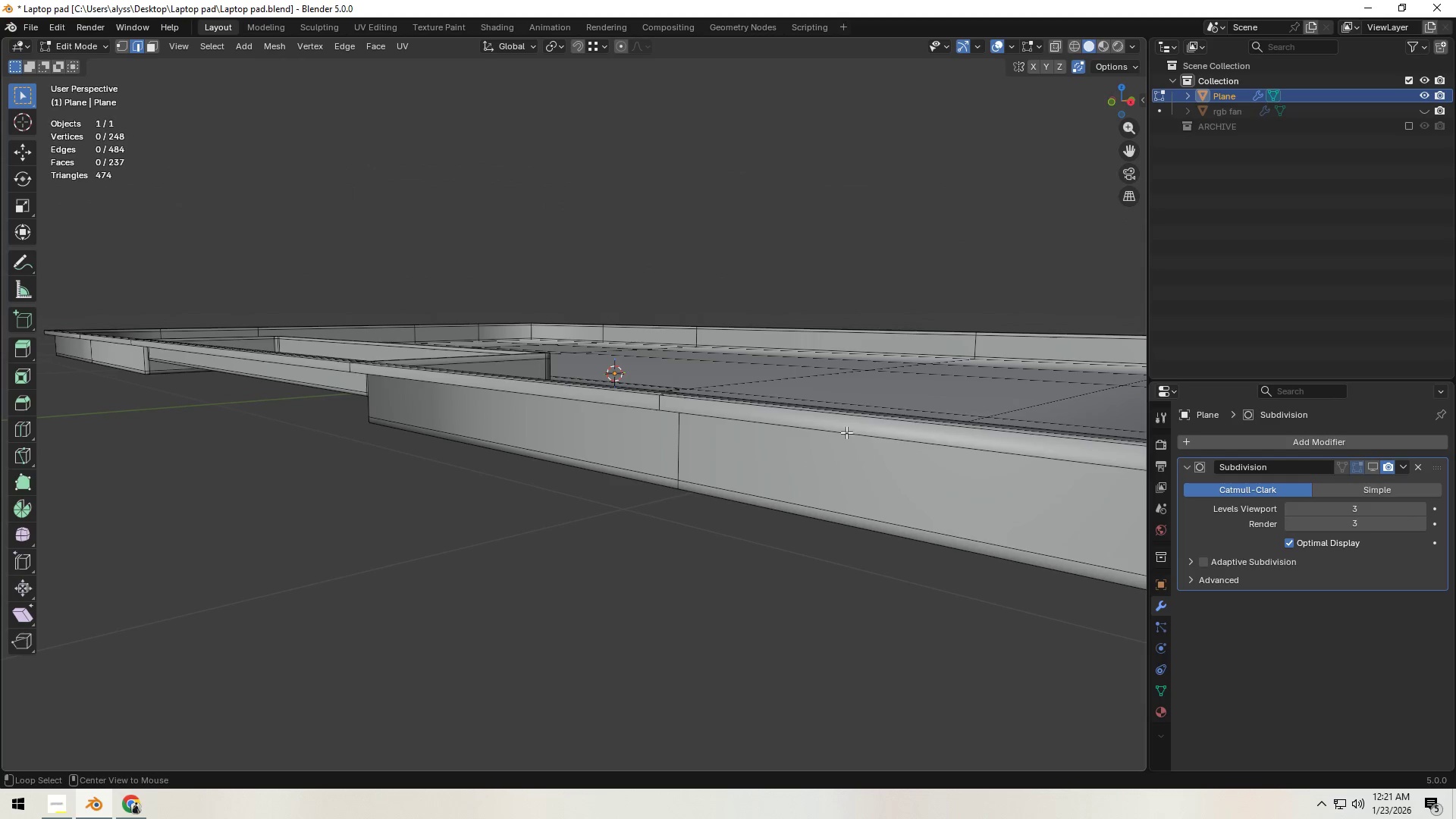 
left_click([846, 432])
 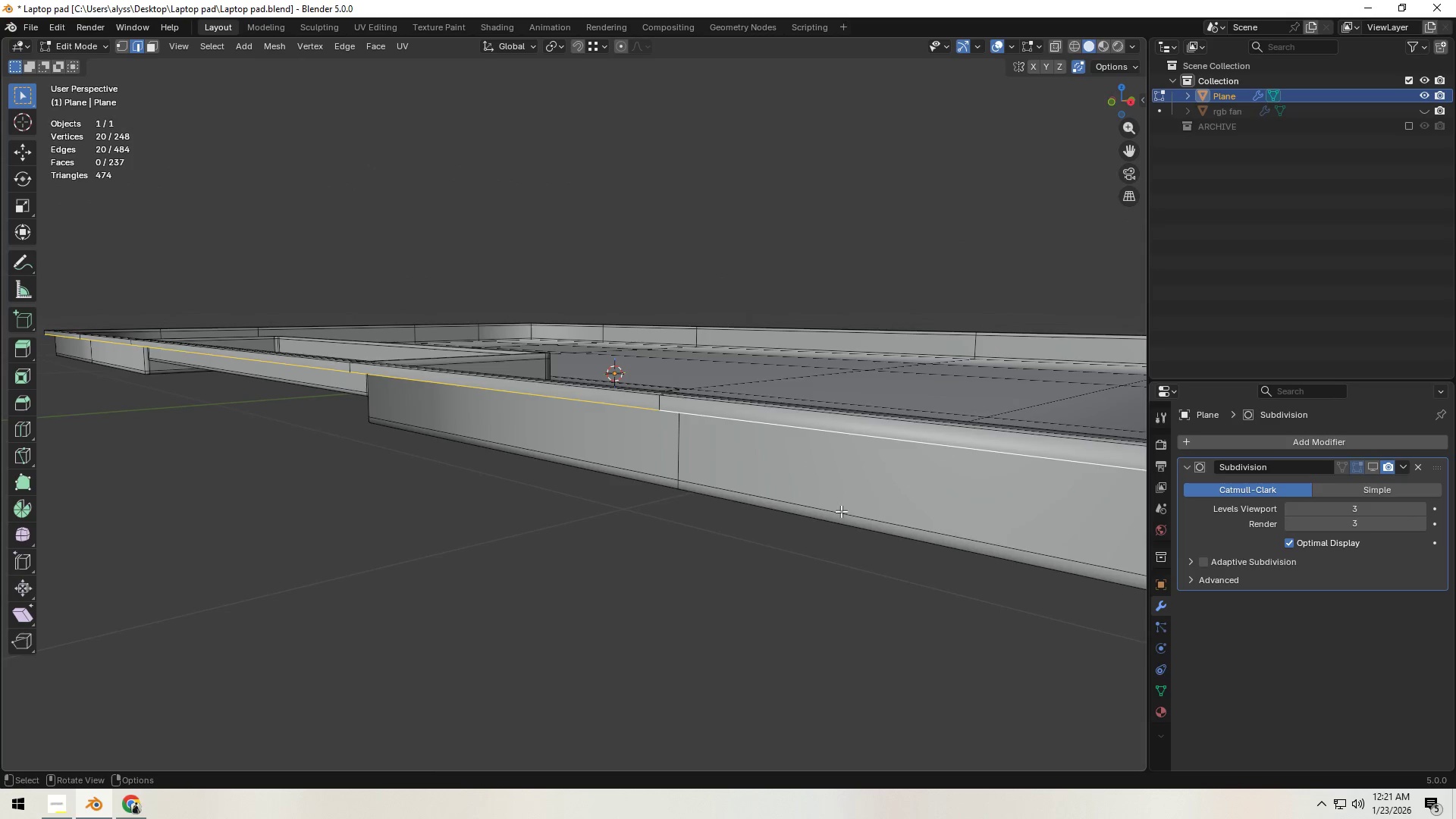 
hold_key(key=ShiftLeft, duration=0.42)
 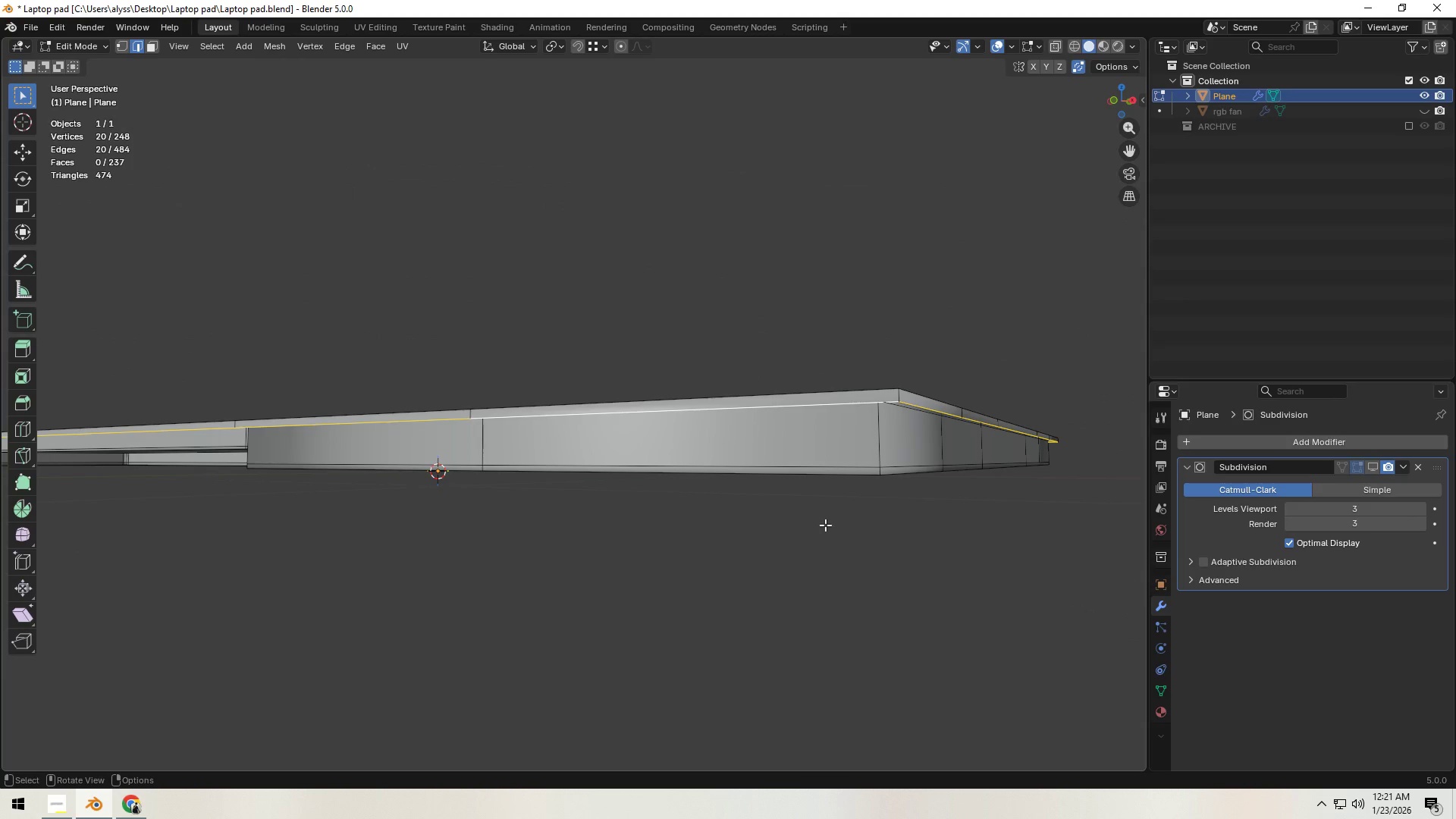 
scroll: coordinate [842, 535], scroll_direction: down, amount: 3.0
 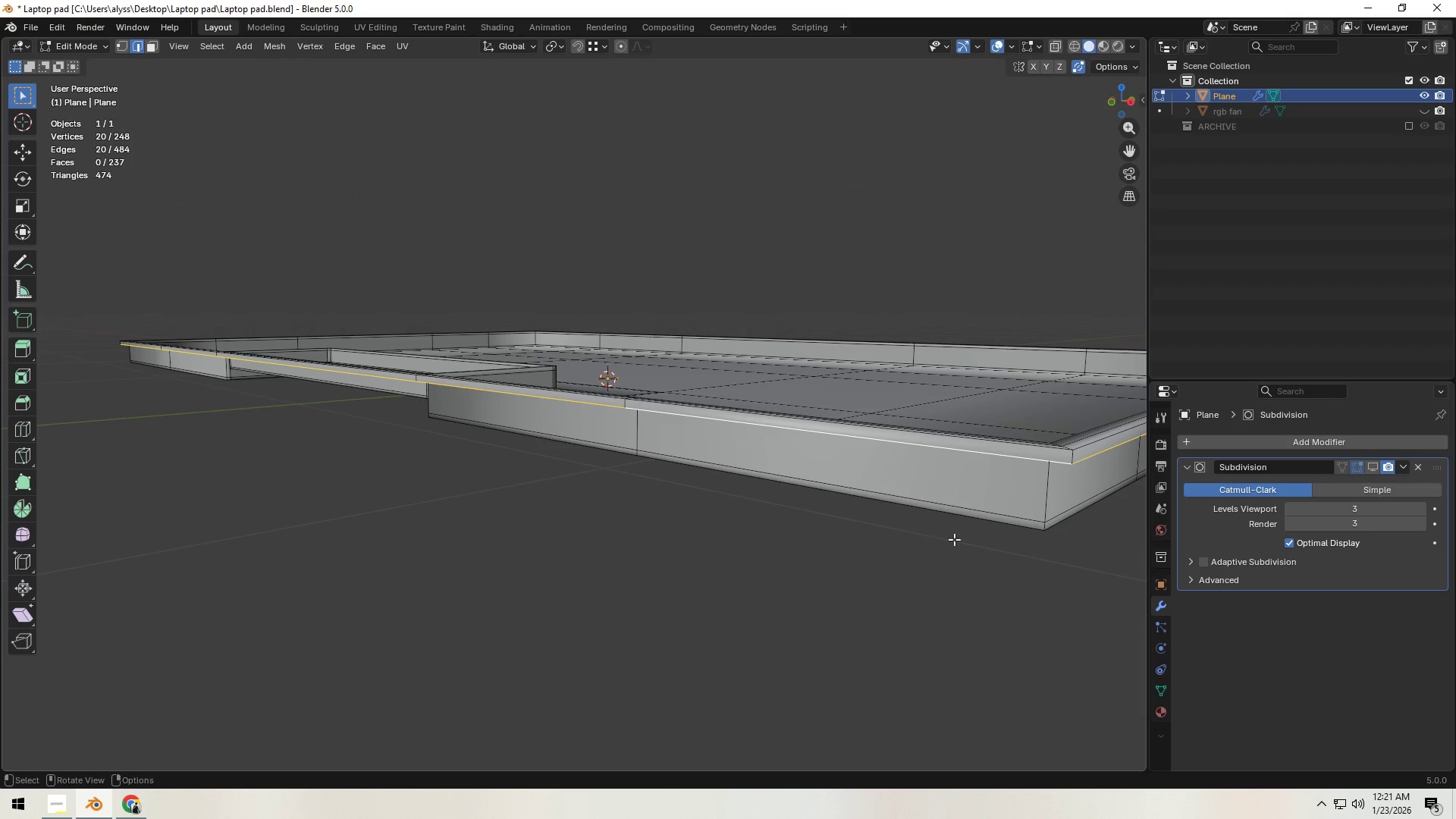 
hold_key(key=ShiftLeft, duration=0.84)
 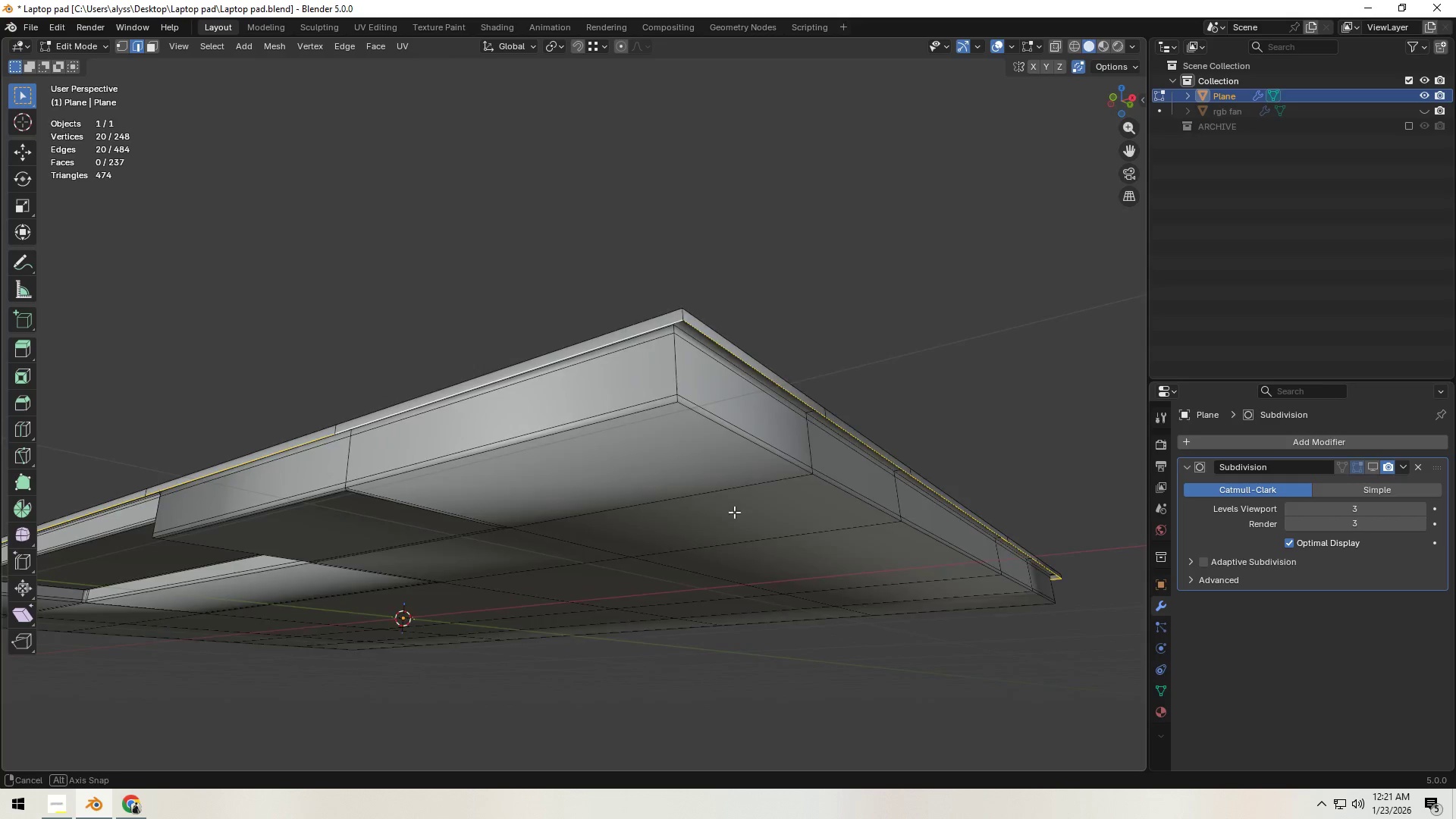 
key(Shift+ShiftLeft)
 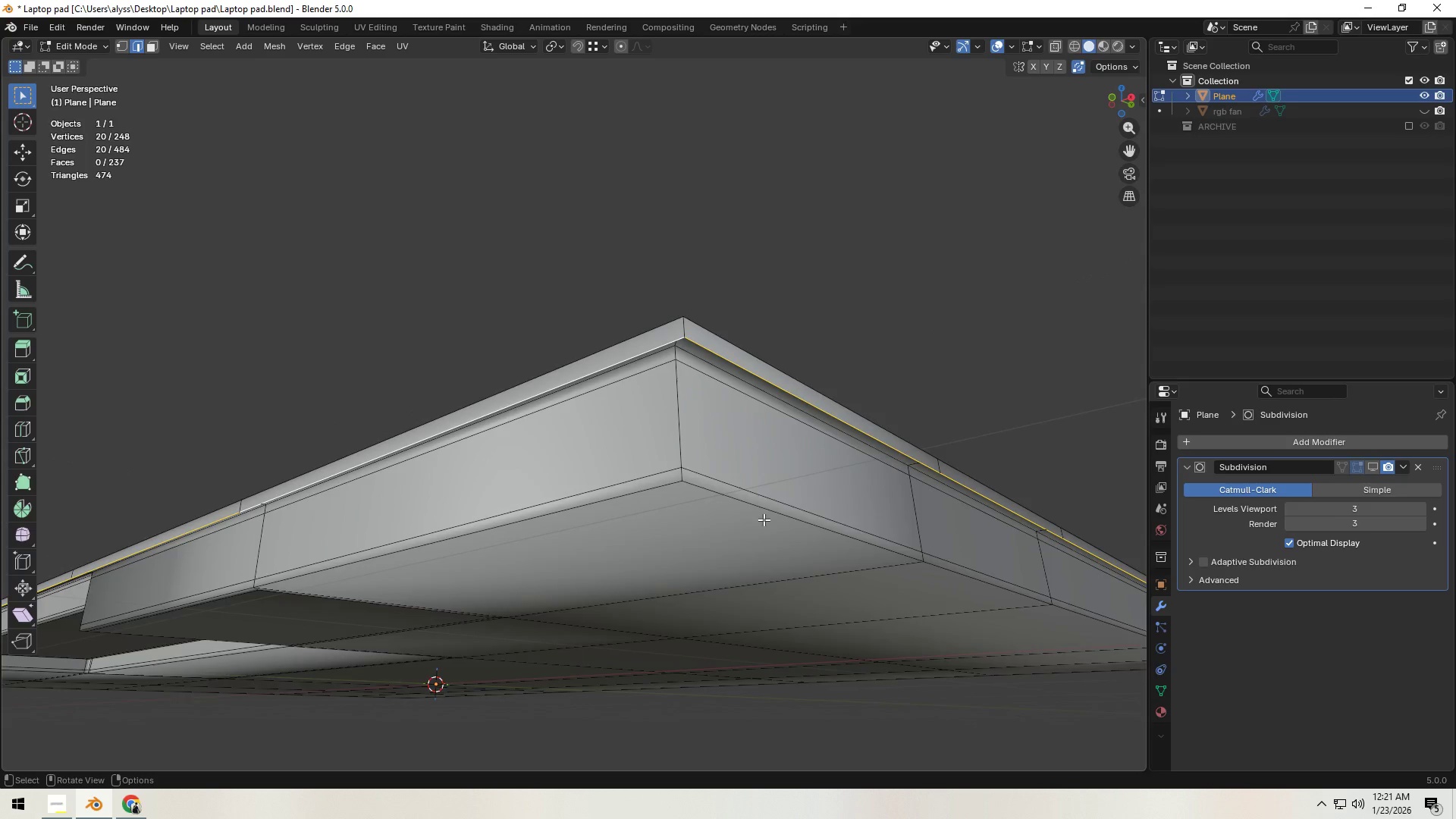 
scroll: coordinate [764, 519], scroll_direction: up, amount: 3.0
 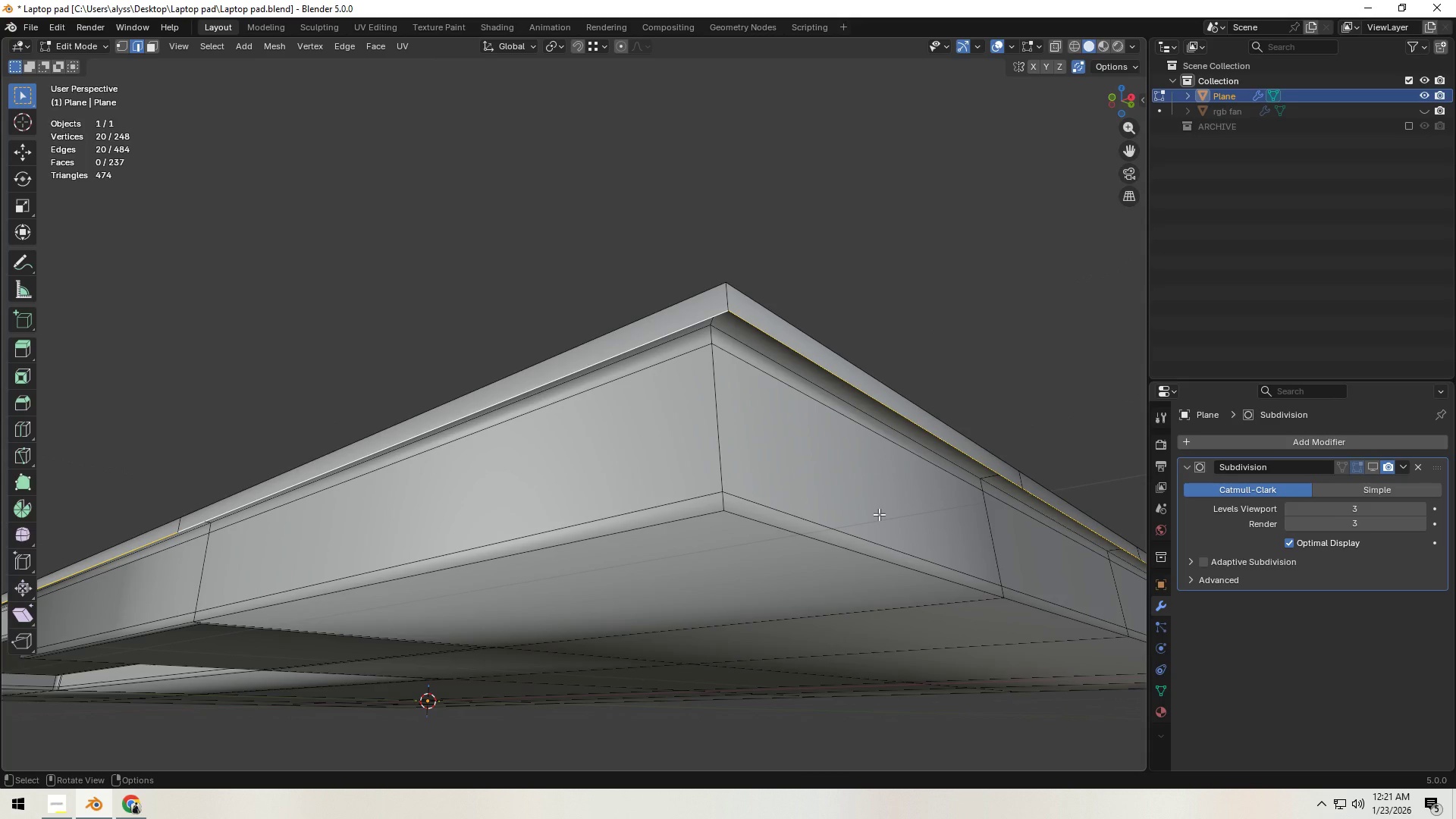 
key(E)
 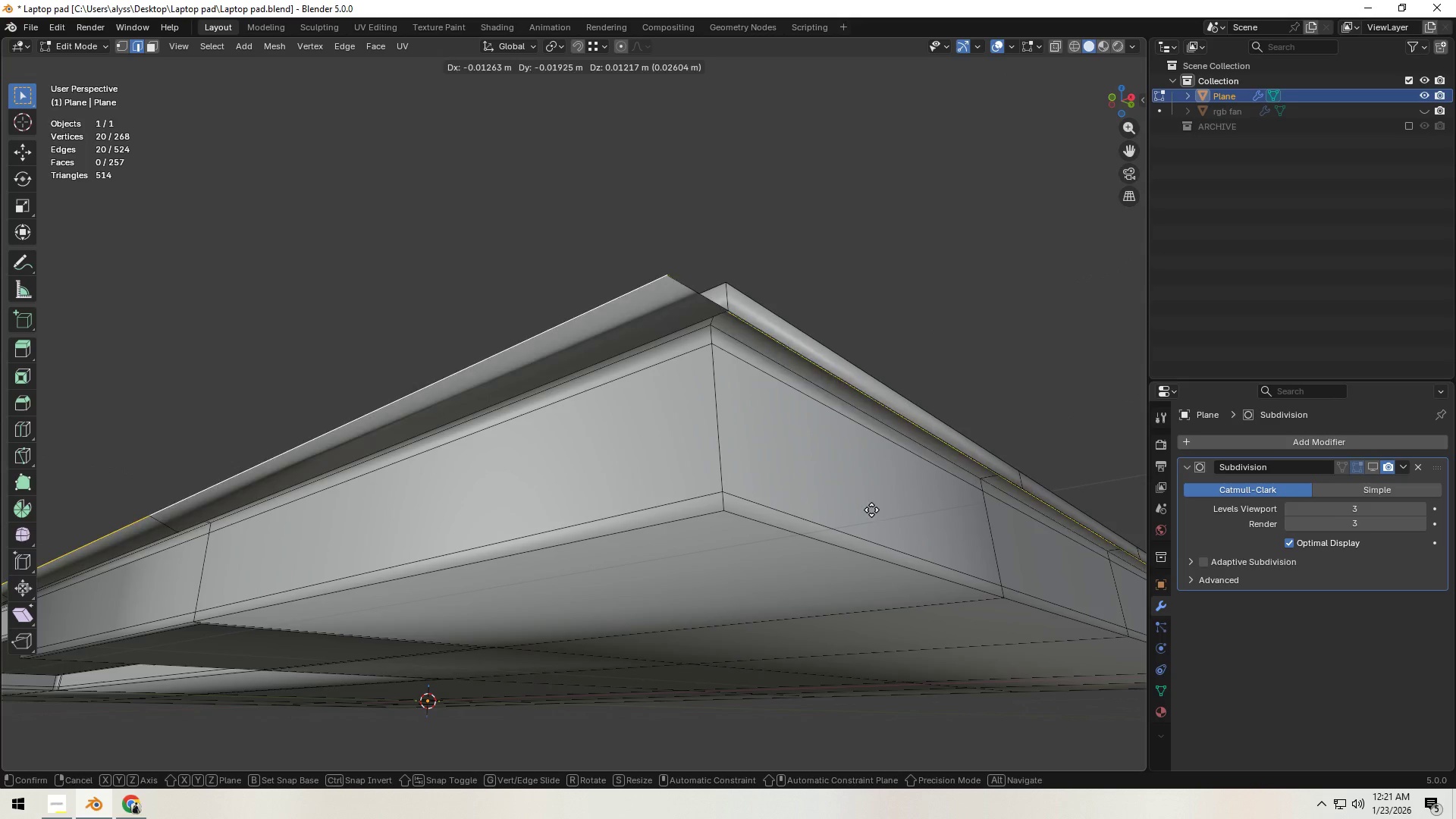 
right_click([874, 512])
 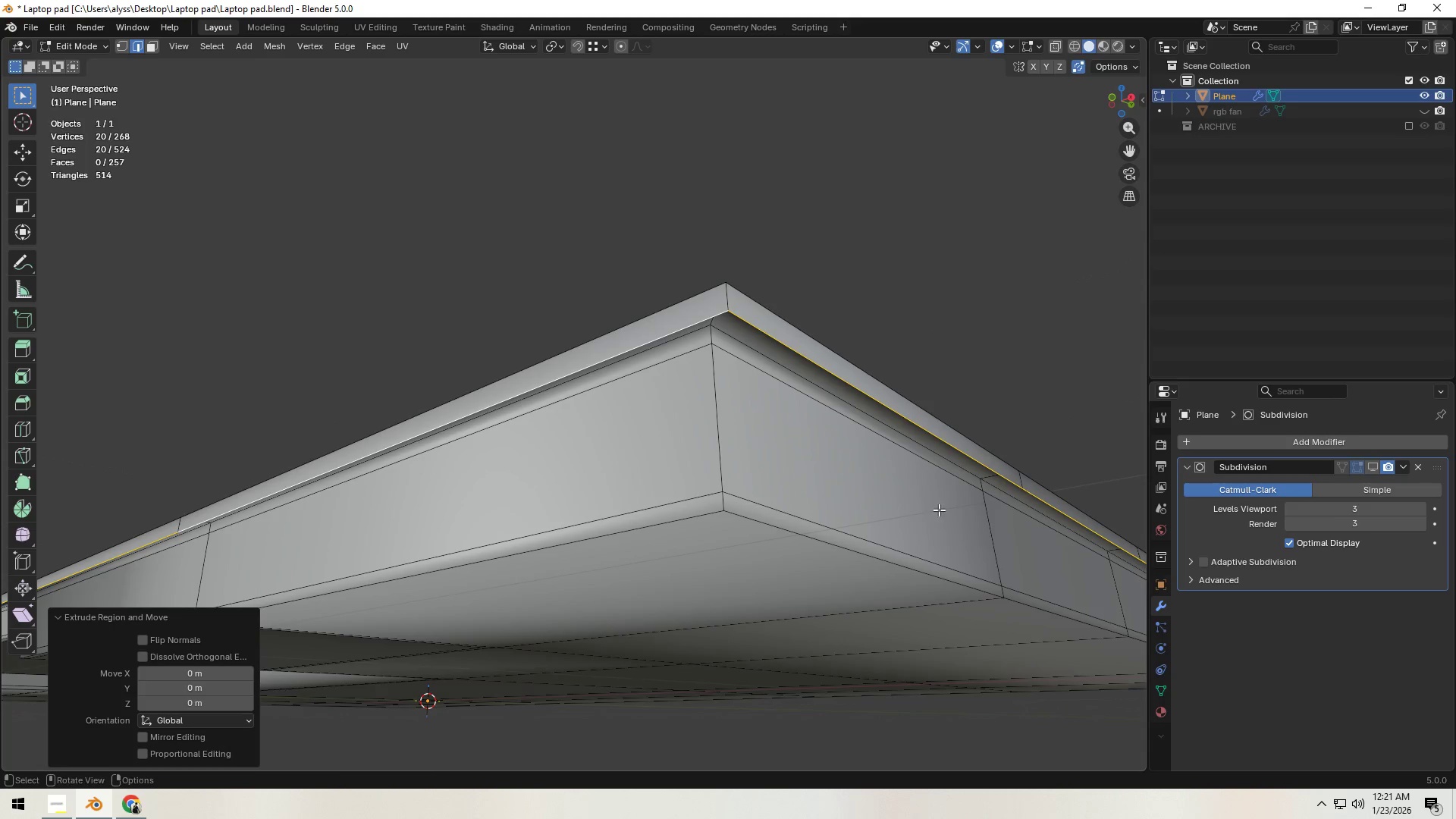 
key(S)
 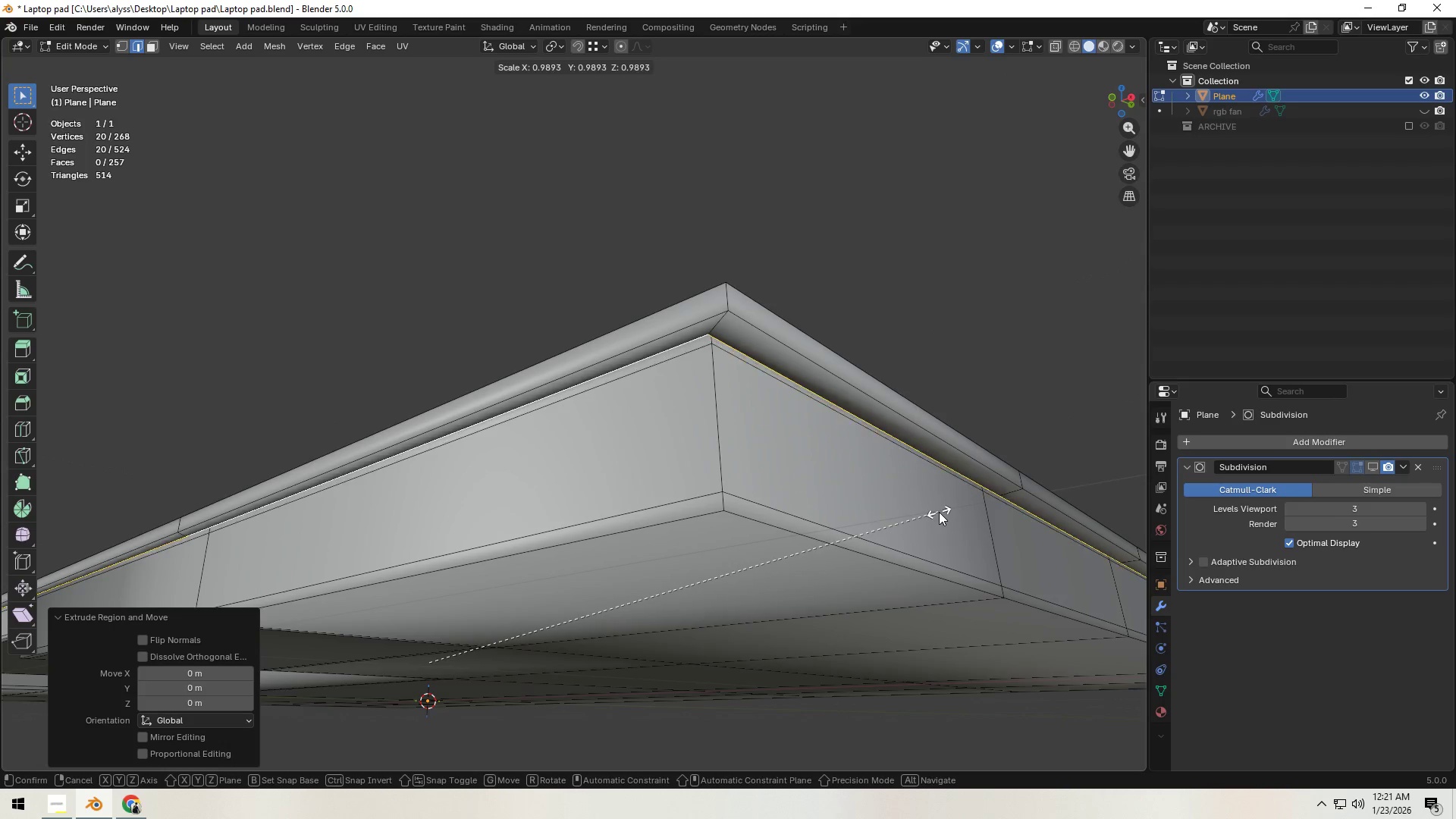 
right_click([940, 512])
 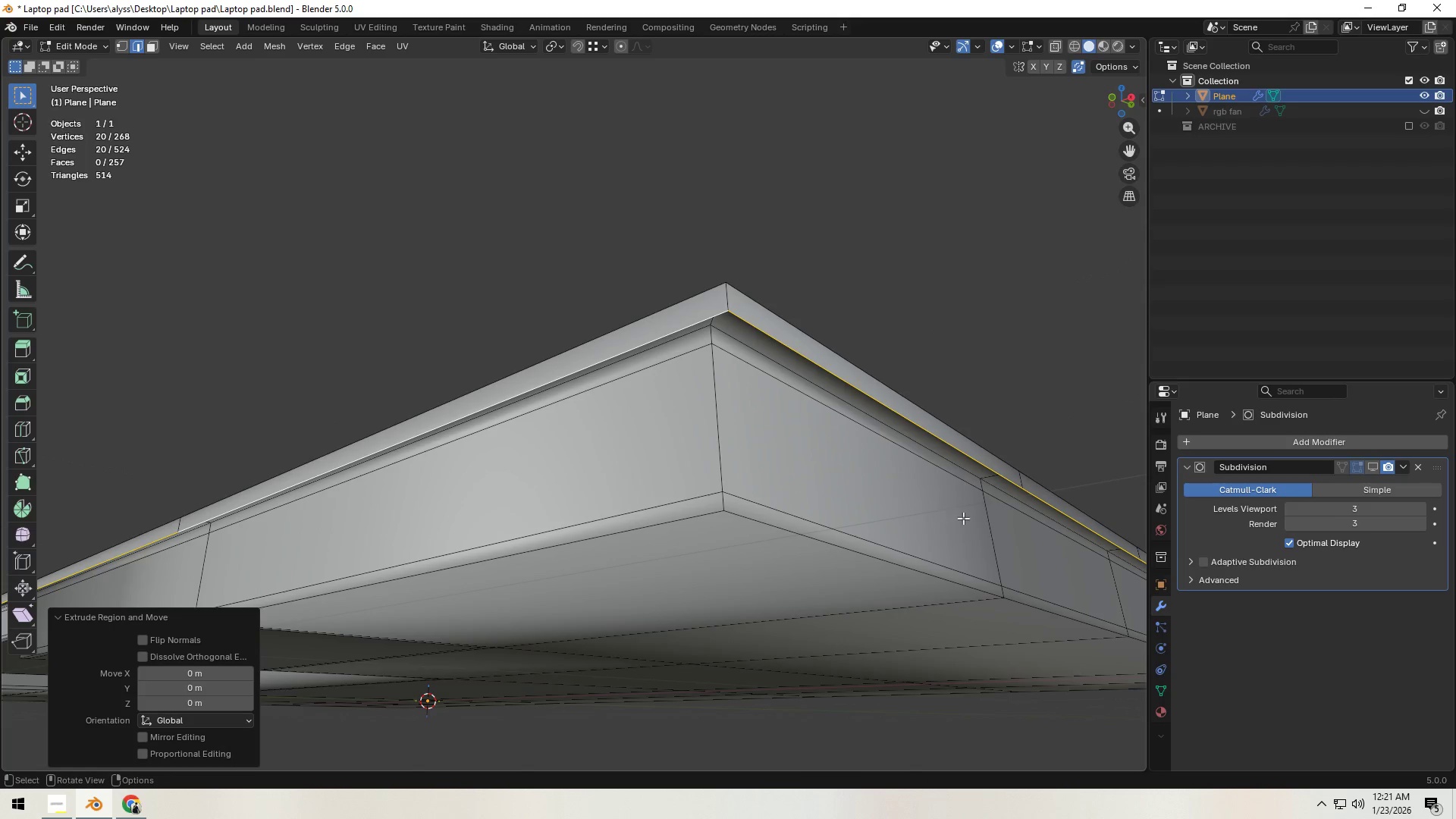 
hold_key(key=Backquote, duration=0.33)
 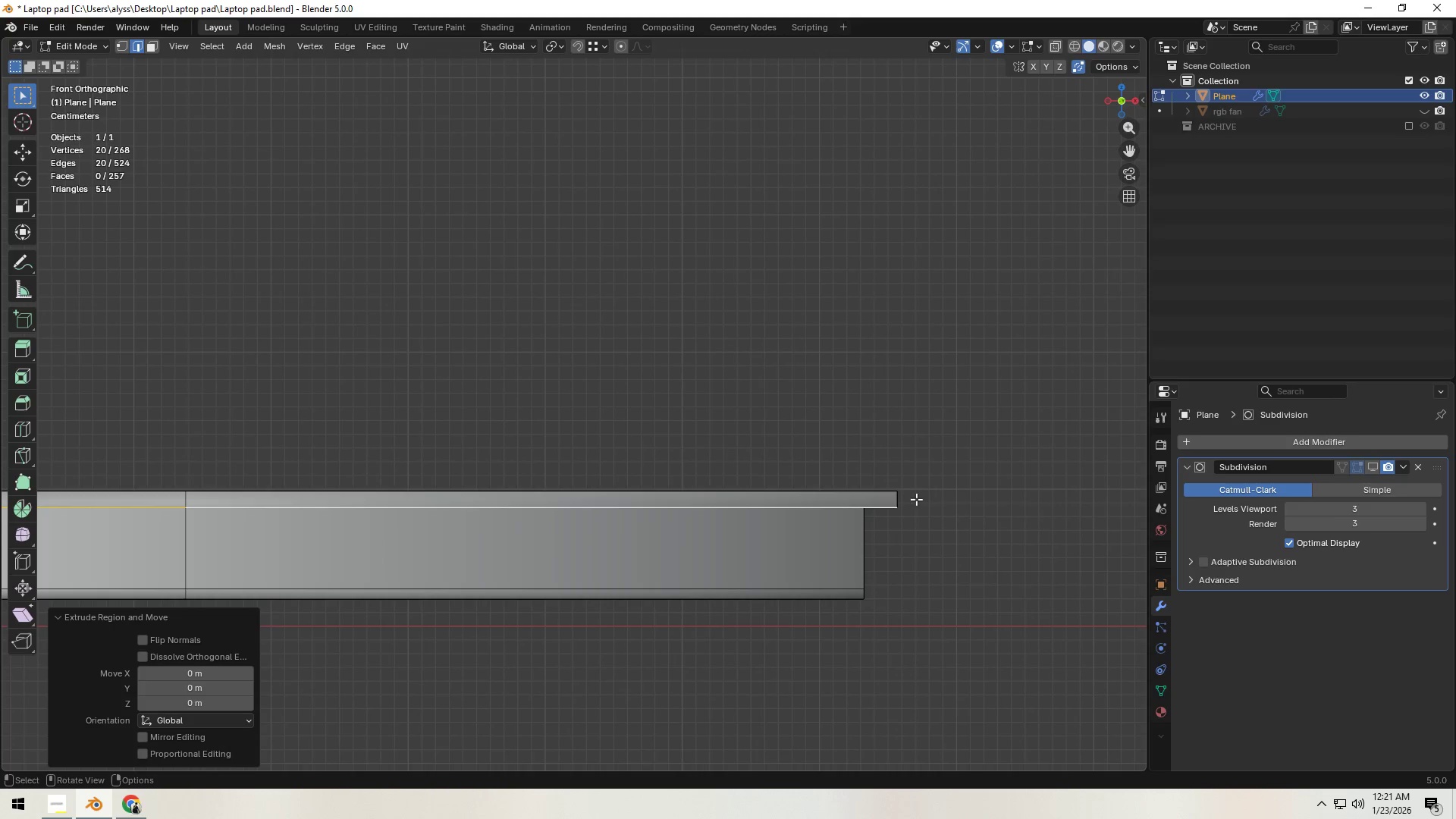 
key(Z)
 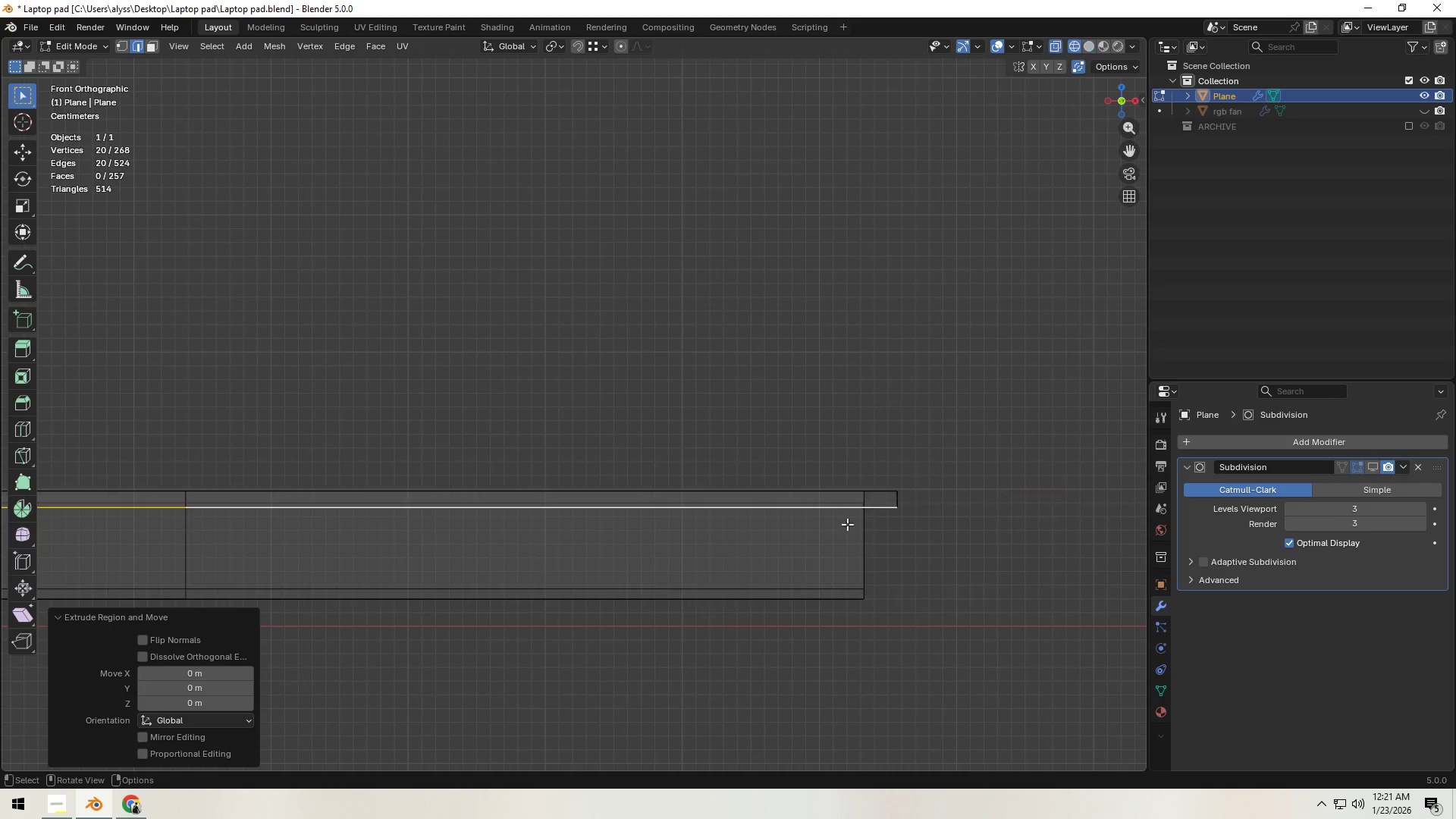 
hold_key(key=ShiftLeft, duration=0.38)
 